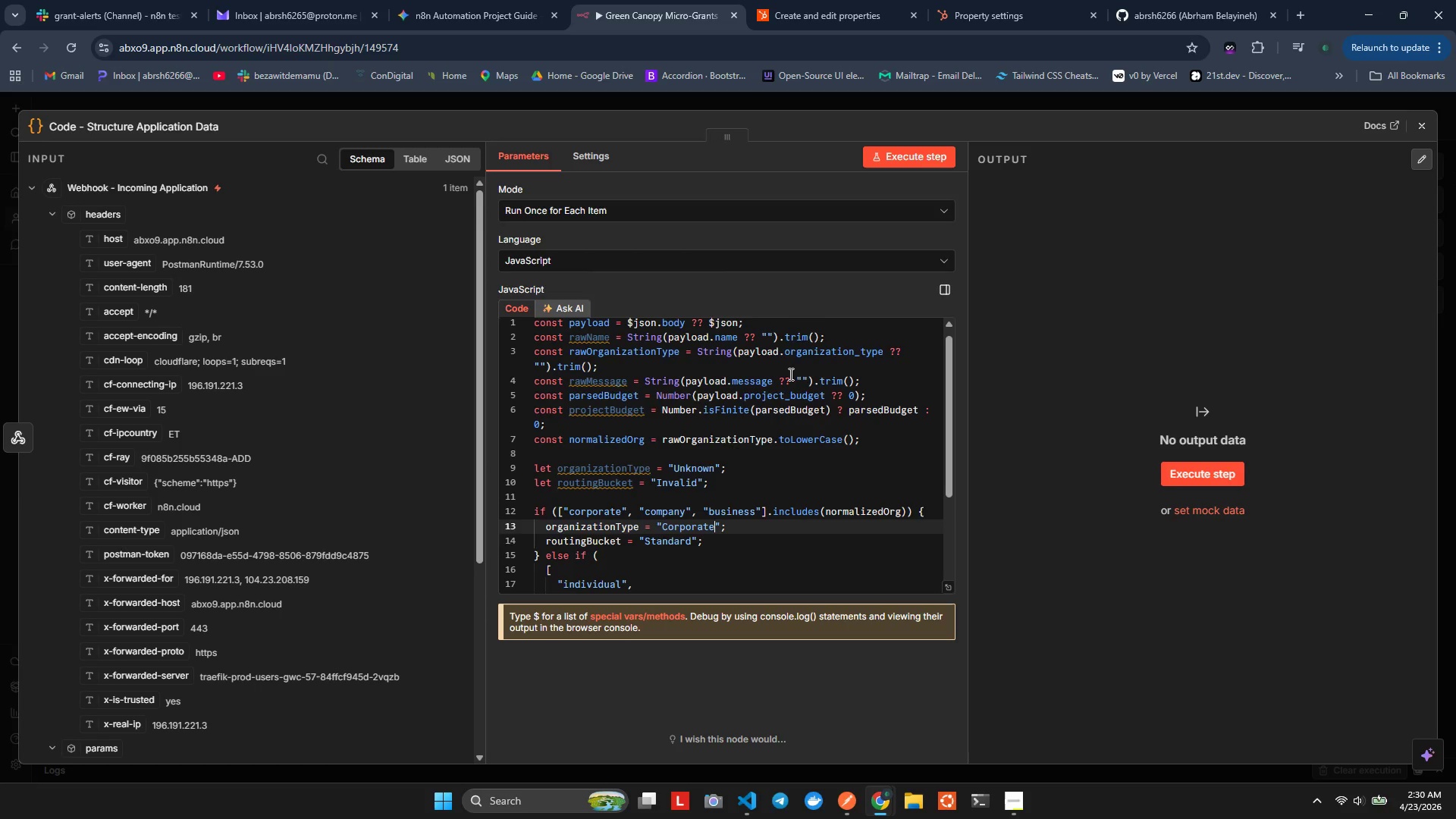 
key(ArrowDown)
 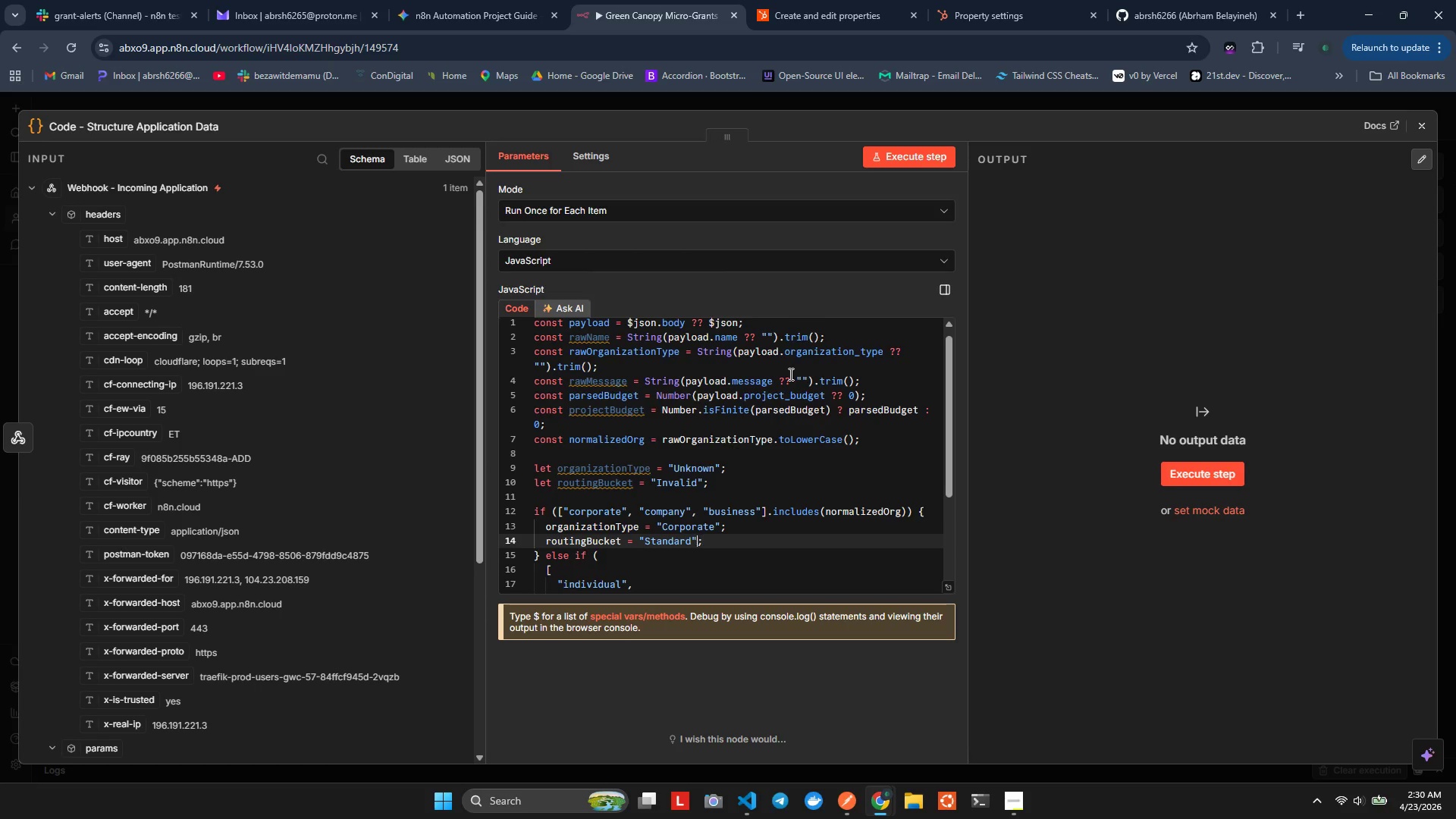 
key(ArrowLeft)
 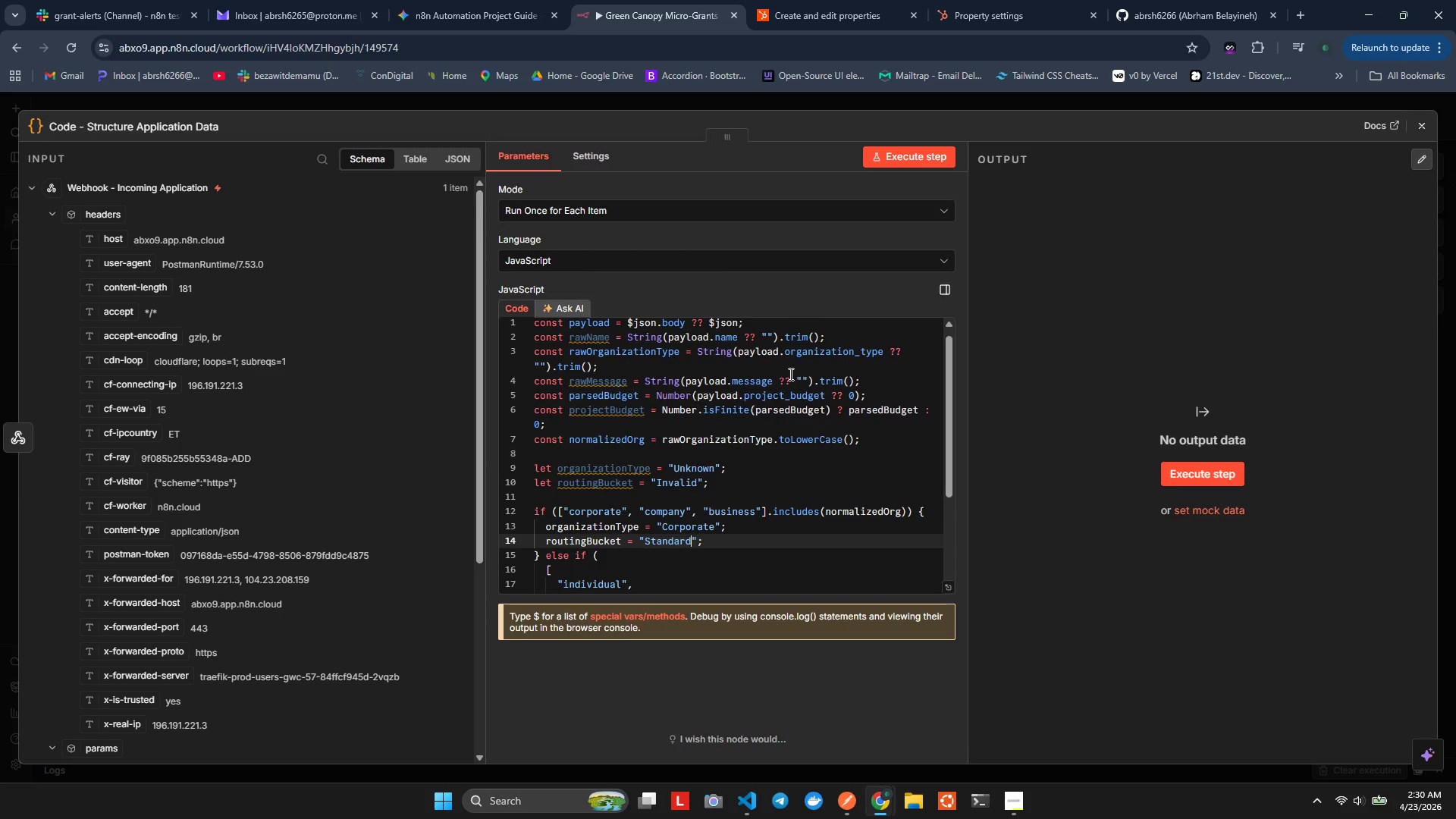 
key(ArrowLeft)
 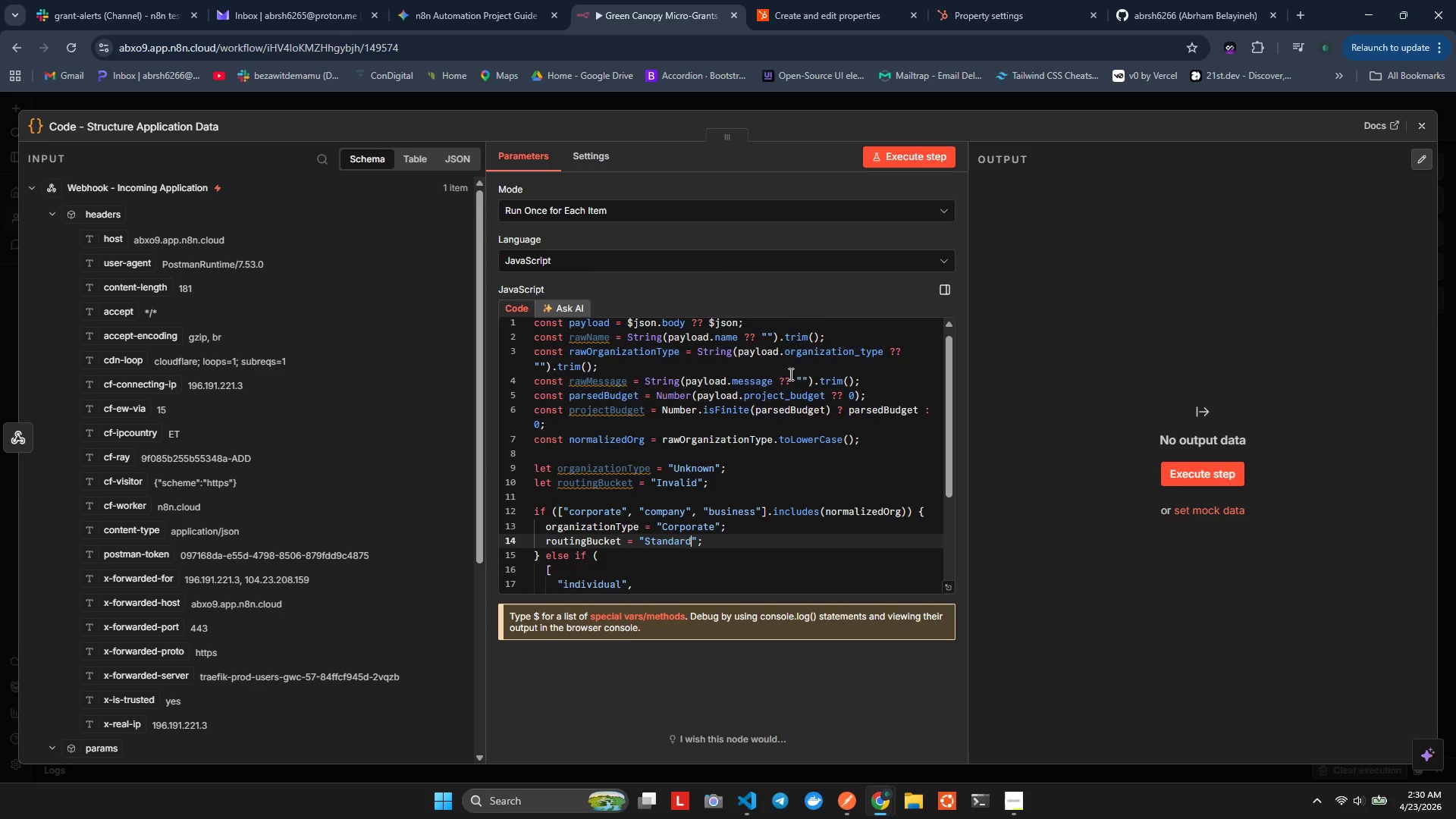 
hold_key(key=ShiftLeft, duration=1.05)
 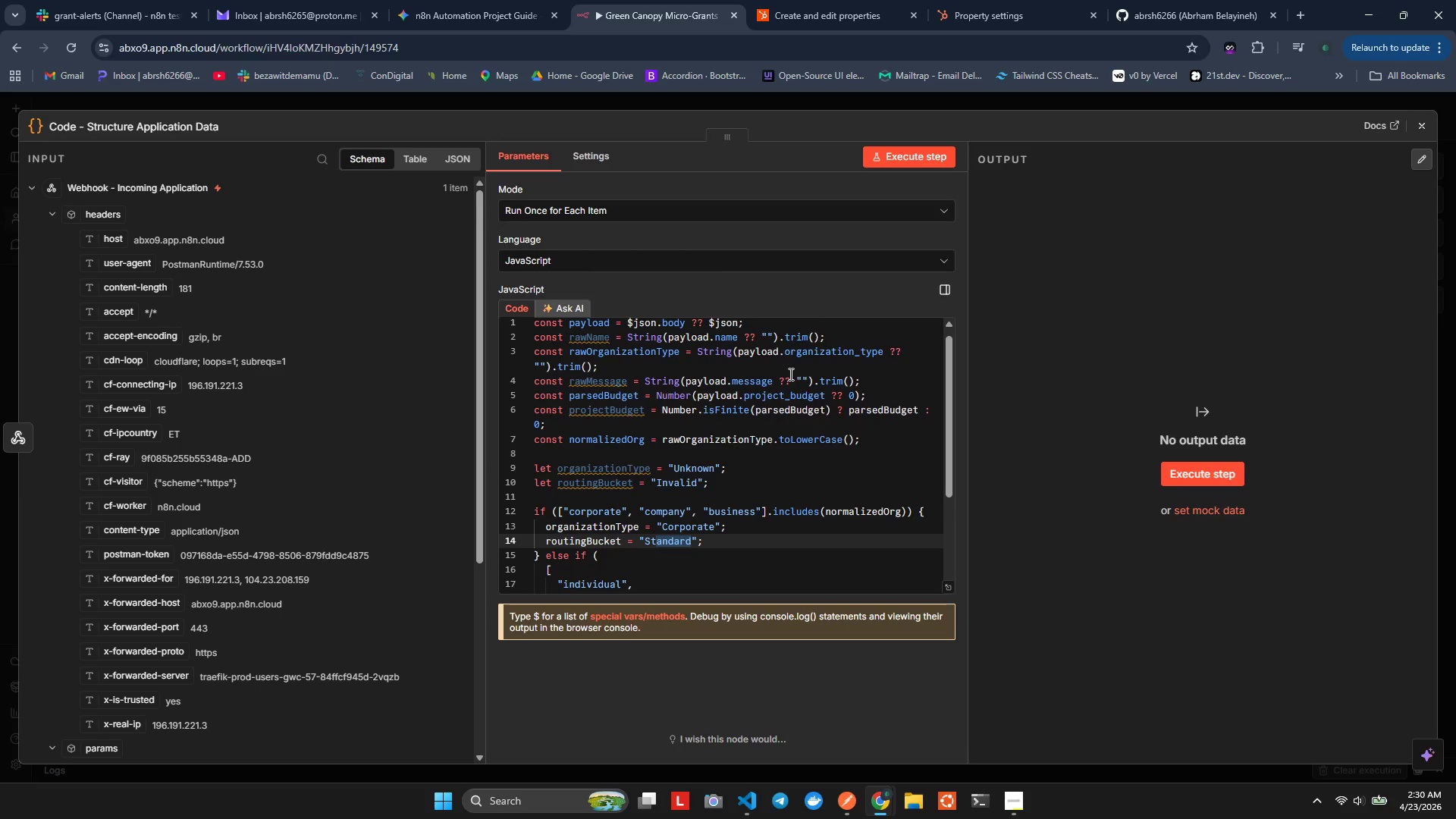 
hold_key(key=ArrowLeft, duration=0.67)
 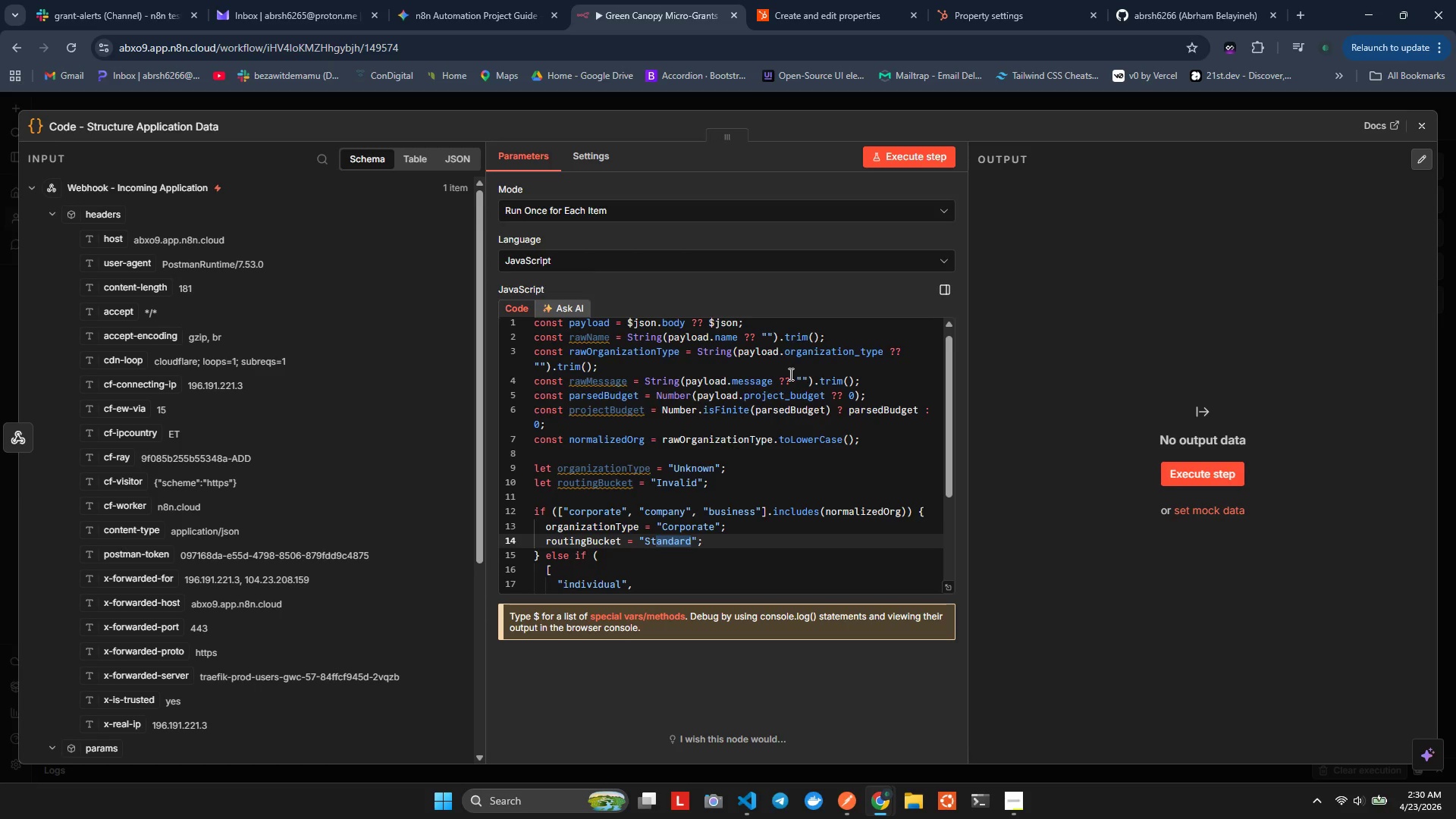 
key(Shift+ArrowLeft)
 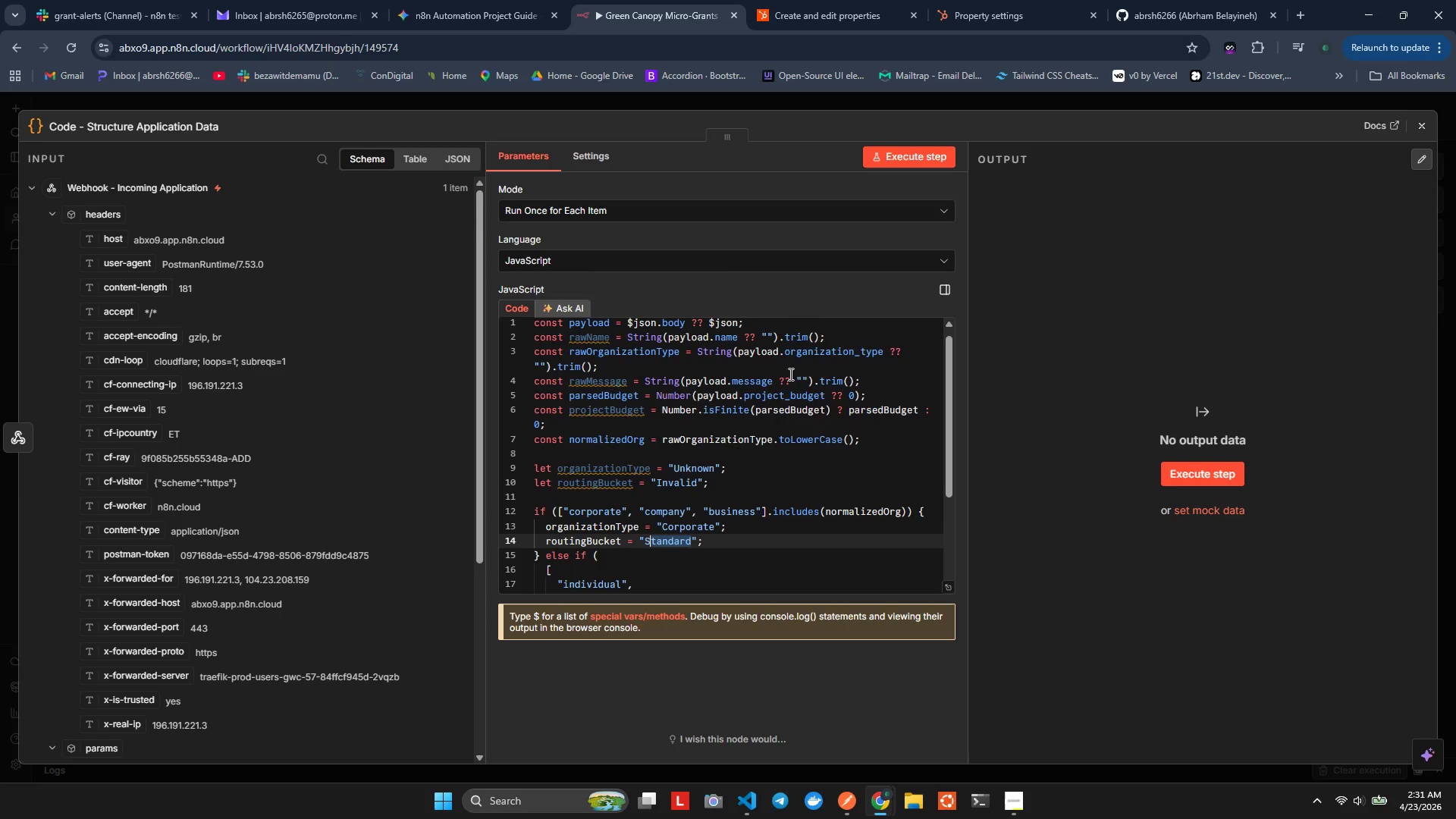 
key(Shift+ArrowLeft)
 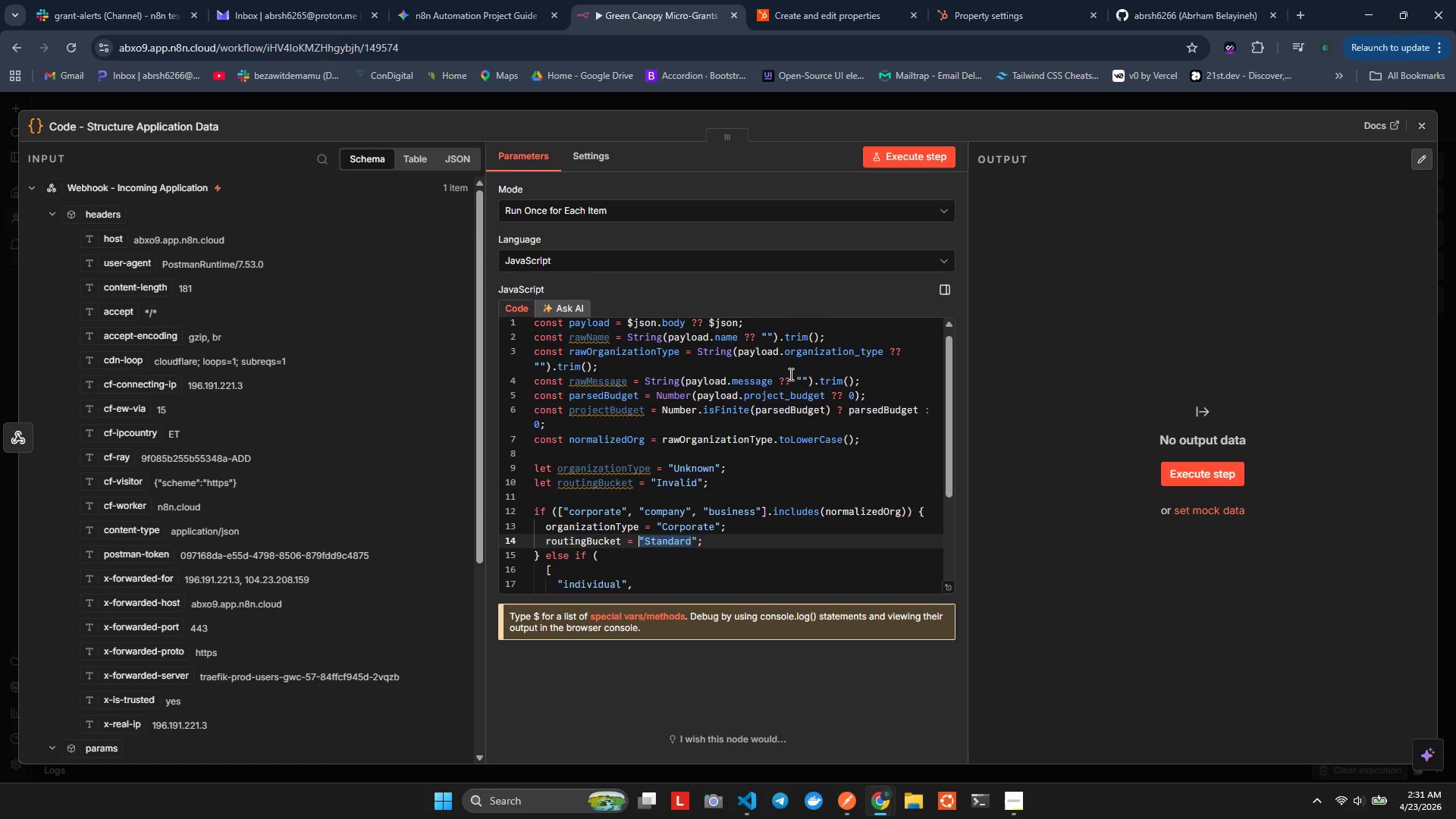 
key(Shift+ArrowLeft)
 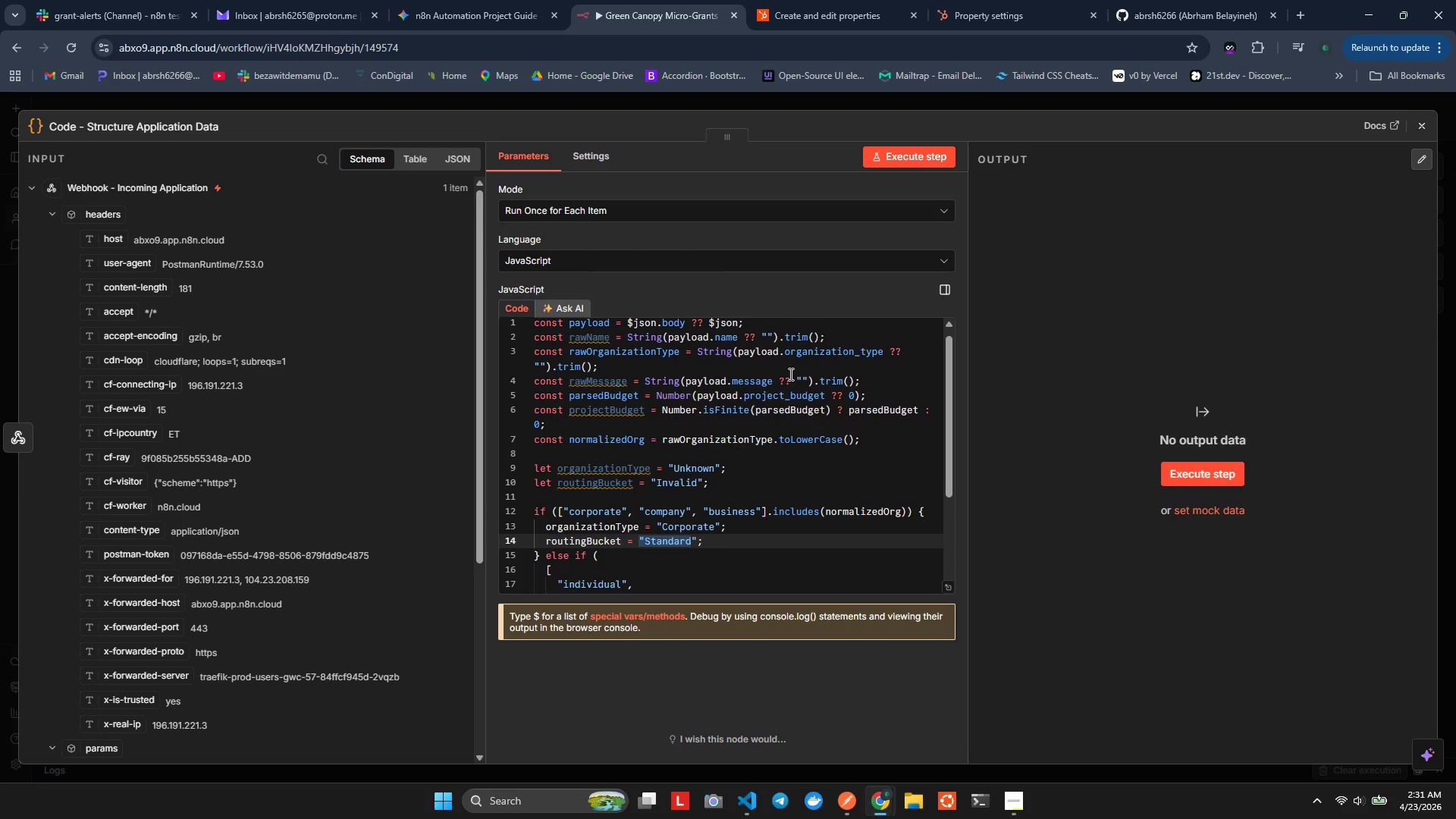 
key(Shift+ArrowRight)
 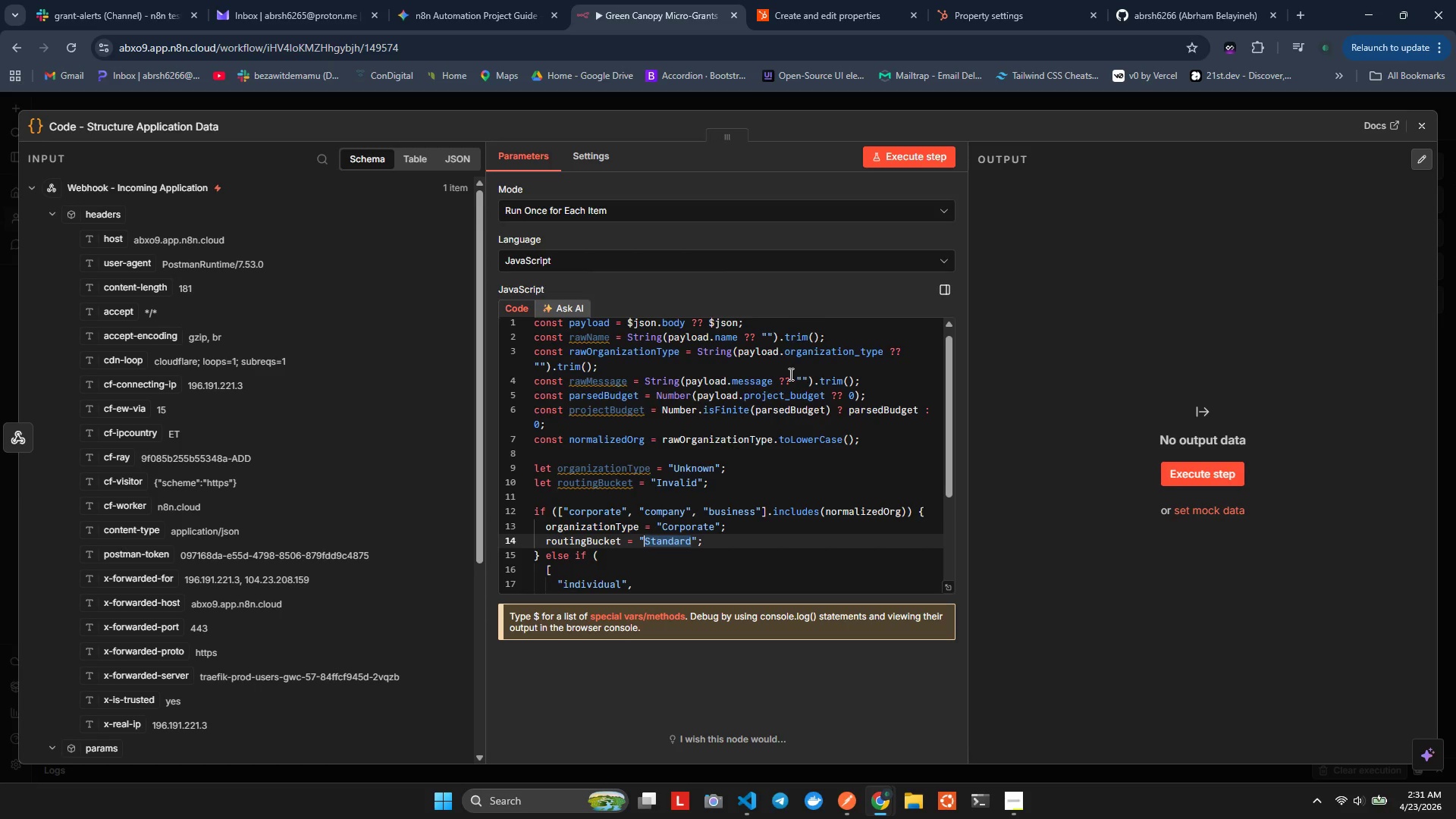 
type(Corporate)
 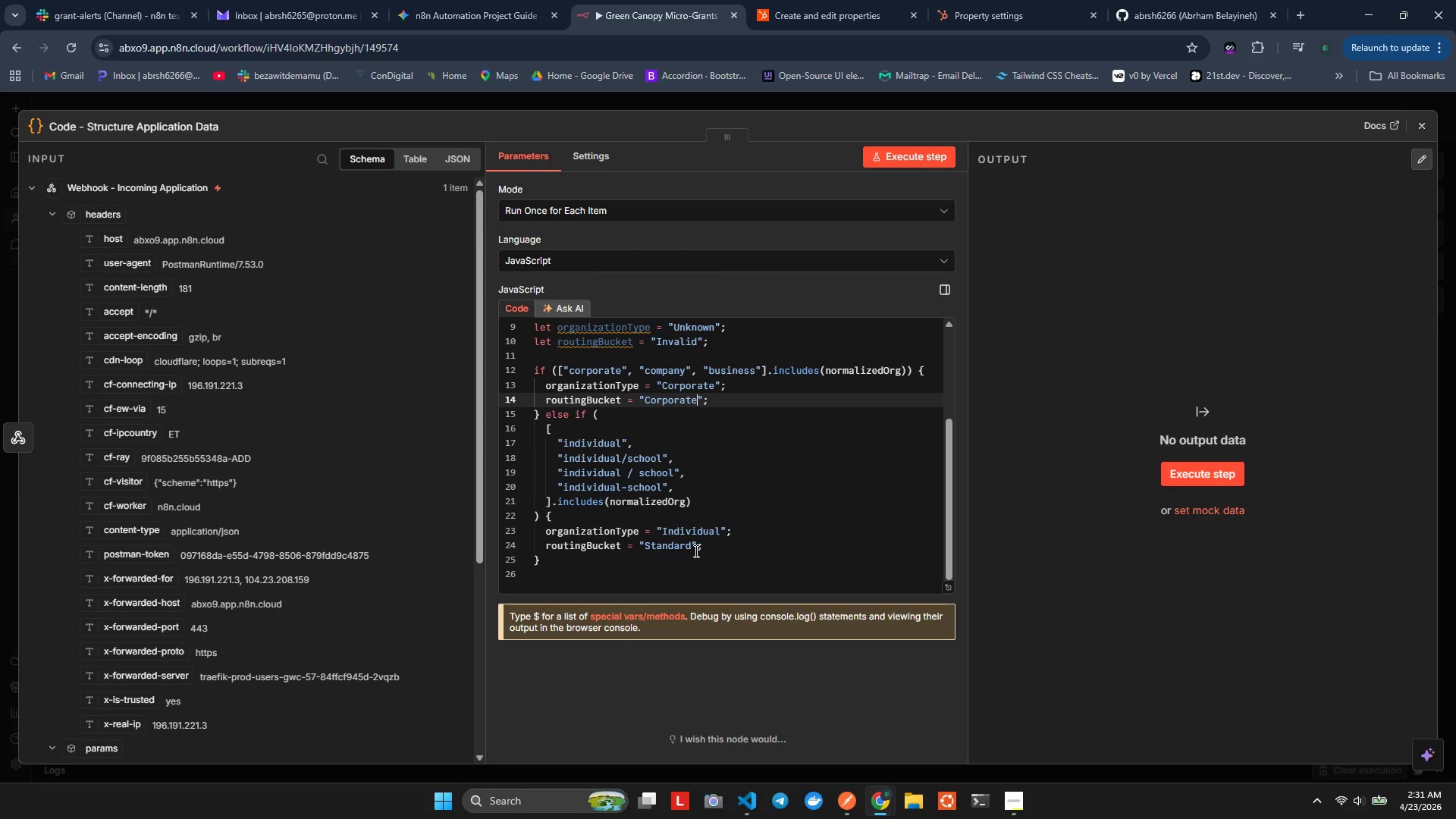 
wait(23.22)
 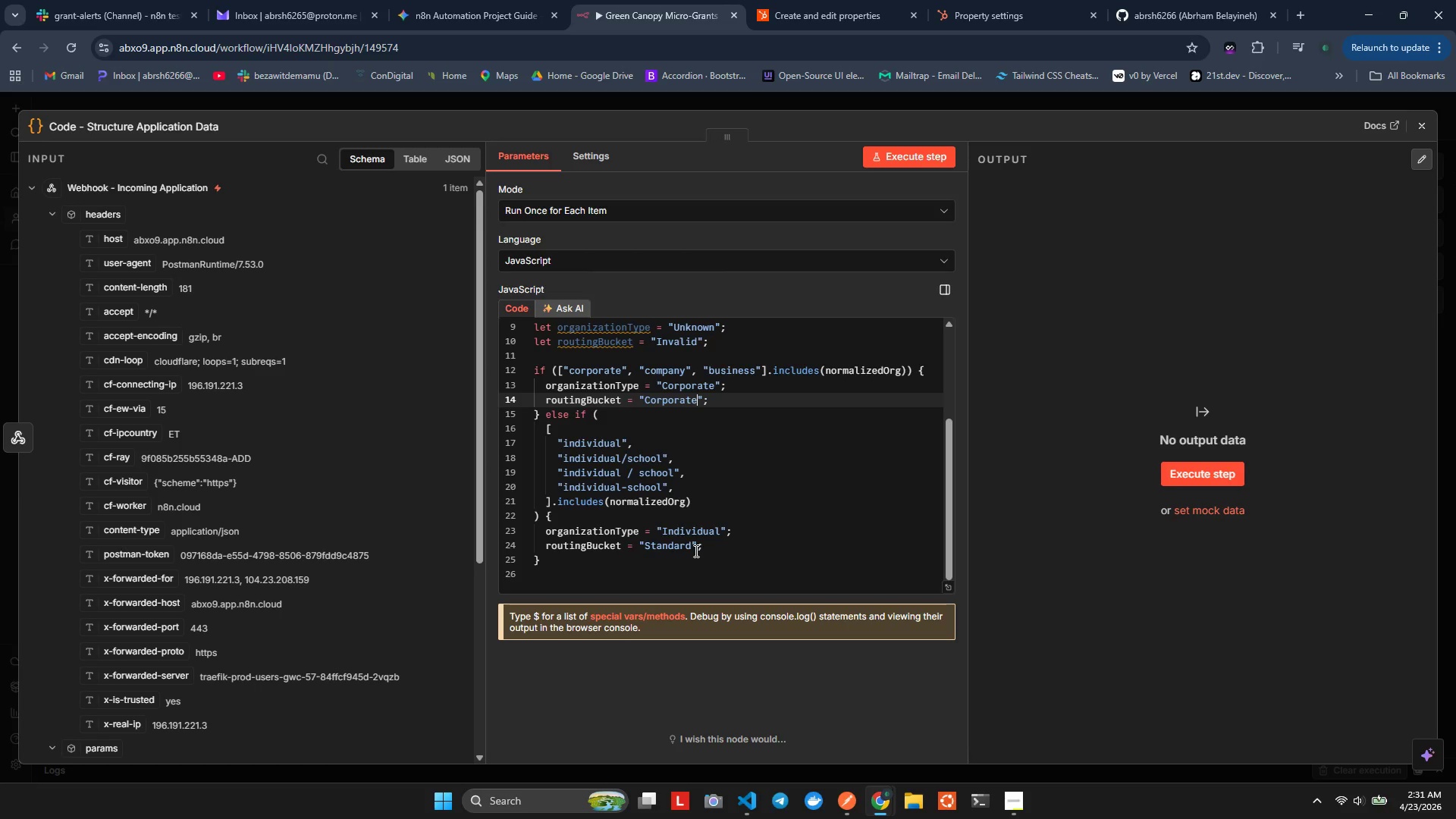 
left_click([598, 550])
 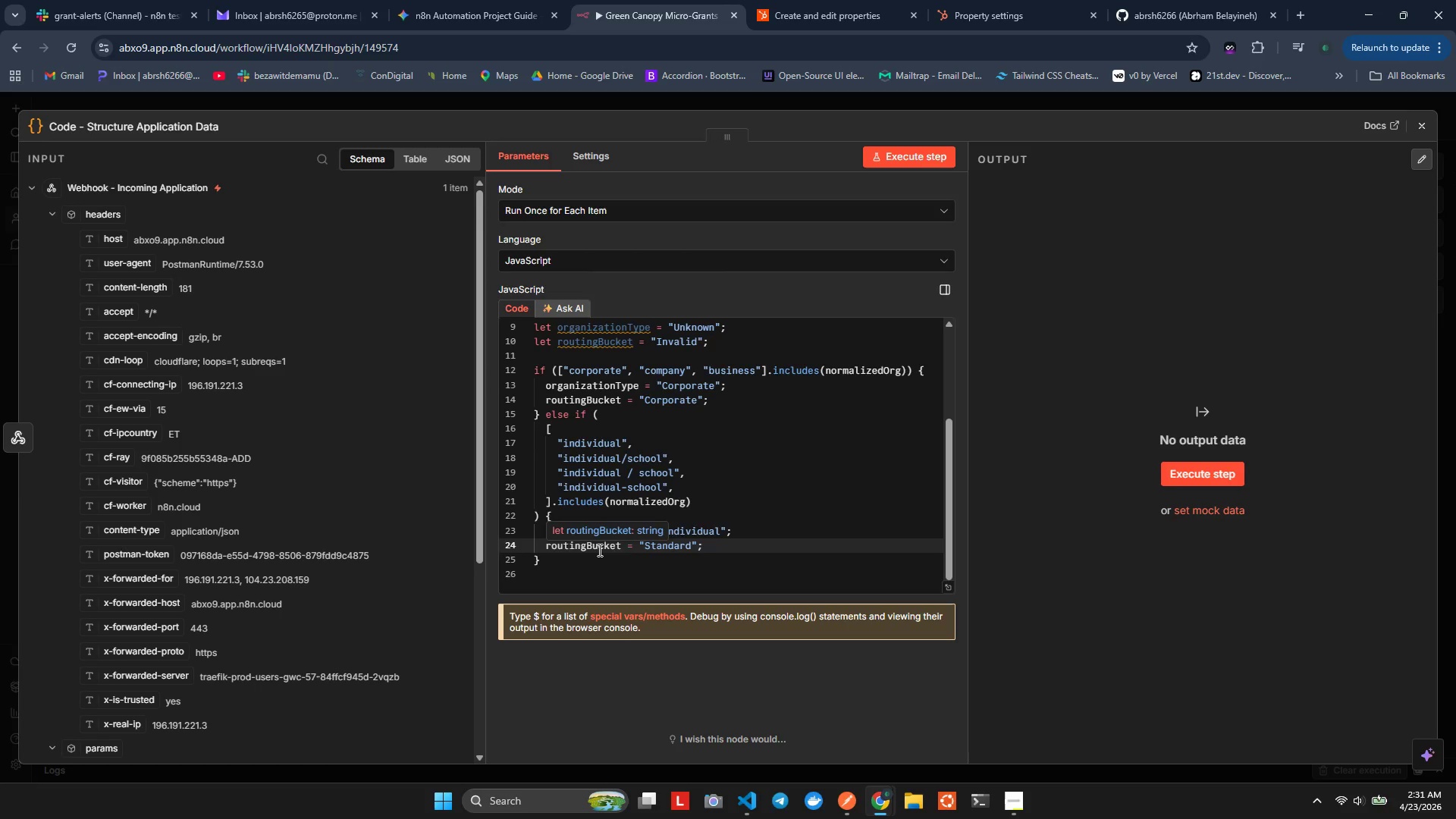 
key(ArrowDown)
 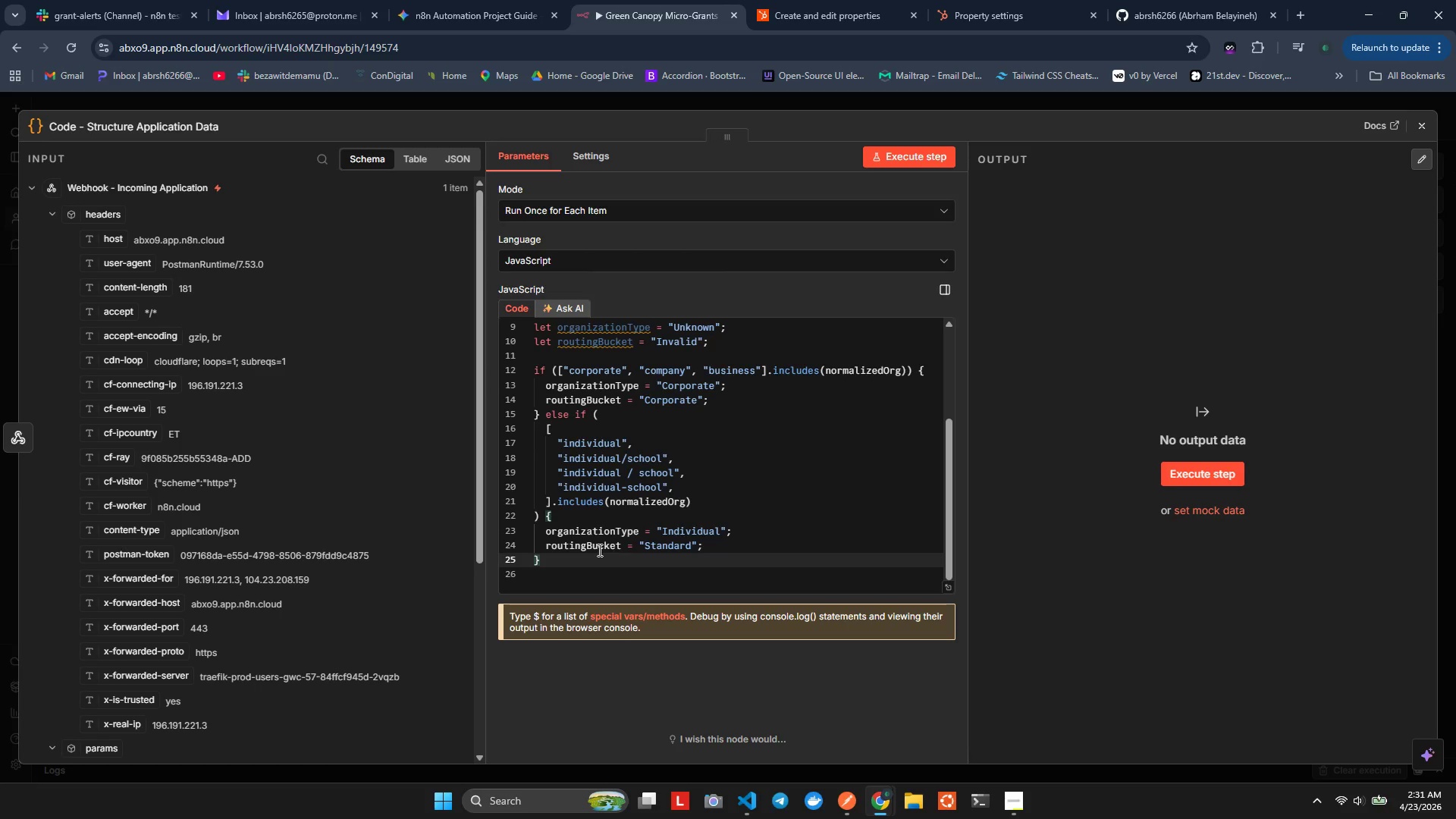 
type(else)
 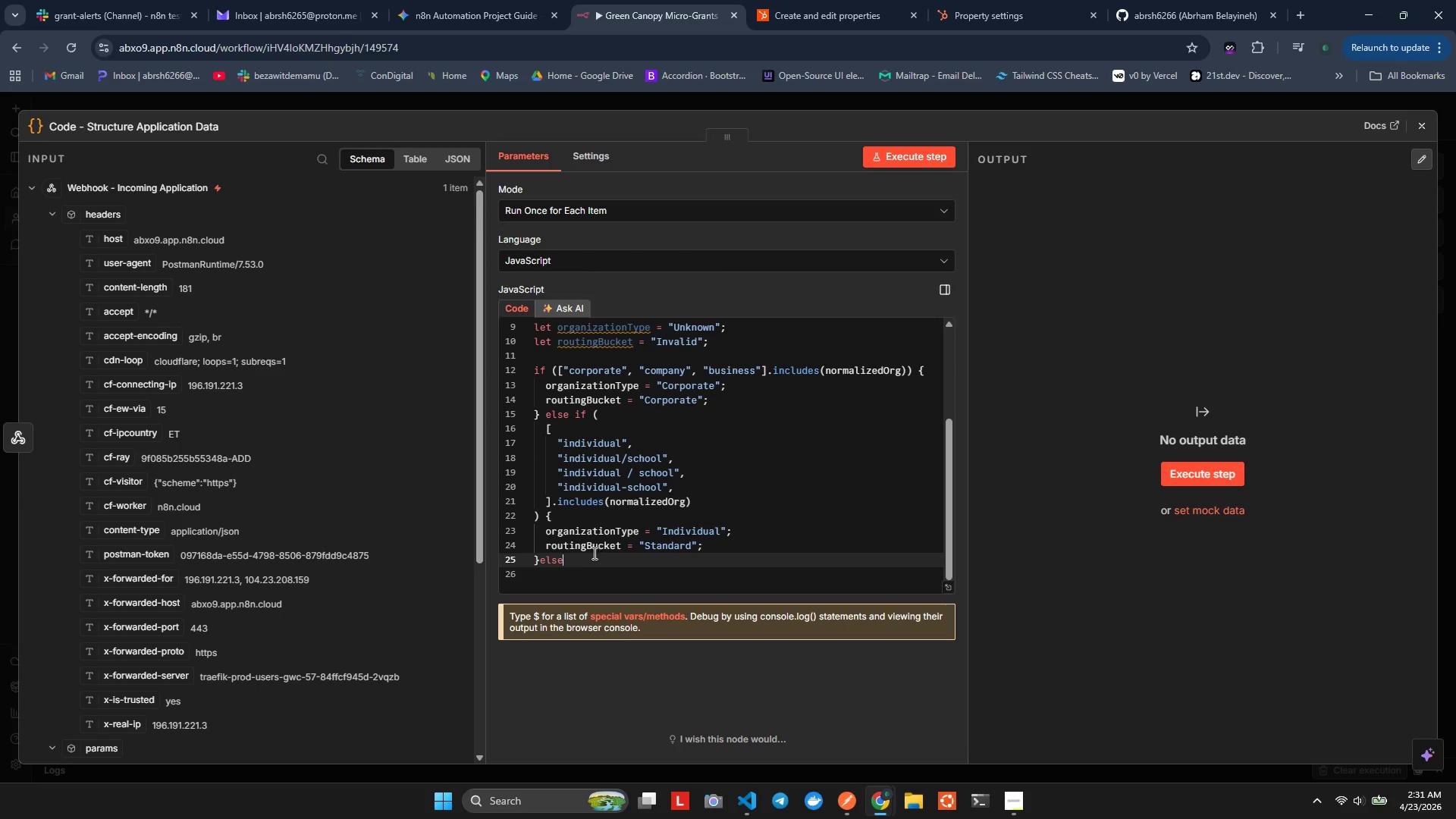 
type( id)
key(Backspace)
type(f(')
key(Backspace)
 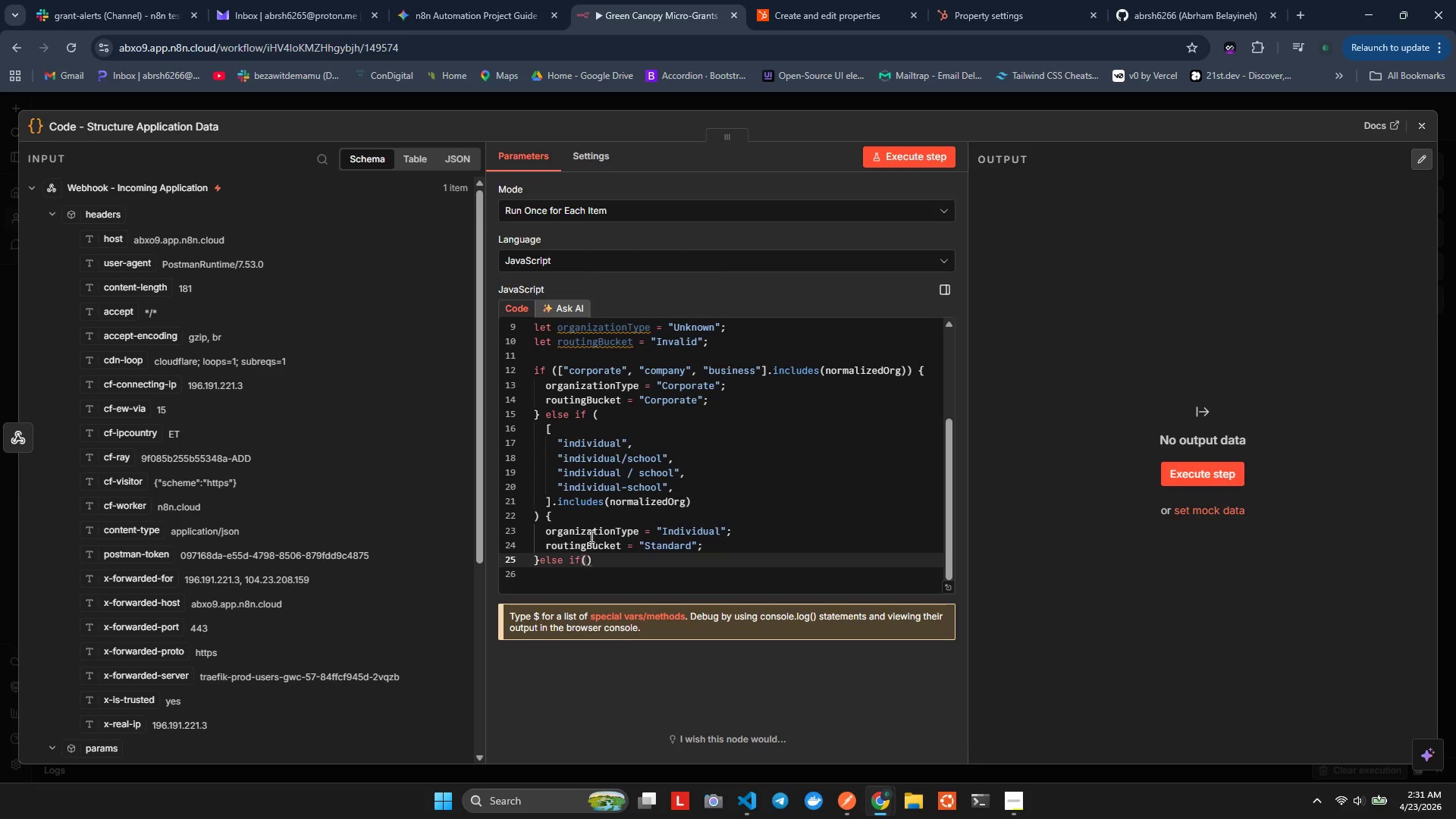 
type(nor)
 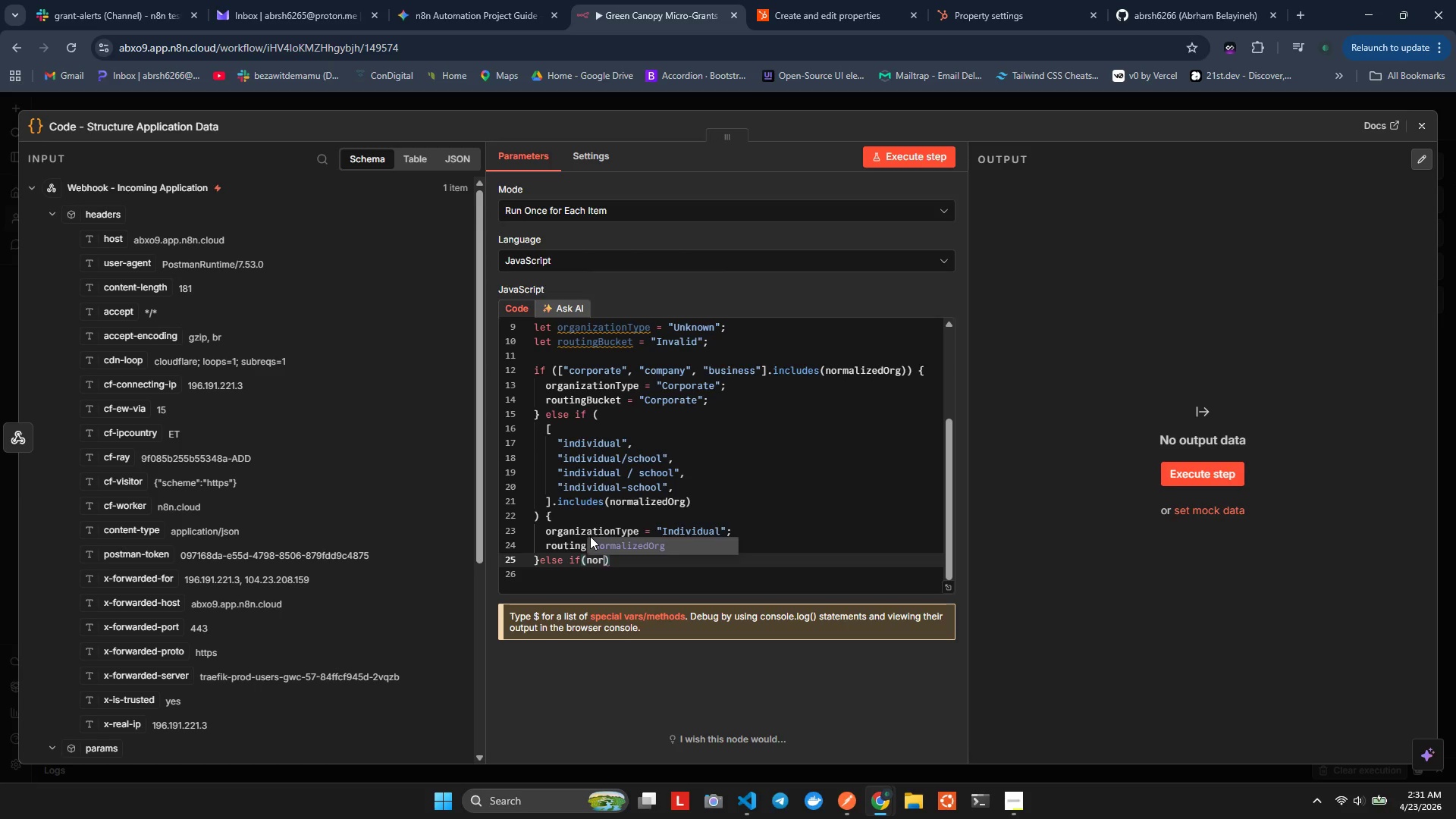 
key(Enter)
 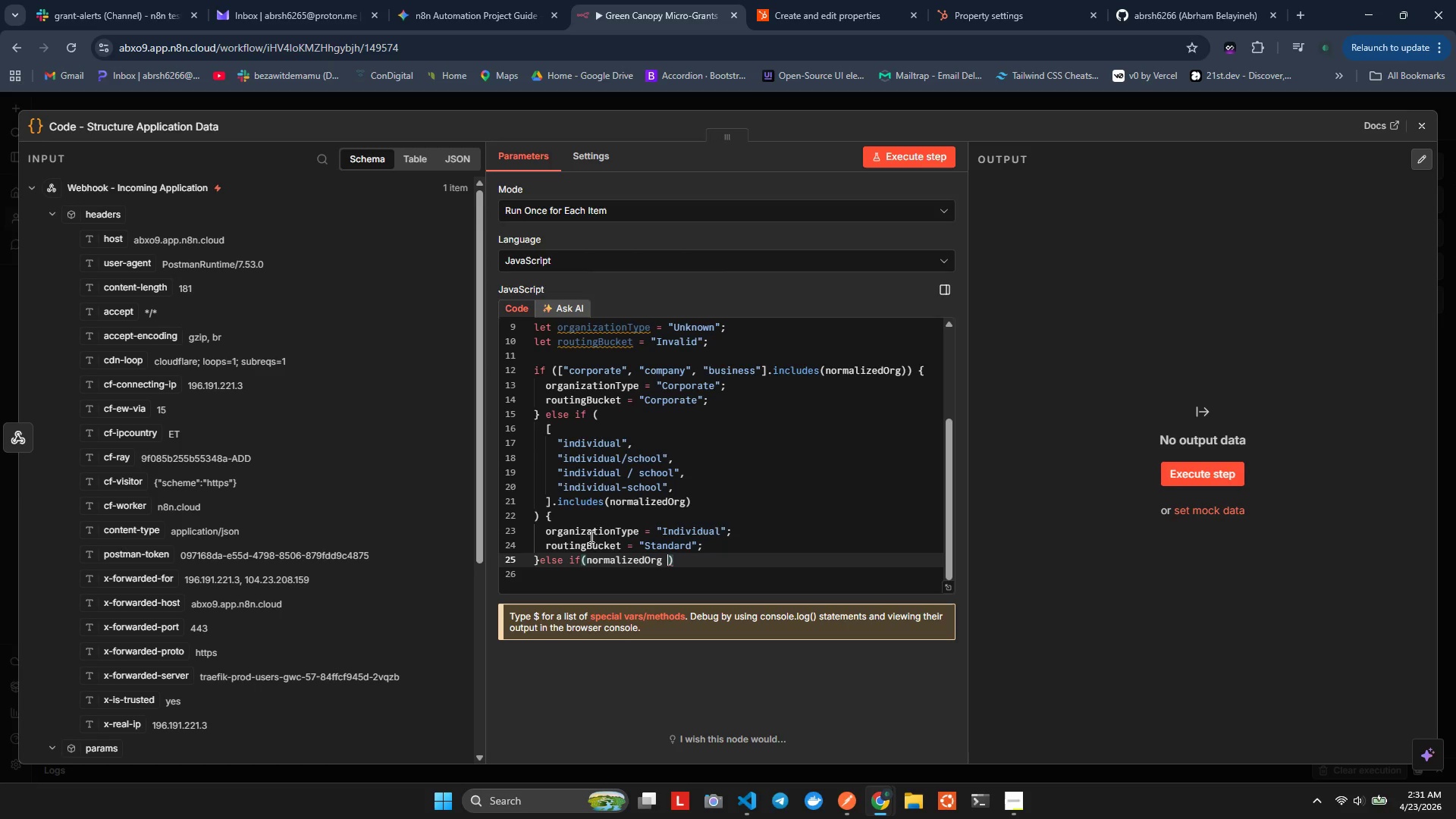 
key(Space)
 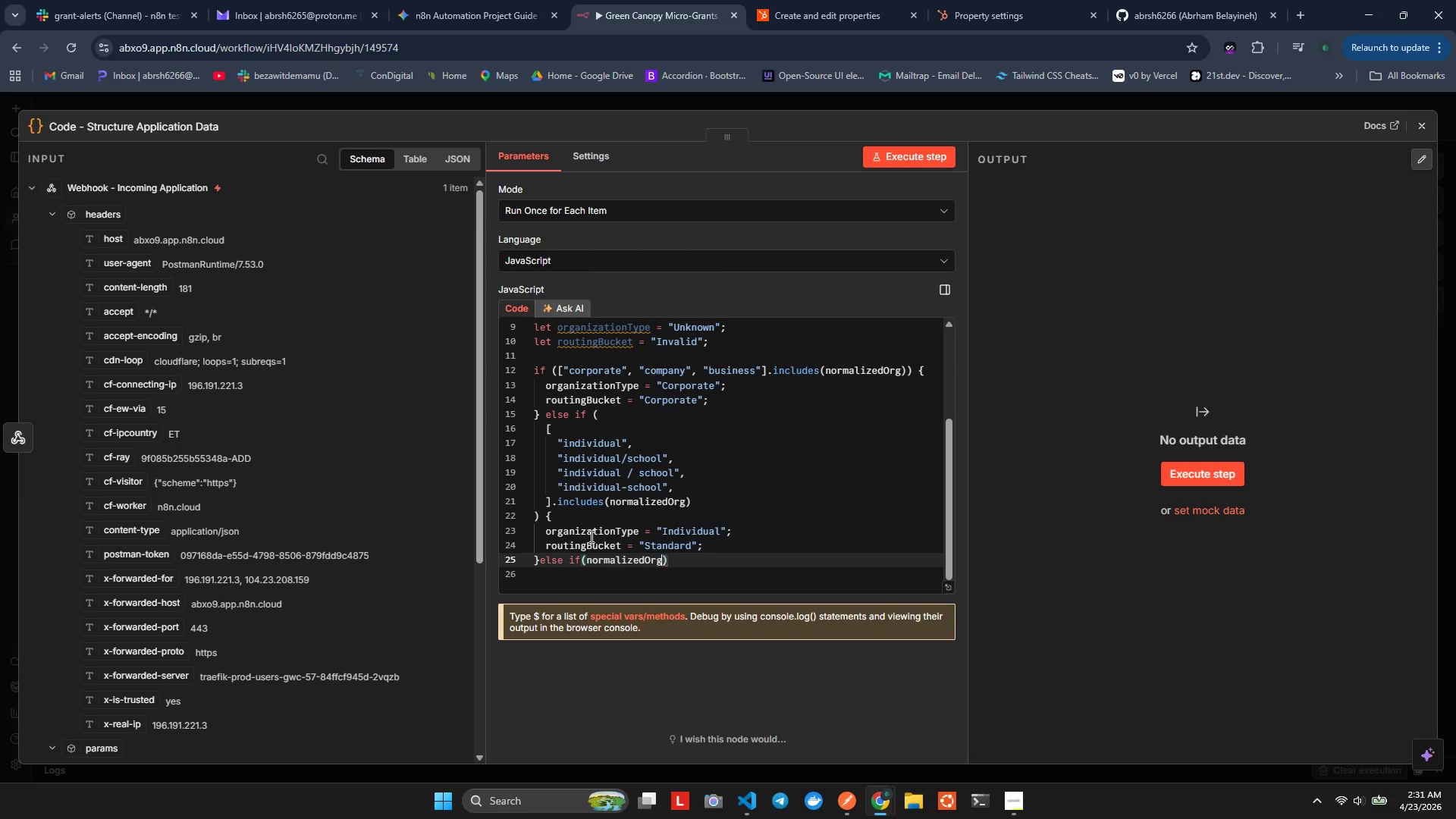 
key(Backspace)
 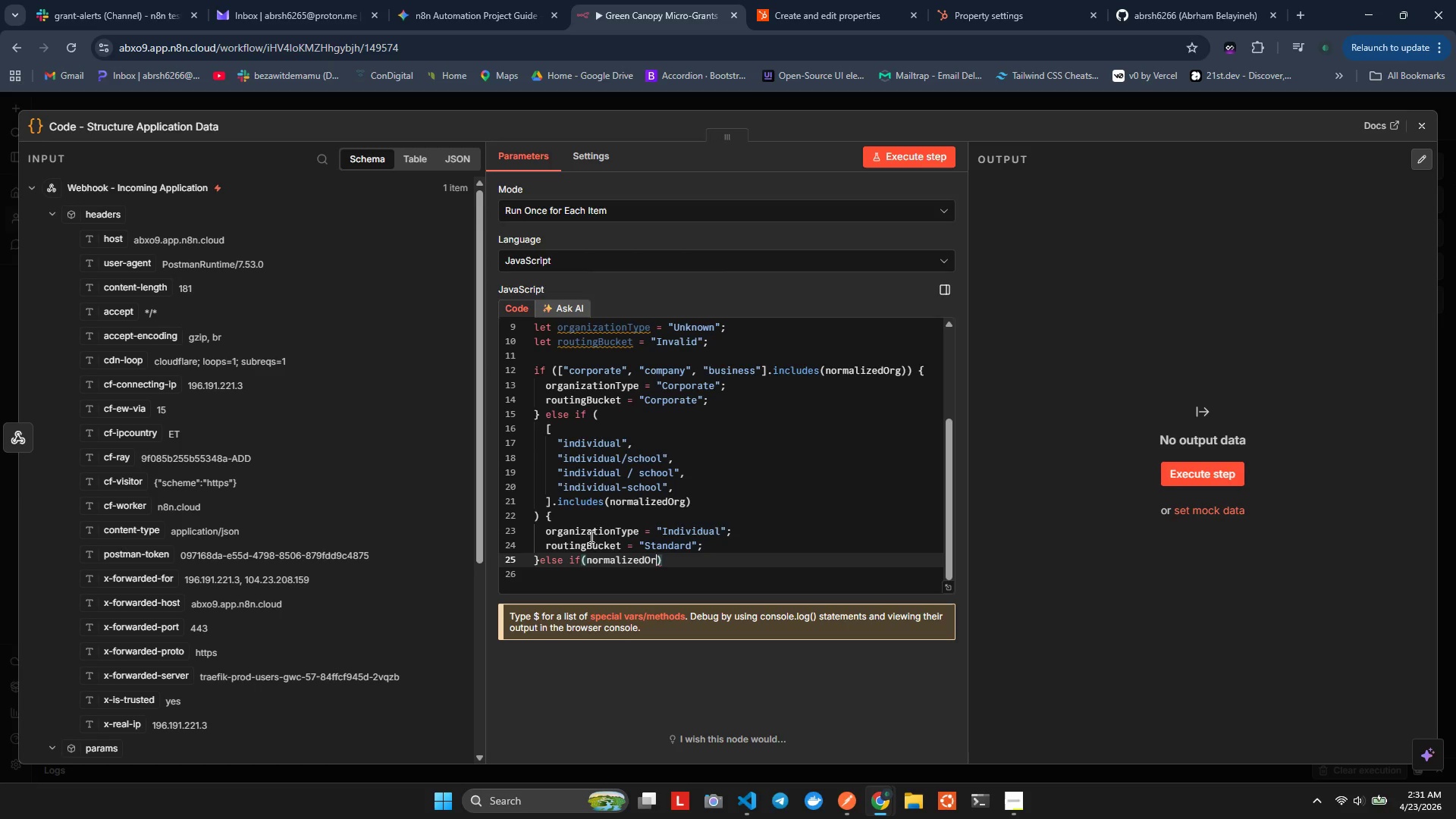 
key(Backspace)
 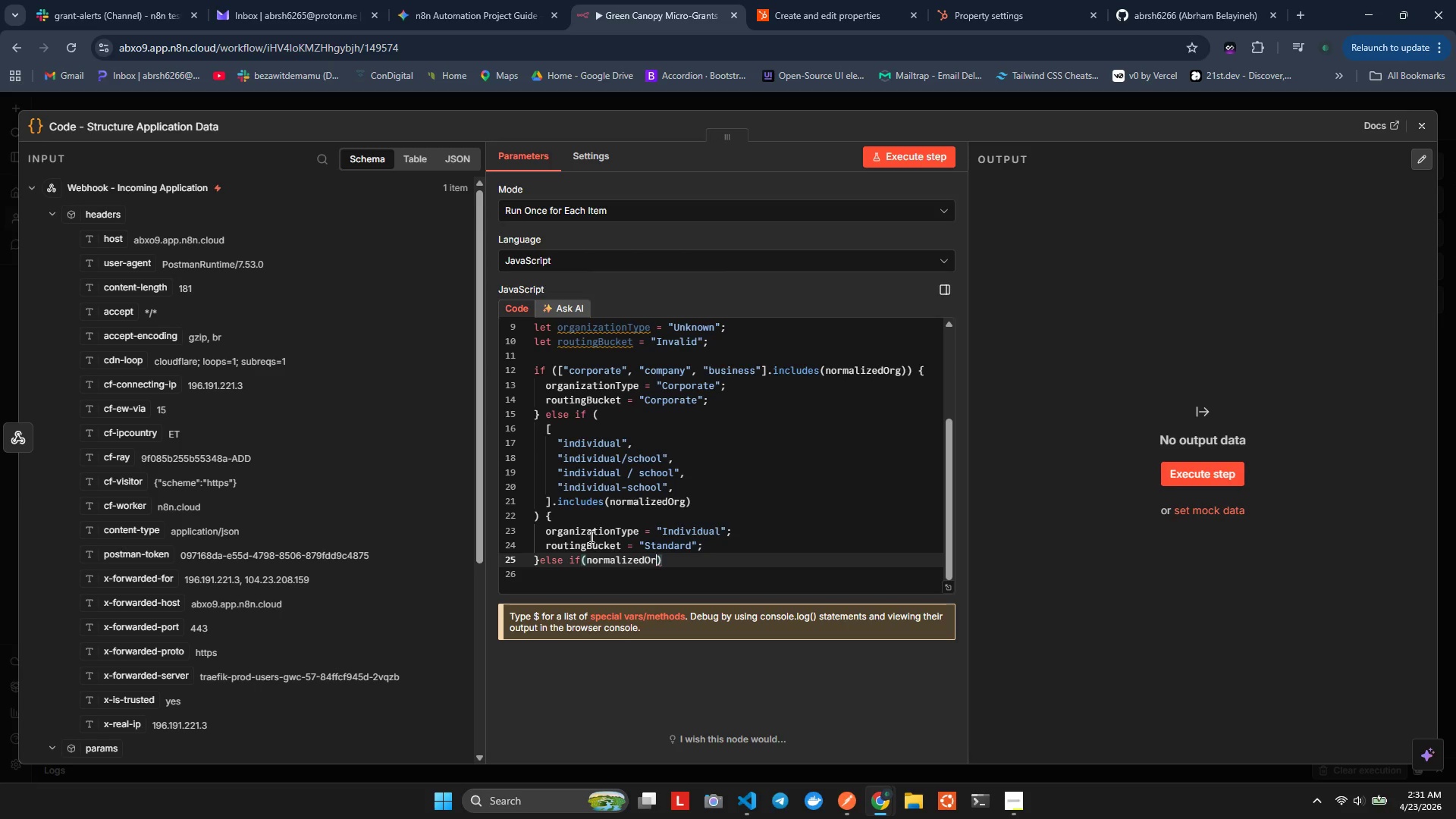 
key(Control+Z)
 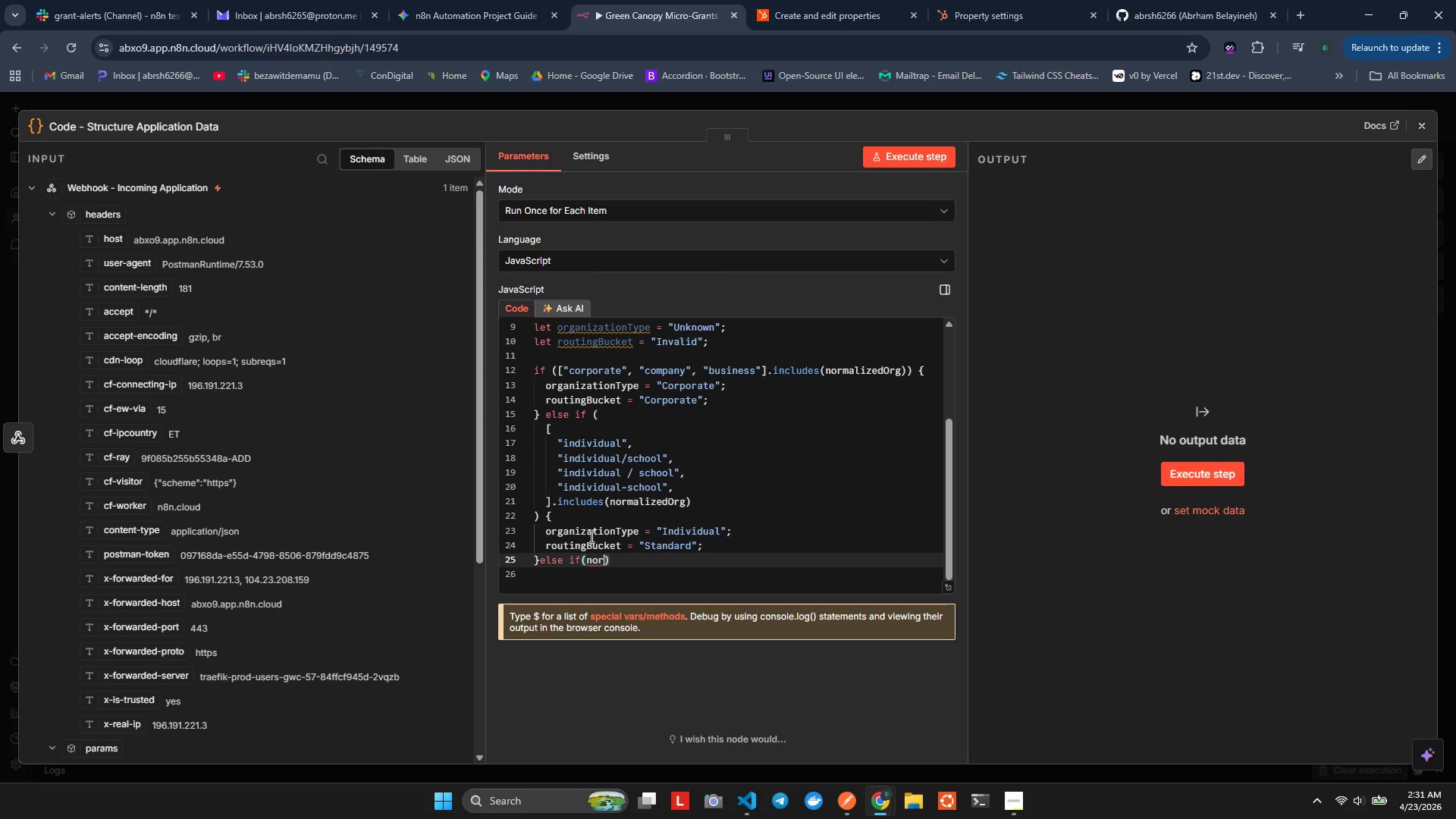 
type(ma)
 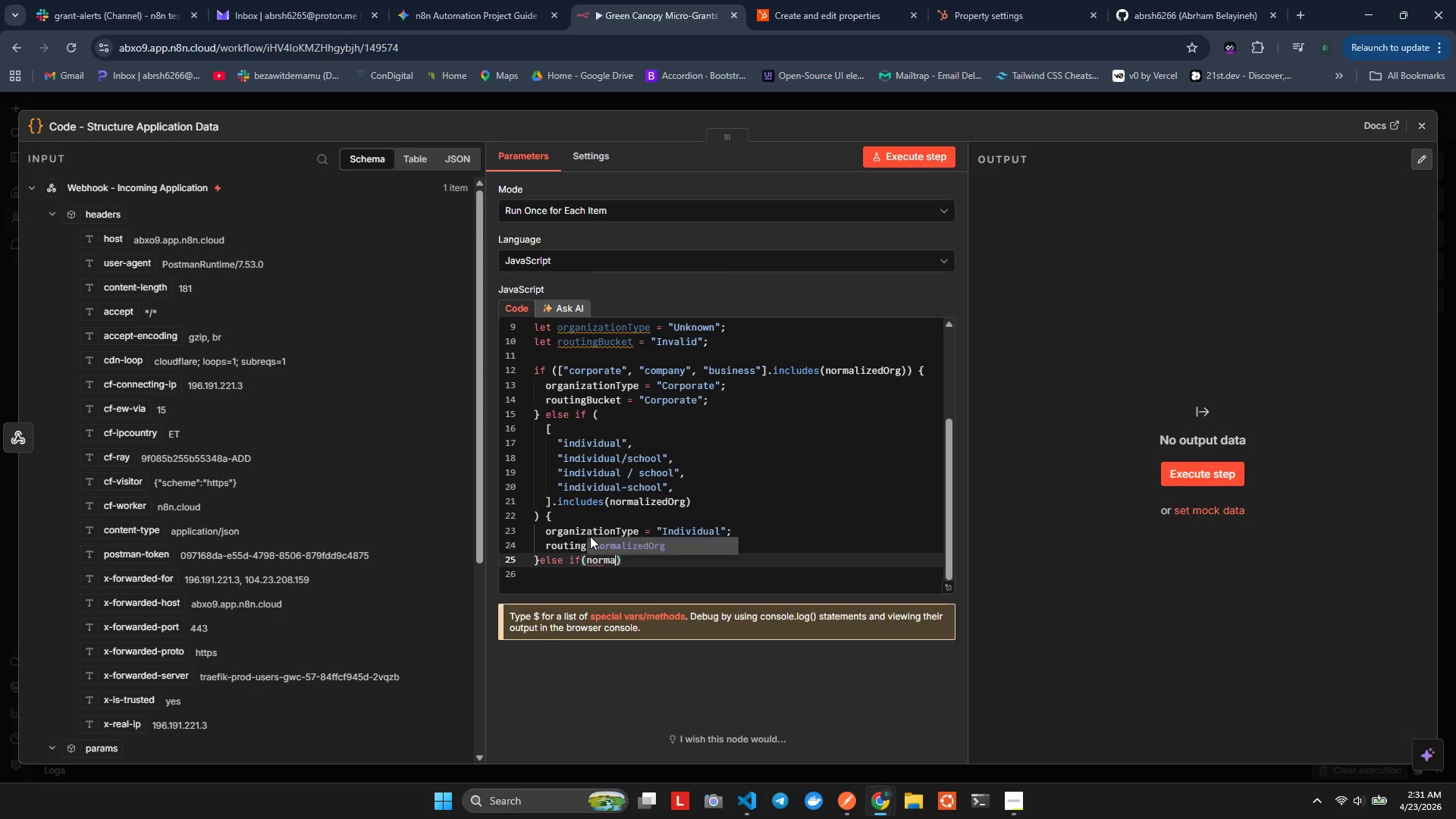 
key(Enter)
 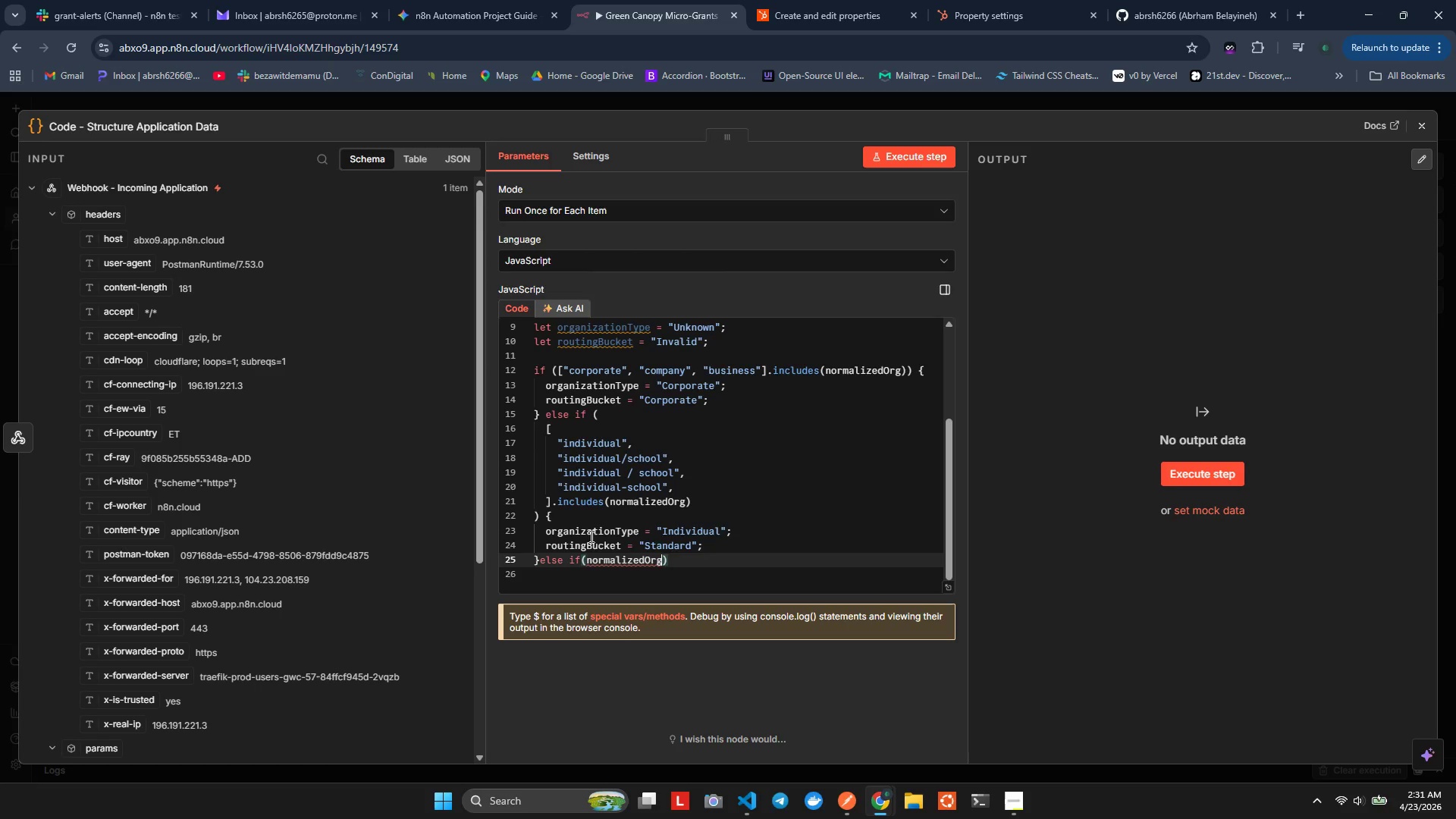 
type( )
key(Backspace)
key(Backspace)
type(g === 'school)
 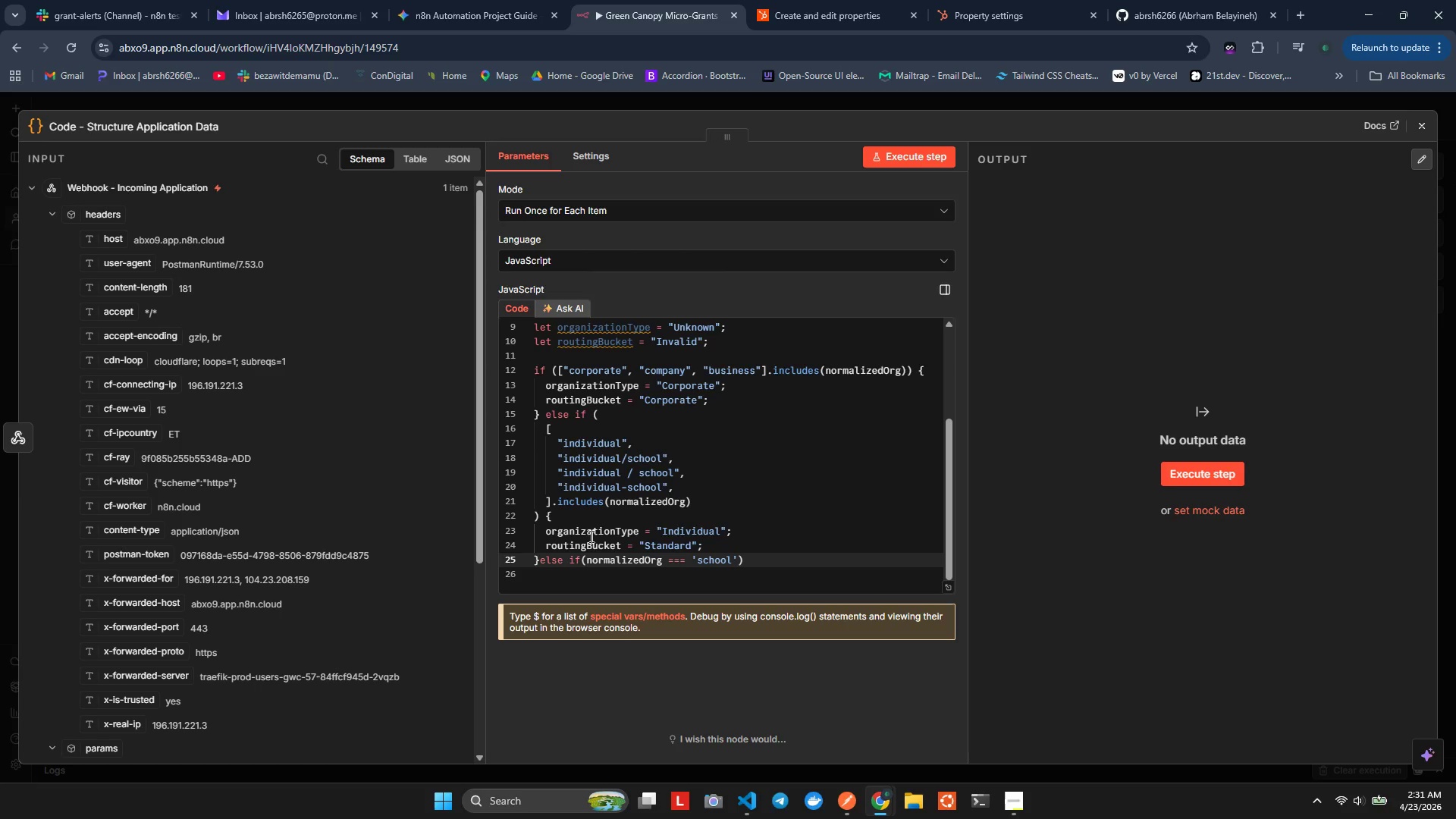 
key(Alt+AltLeft)
 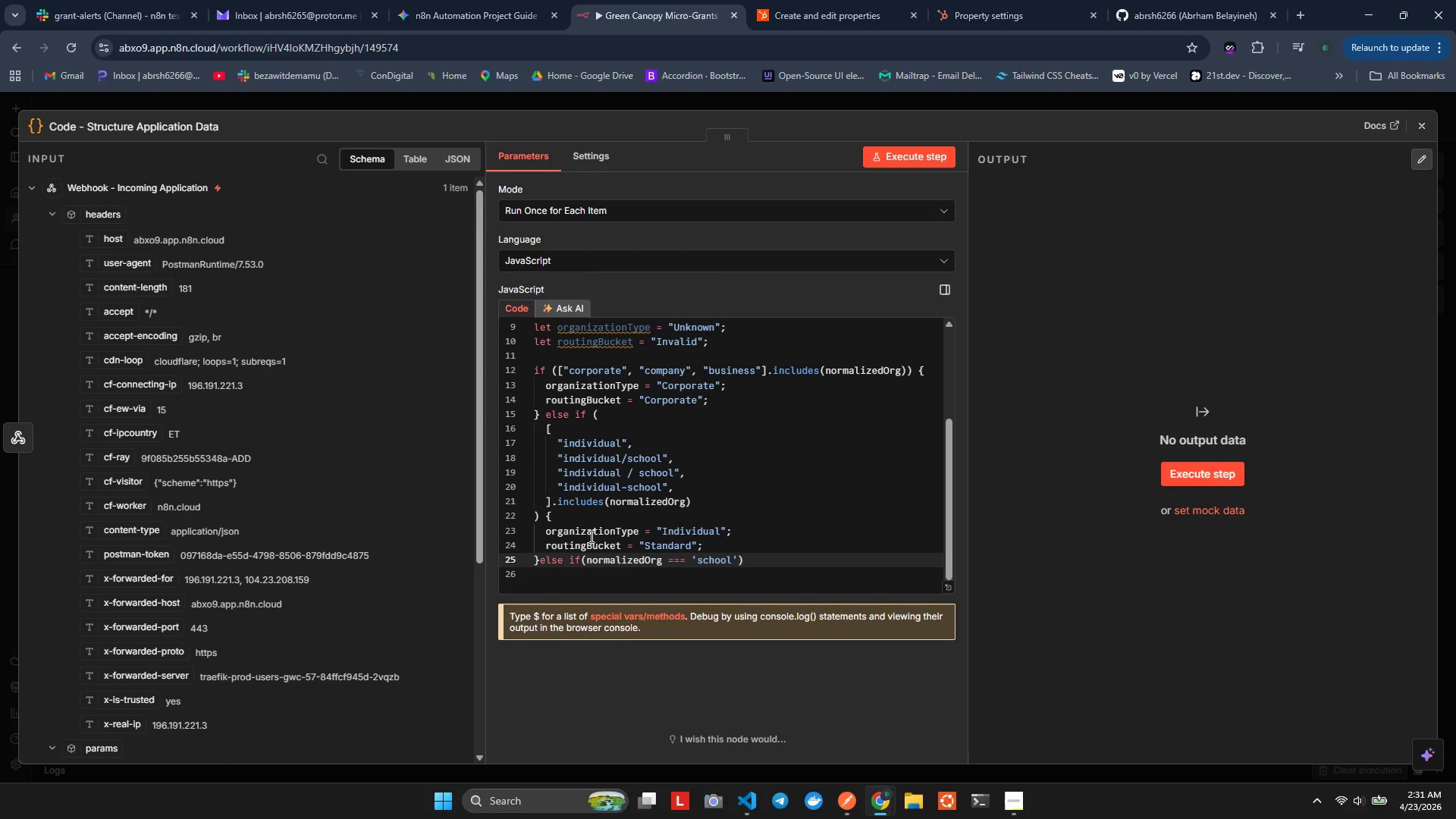 
key(Alt+Shift+ShiftLeft)
 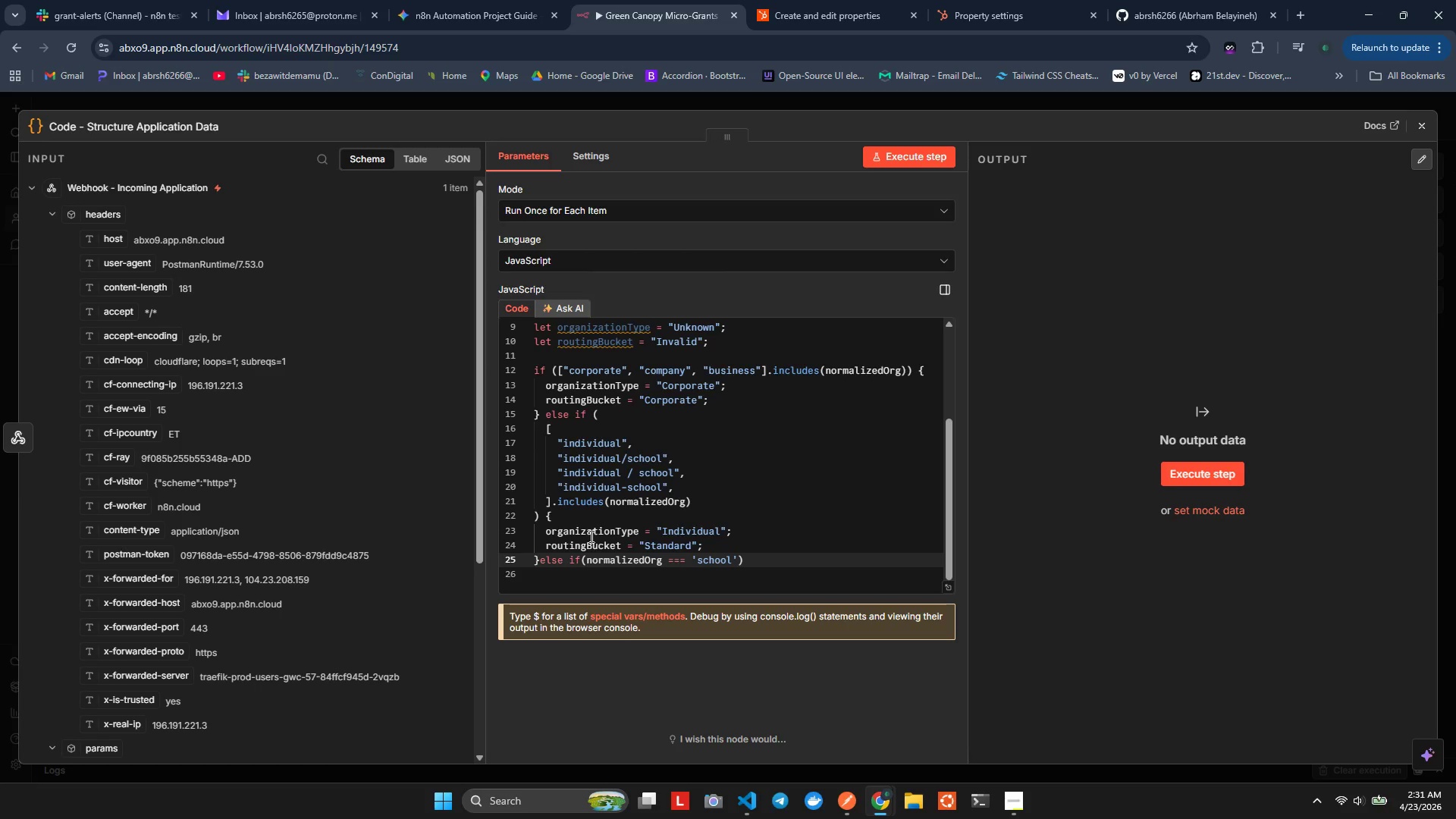 
key(Alt+Shift+F)
 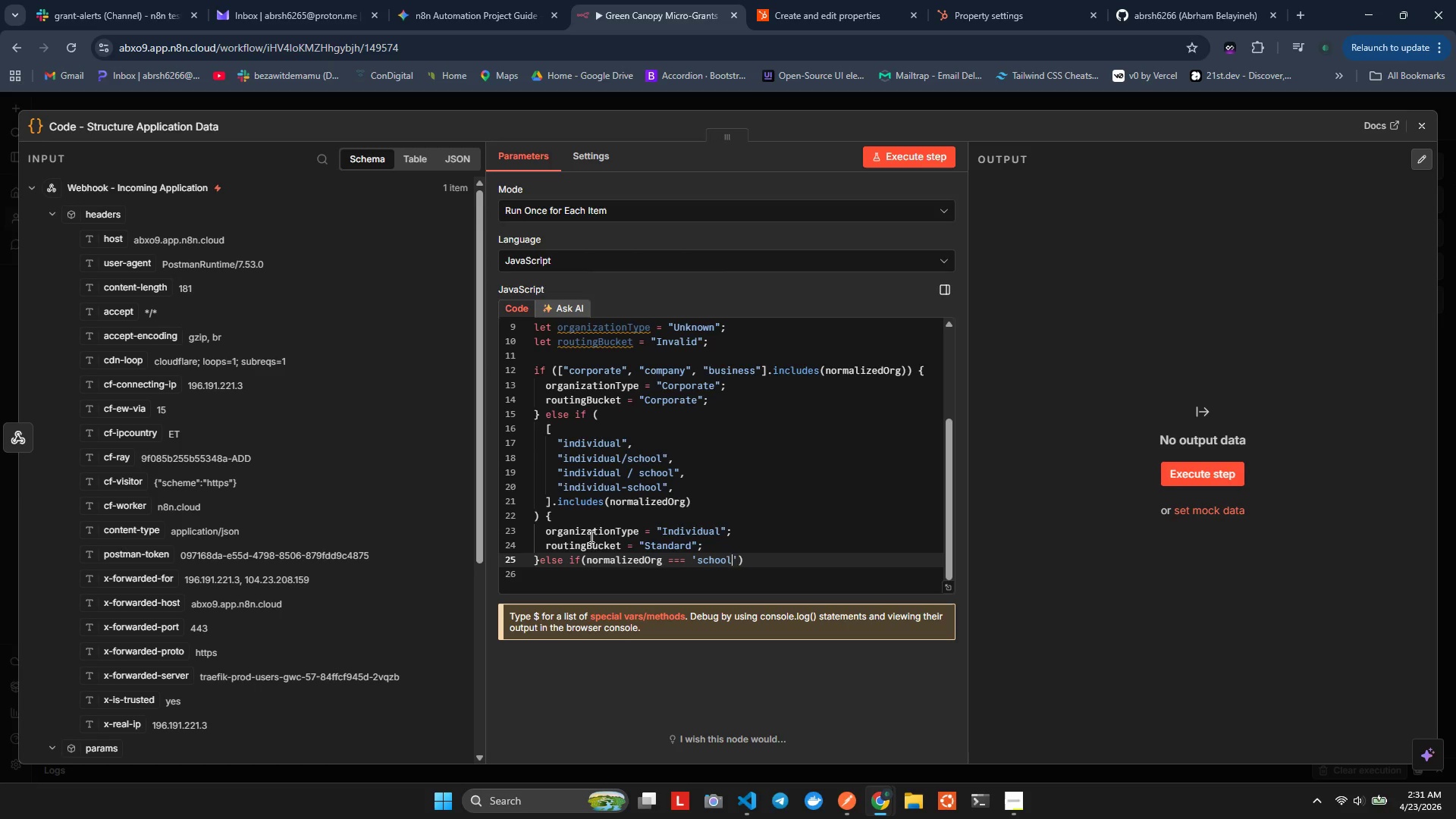 
key(ArrowRight)
 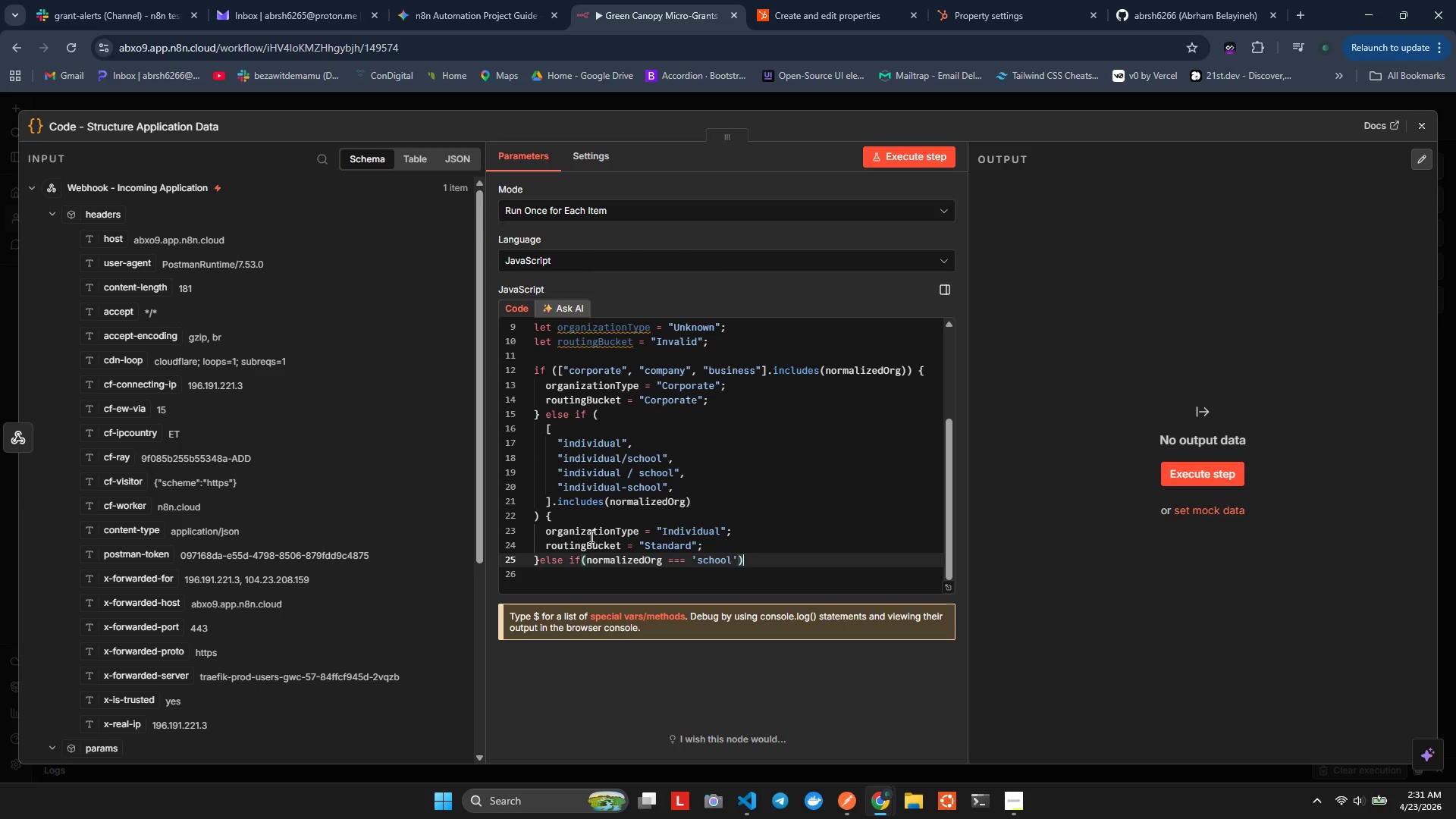 
key(ArrowRight)
 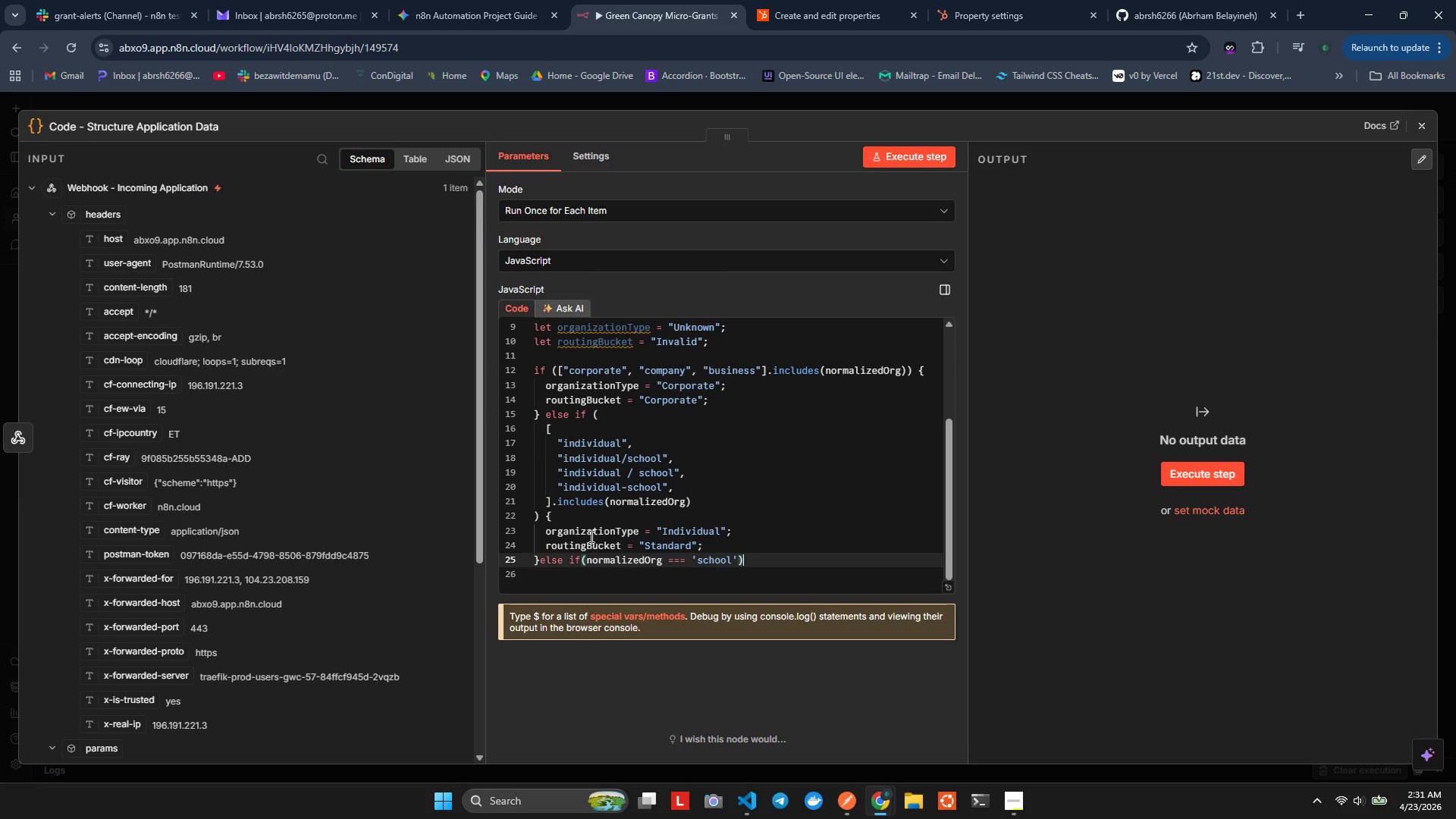 
key(Shift+ShiftLeft)
 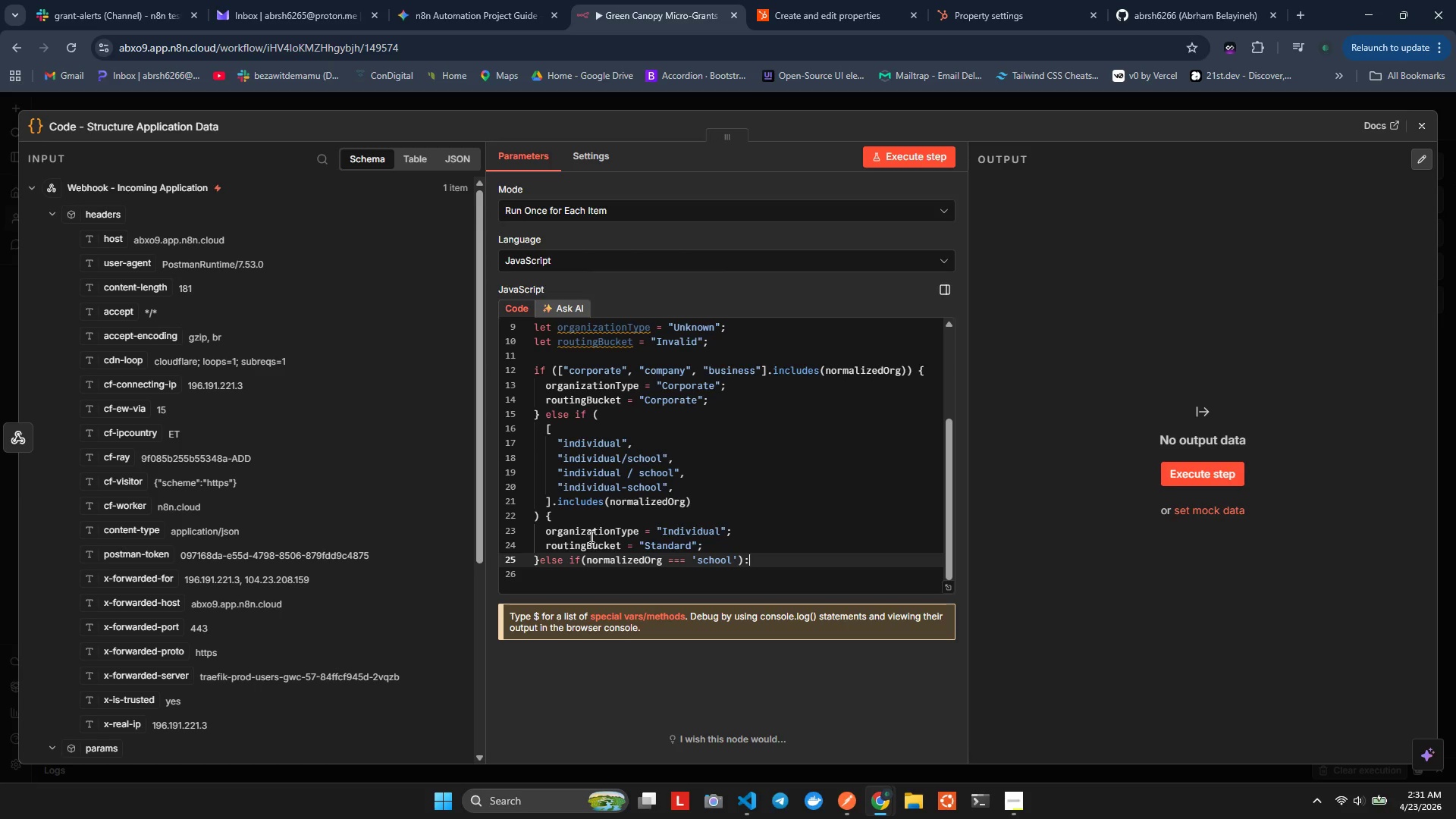 
key(Shift+Semicolon)
 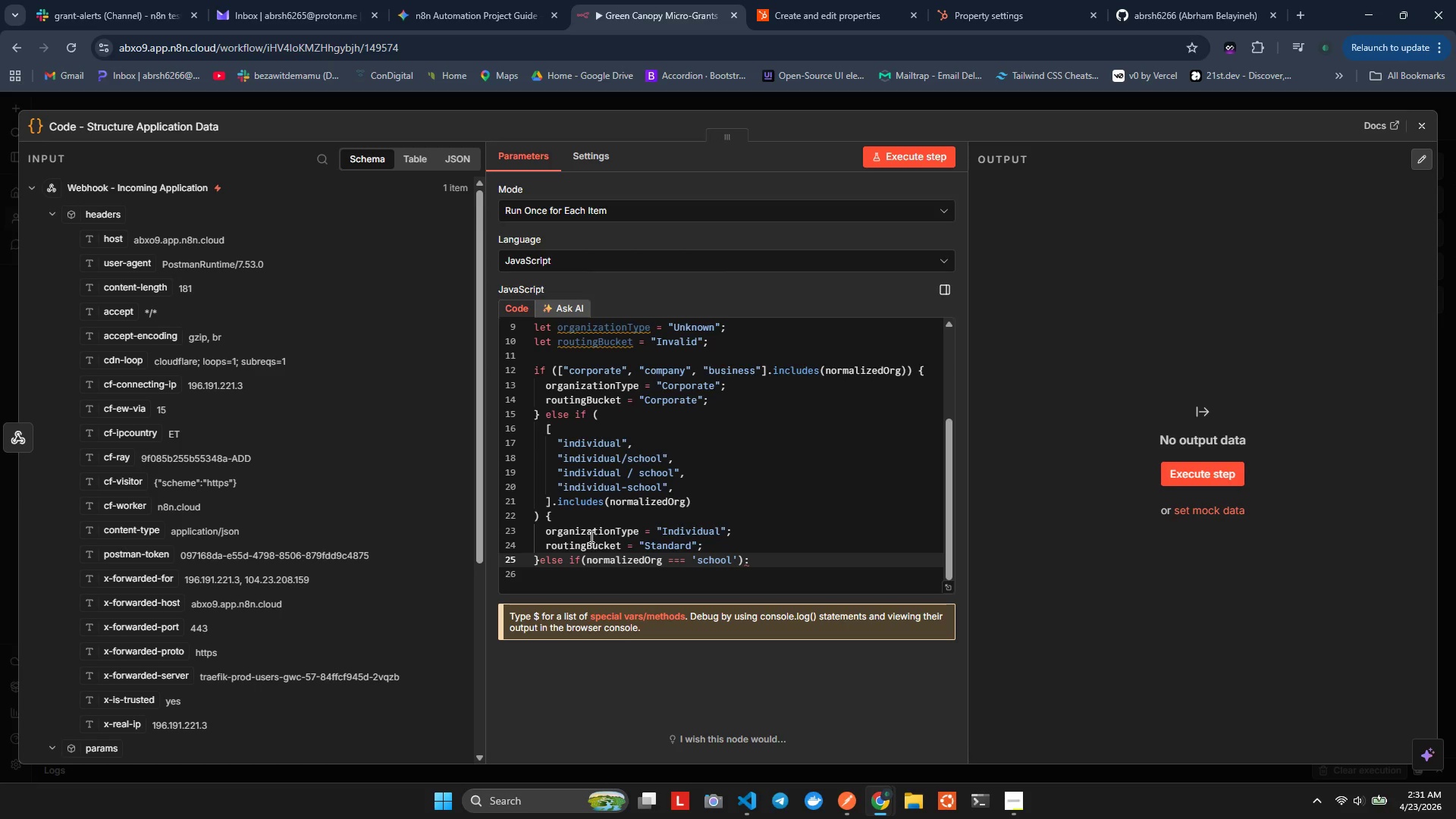 
key(Backspace)
 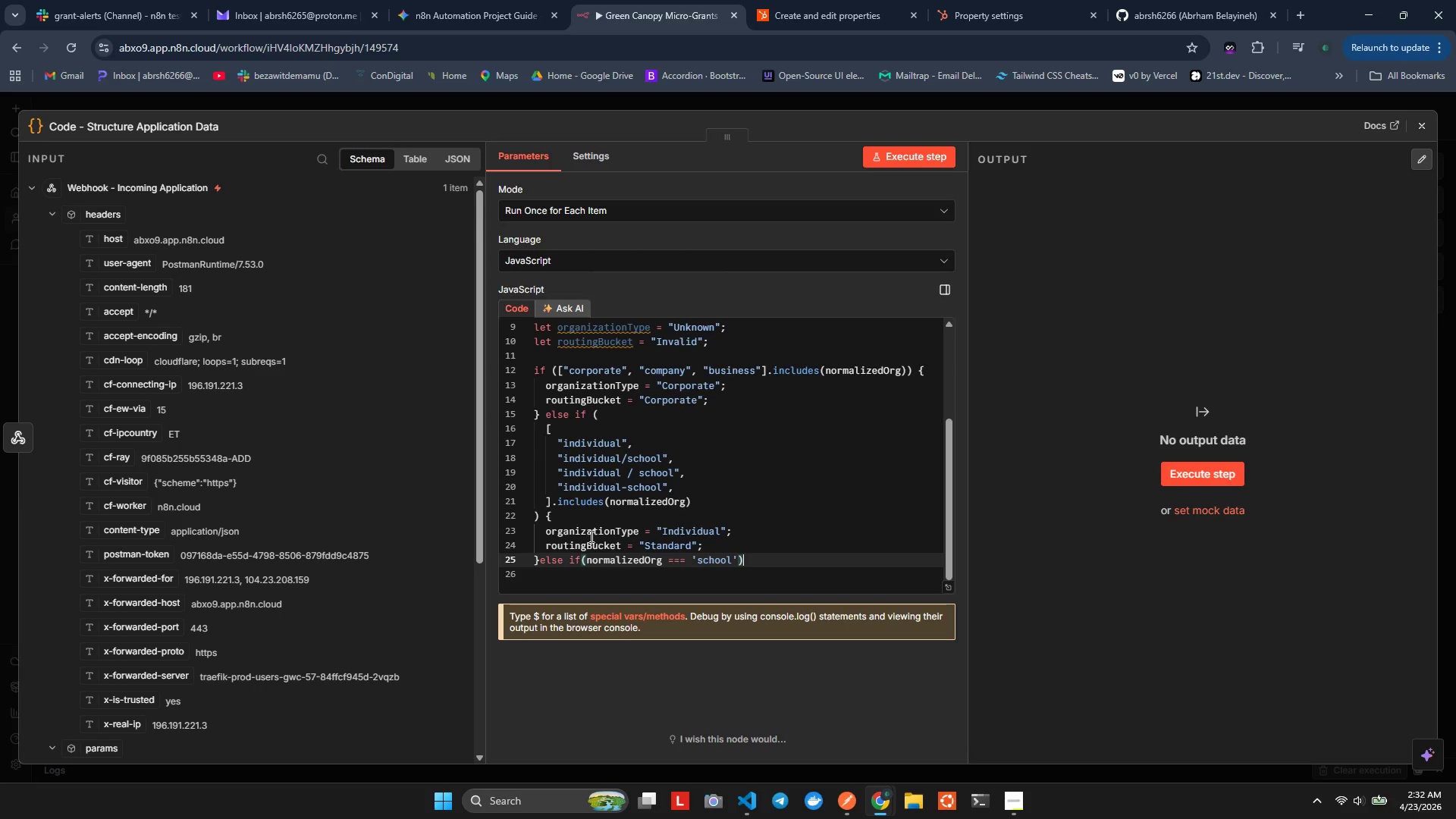 
hold_key(key=ShiftLeft, duration=0.41)
 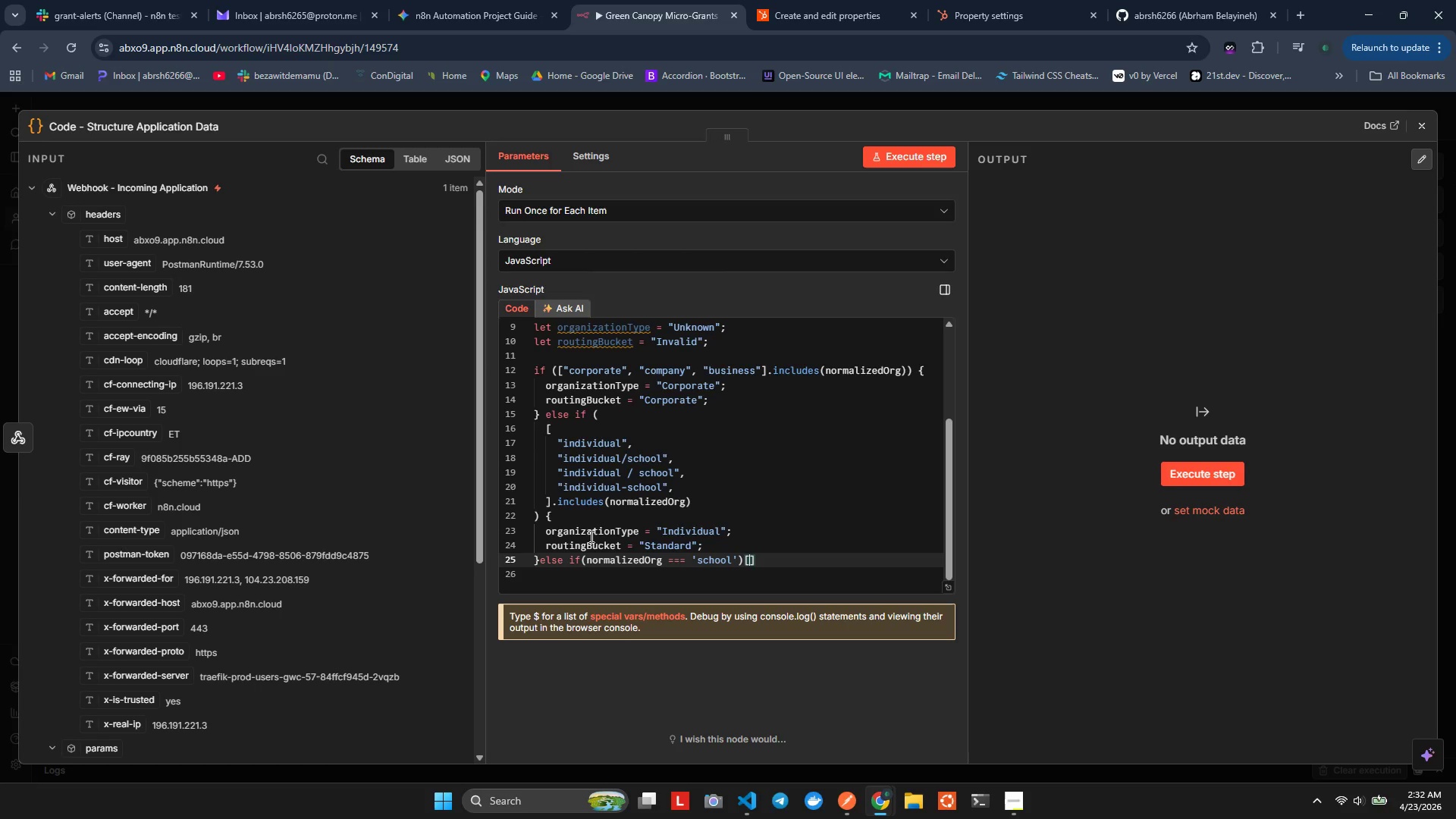 
key(BracketLeft)
 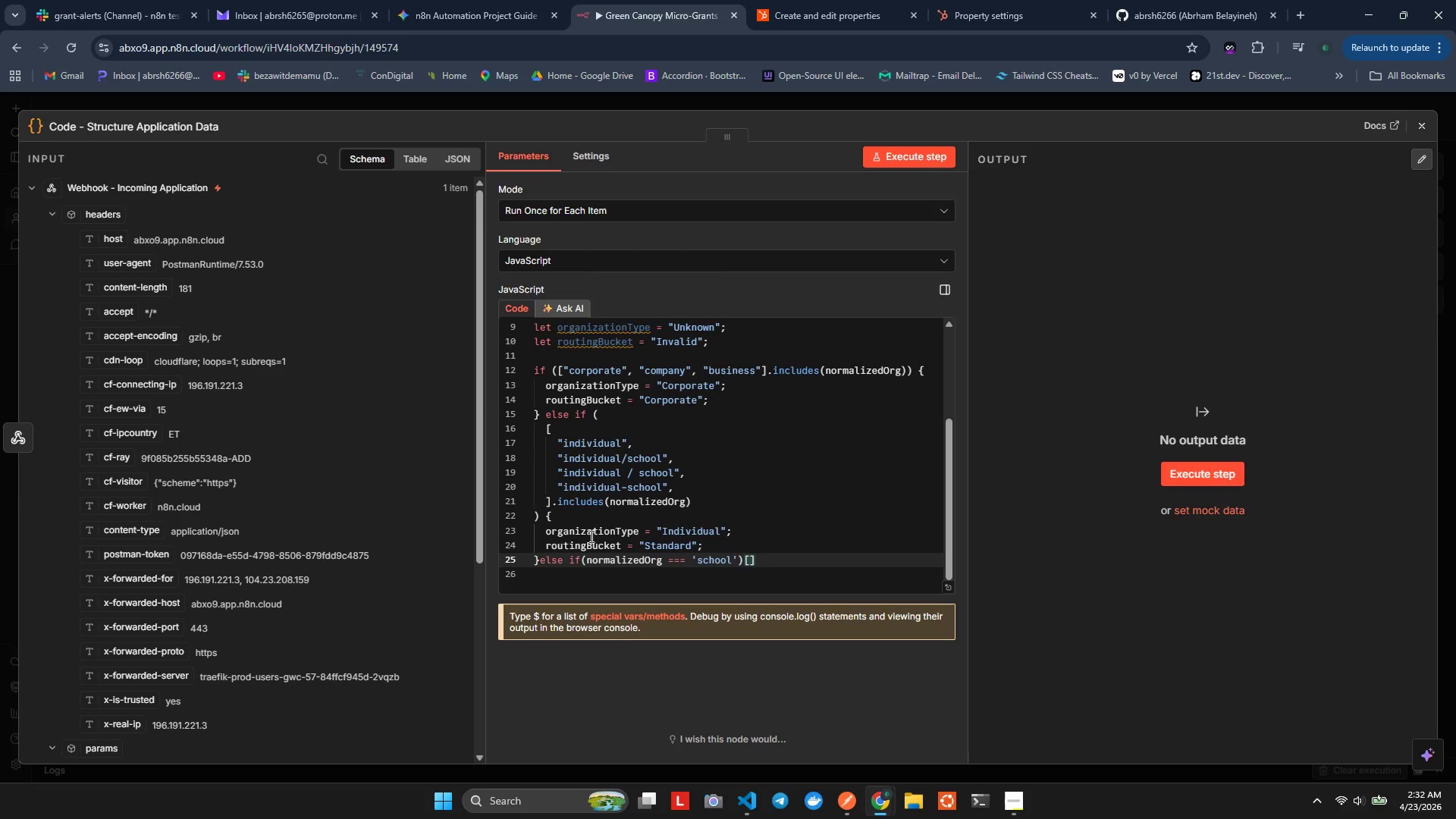 
key(Backspace)
 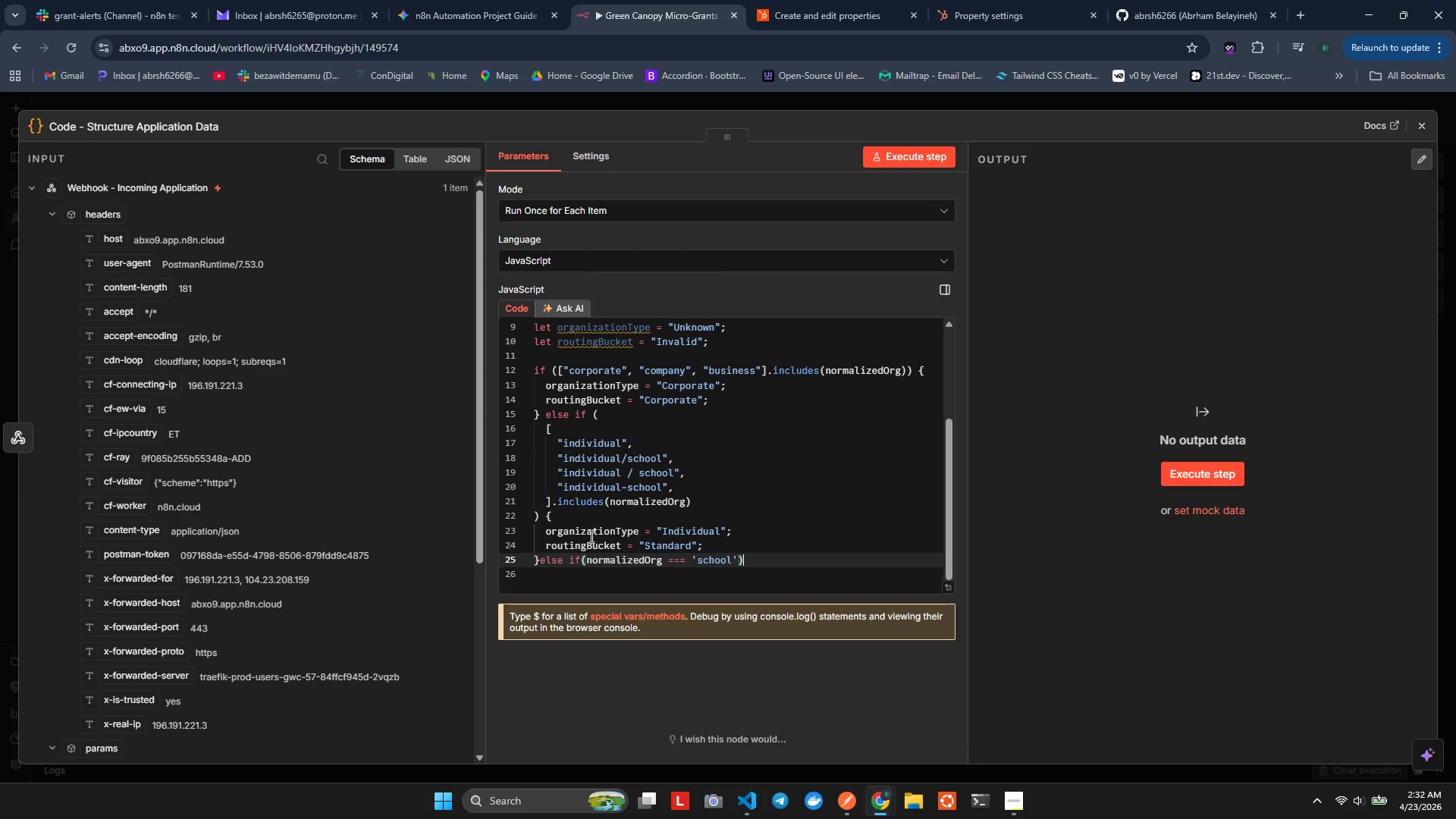 
key(Shift+BracketLeft)
 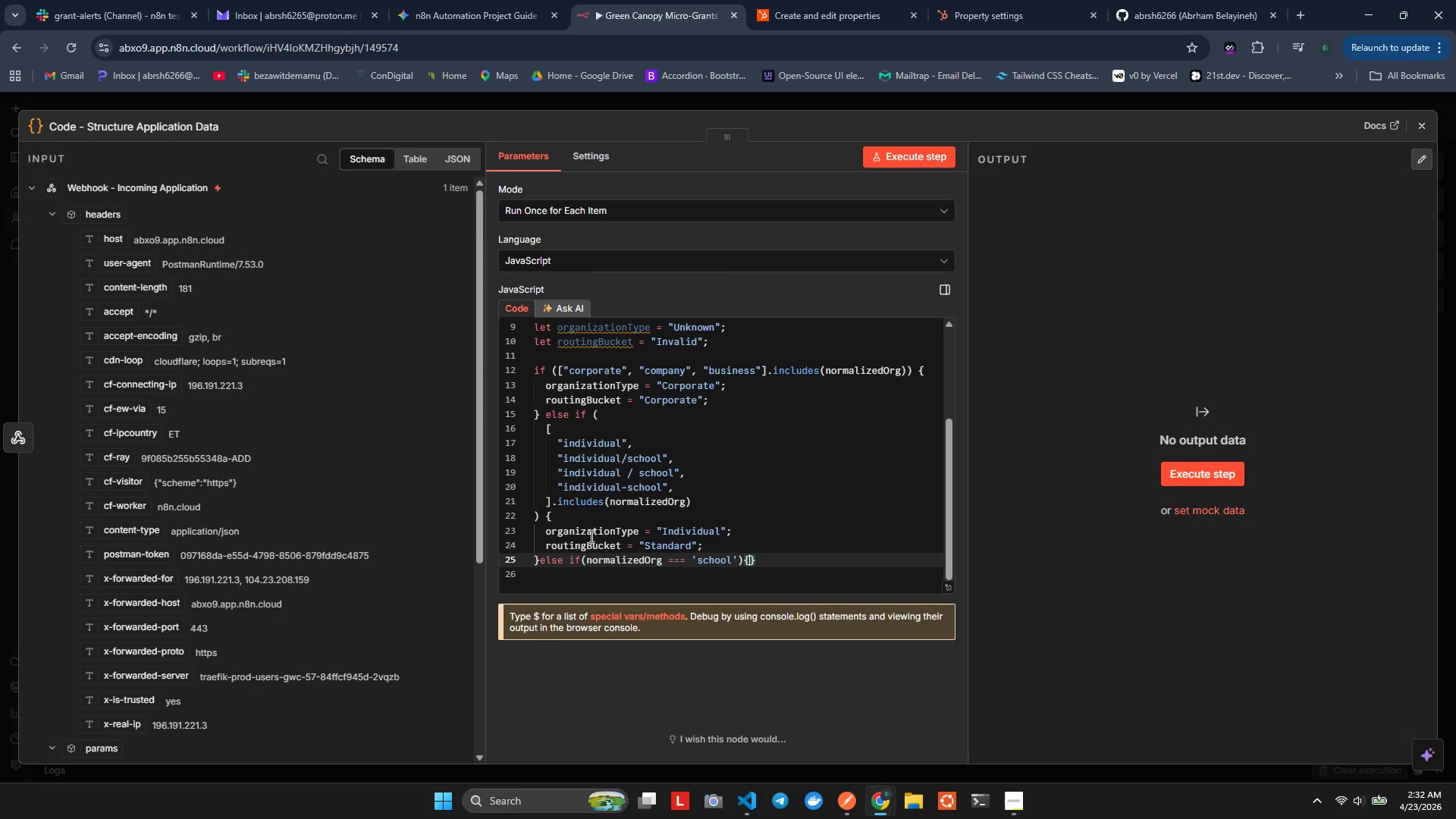 
key(Alt+Shift+F)
 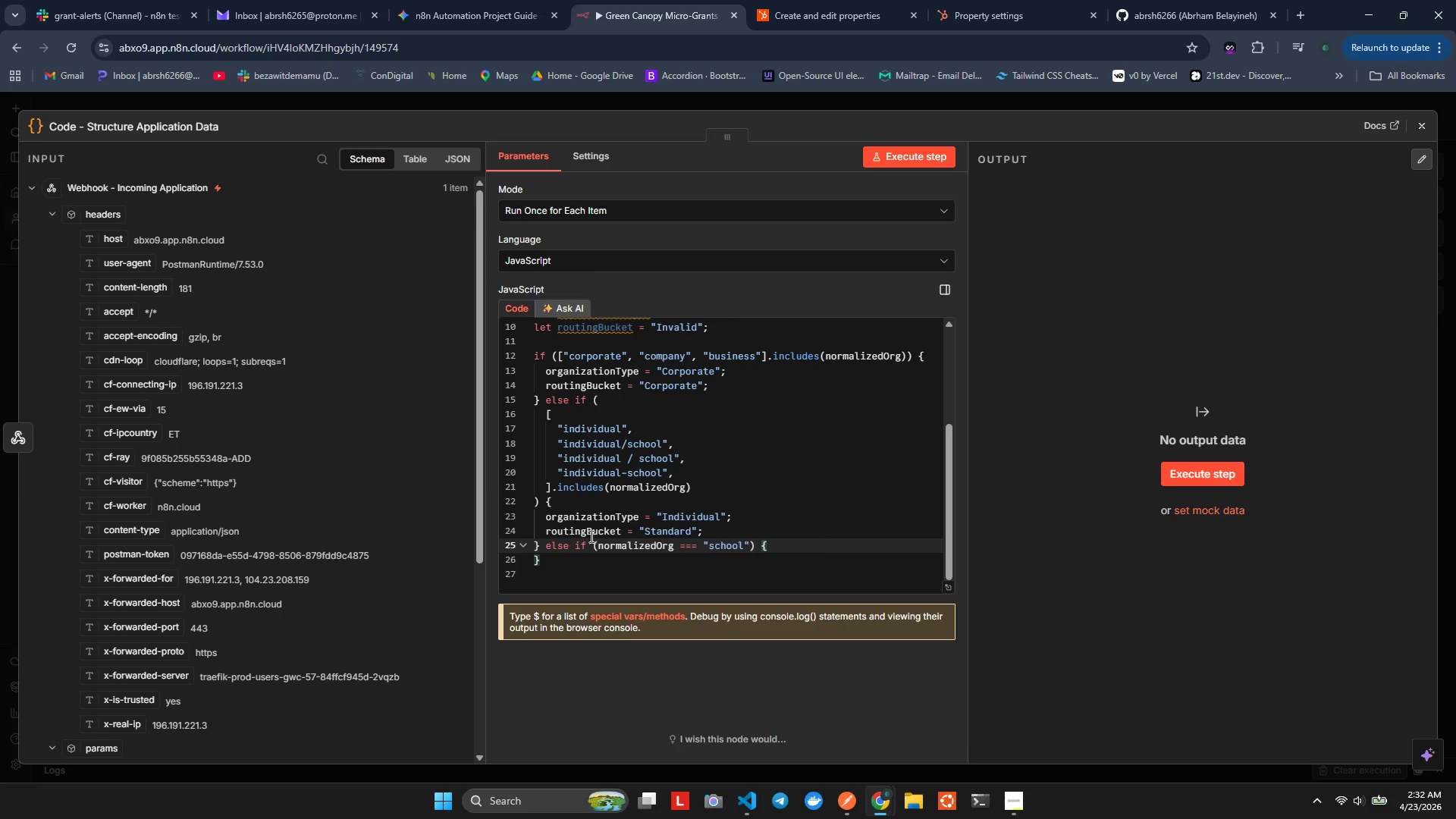 
key(Enter)
 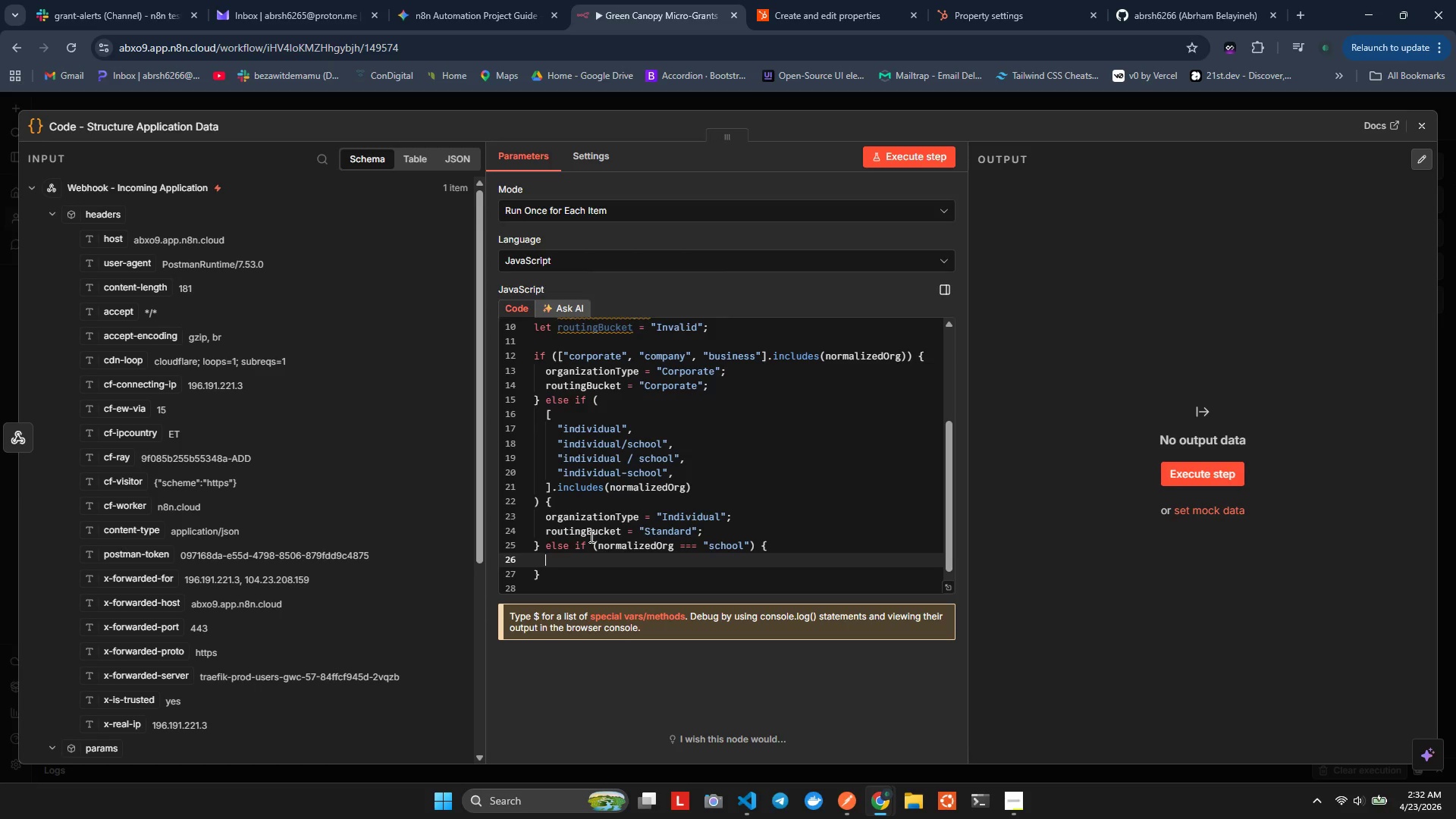 
key(Control+V)
 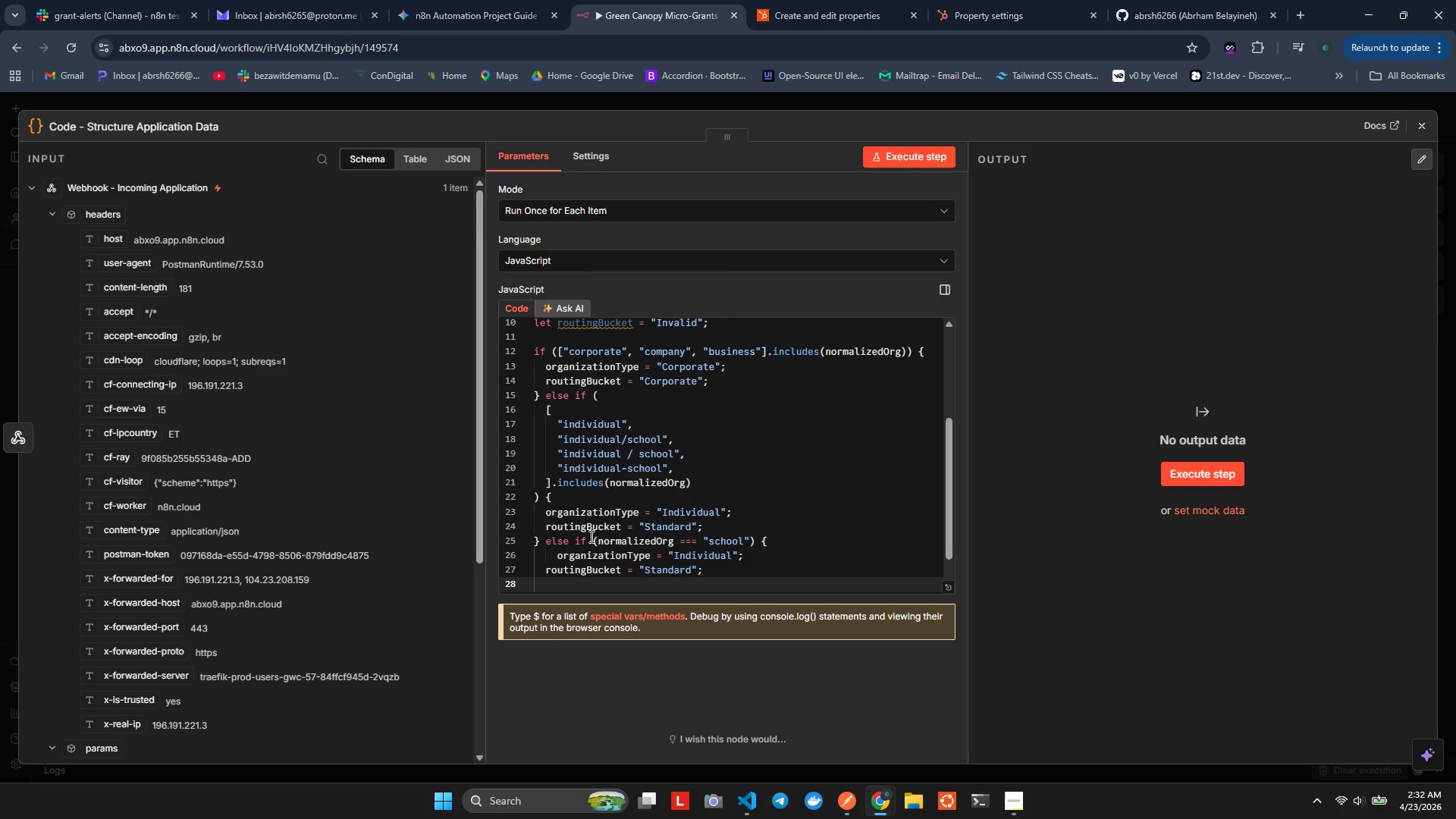 
key(Alt+AltLeft)
 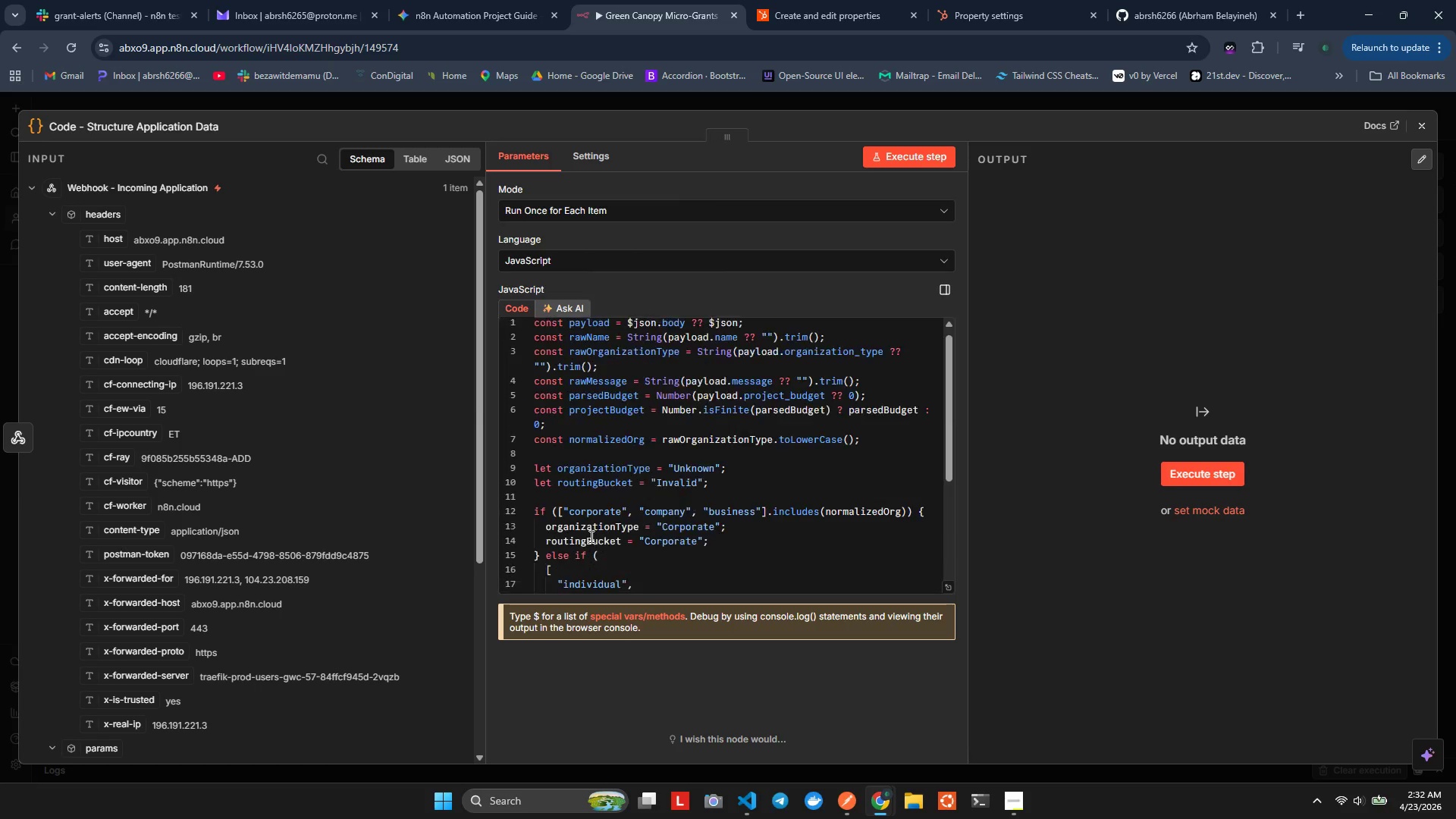 
key(Alt+Shift+ShiftLeft)
 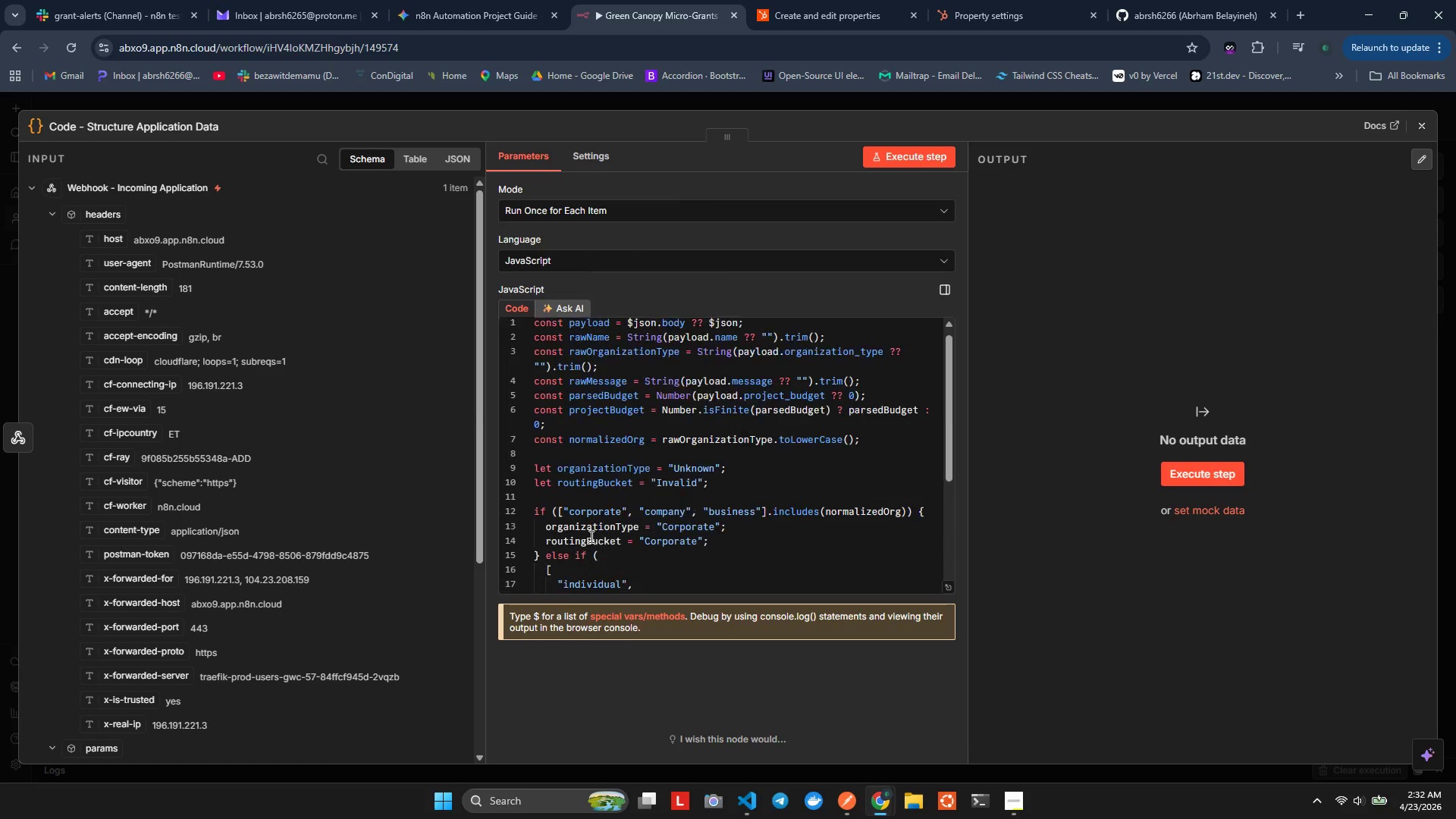 
key(Alt+Shift+F)
 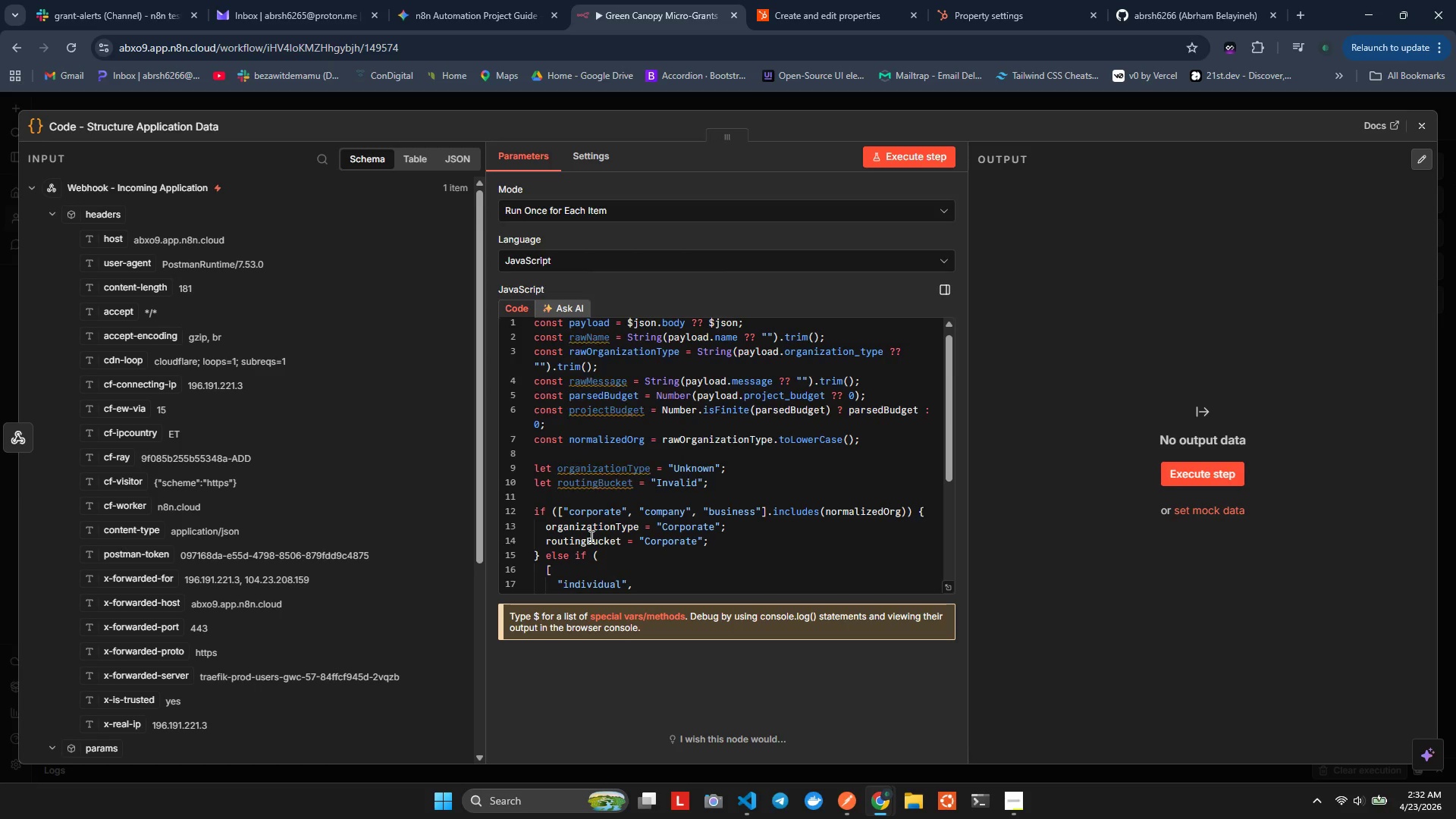 
key(ArrowDown)
 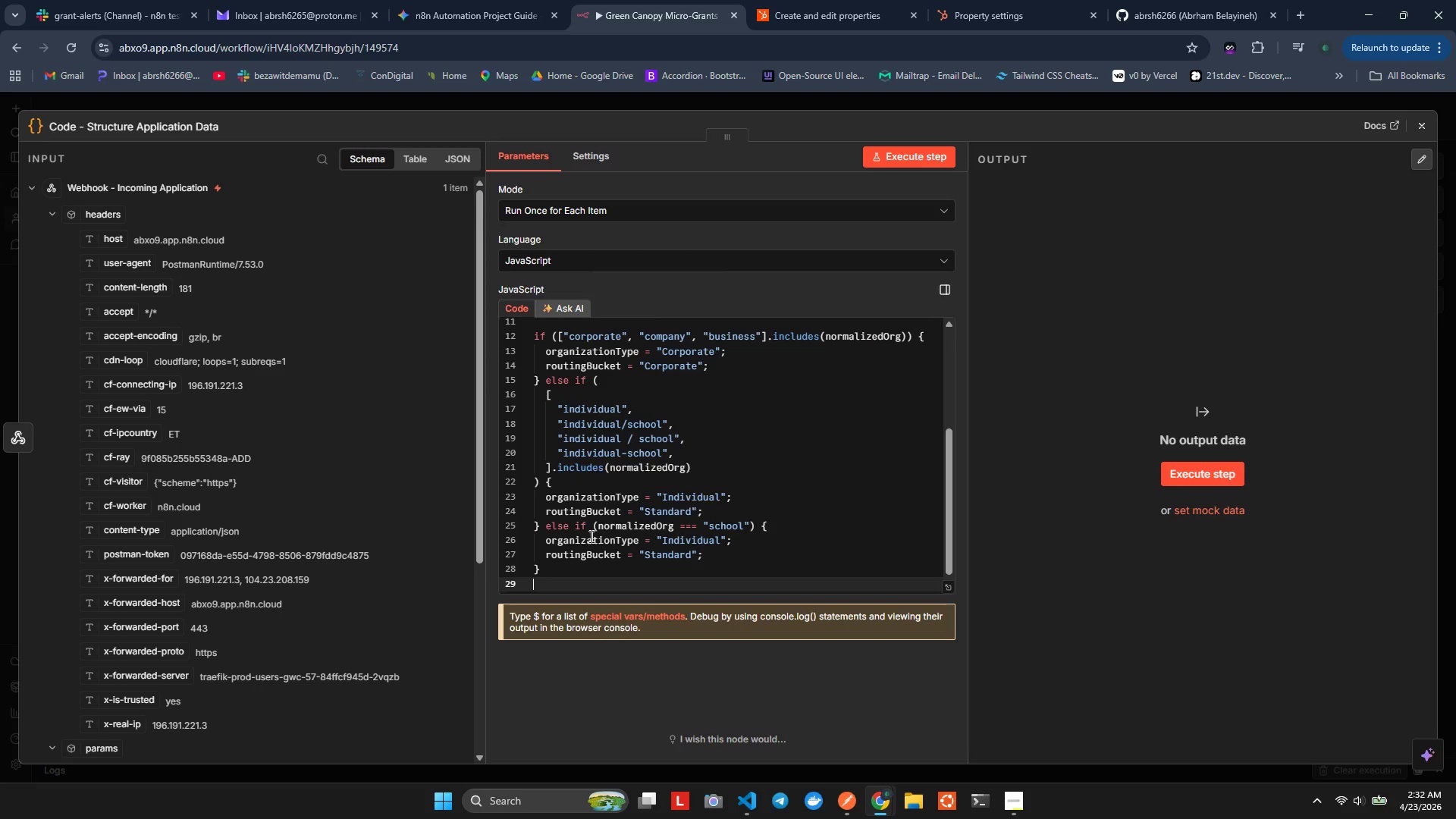 
key(ArrowDown)
 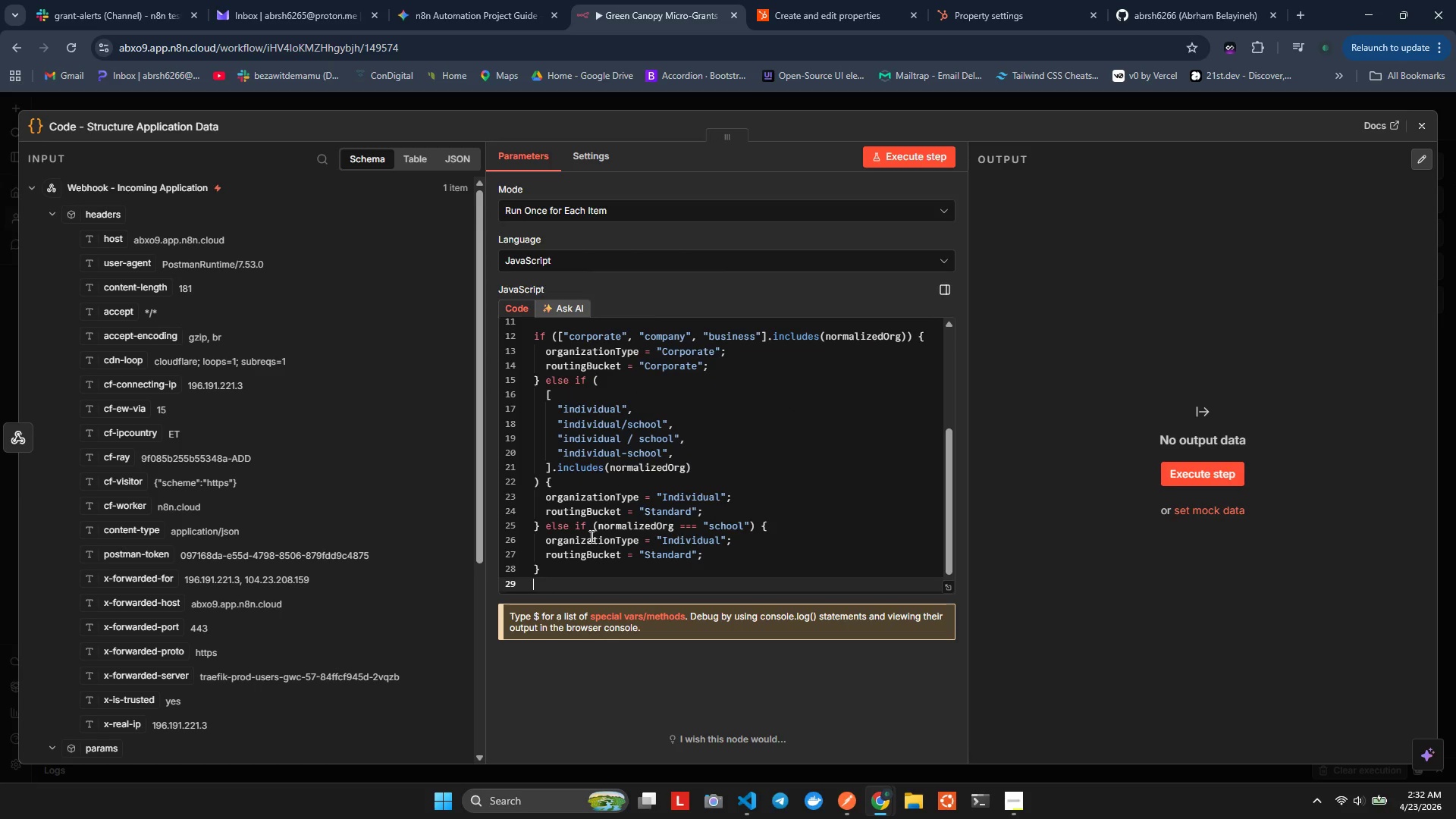 
key(ArrowDown)
 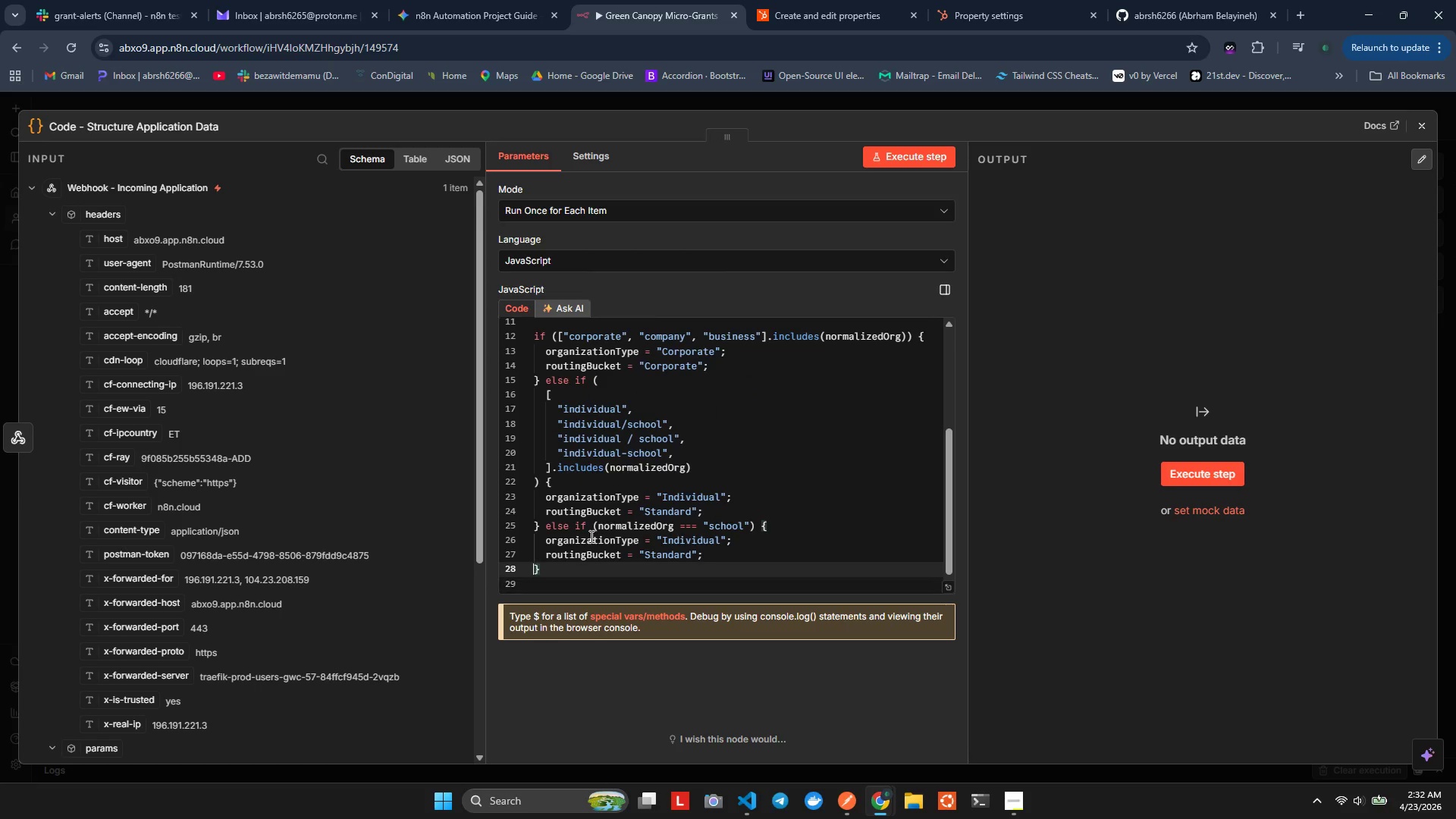 
key(ArrowUp)
 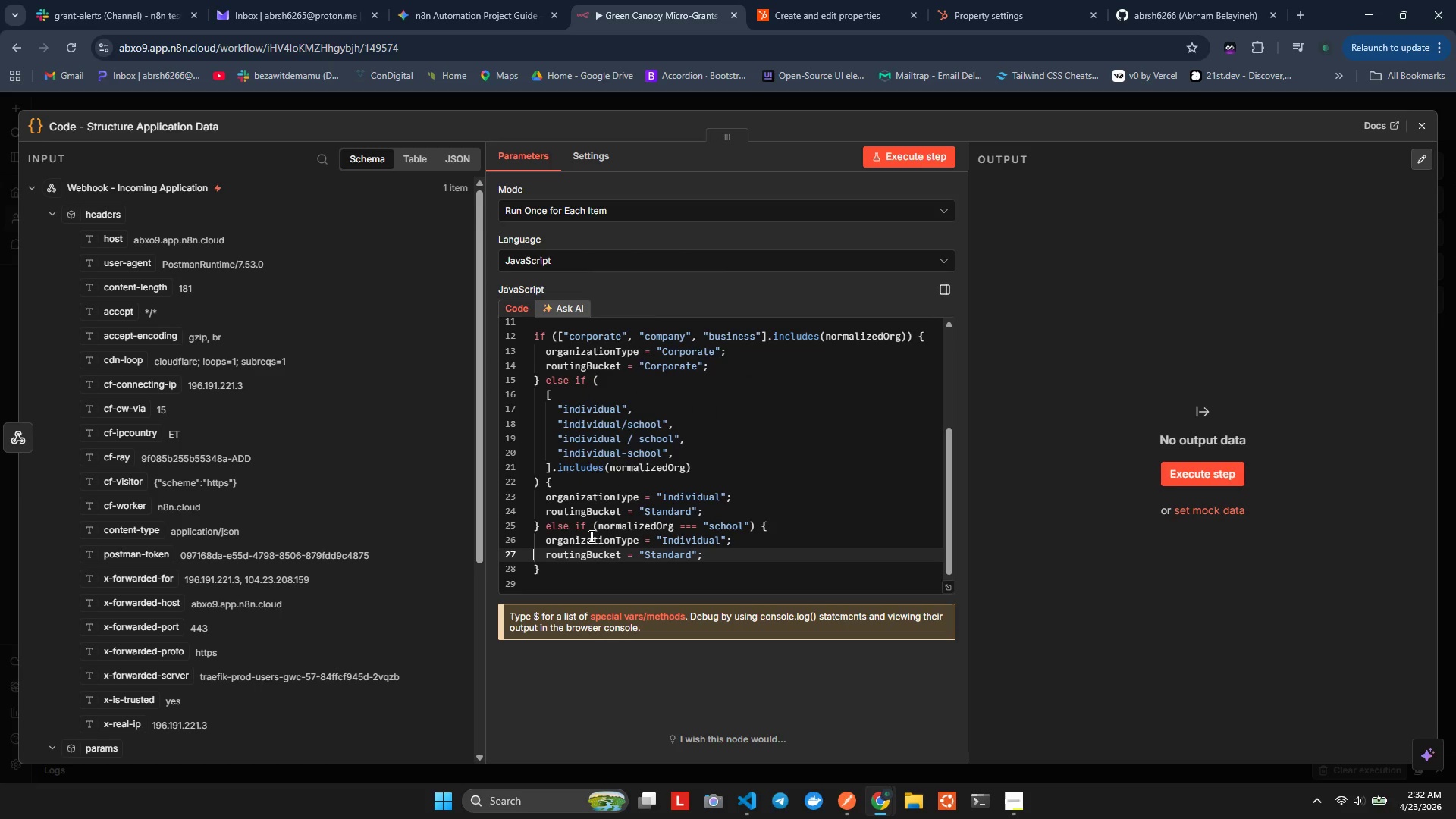 
key(ArrowUp)
 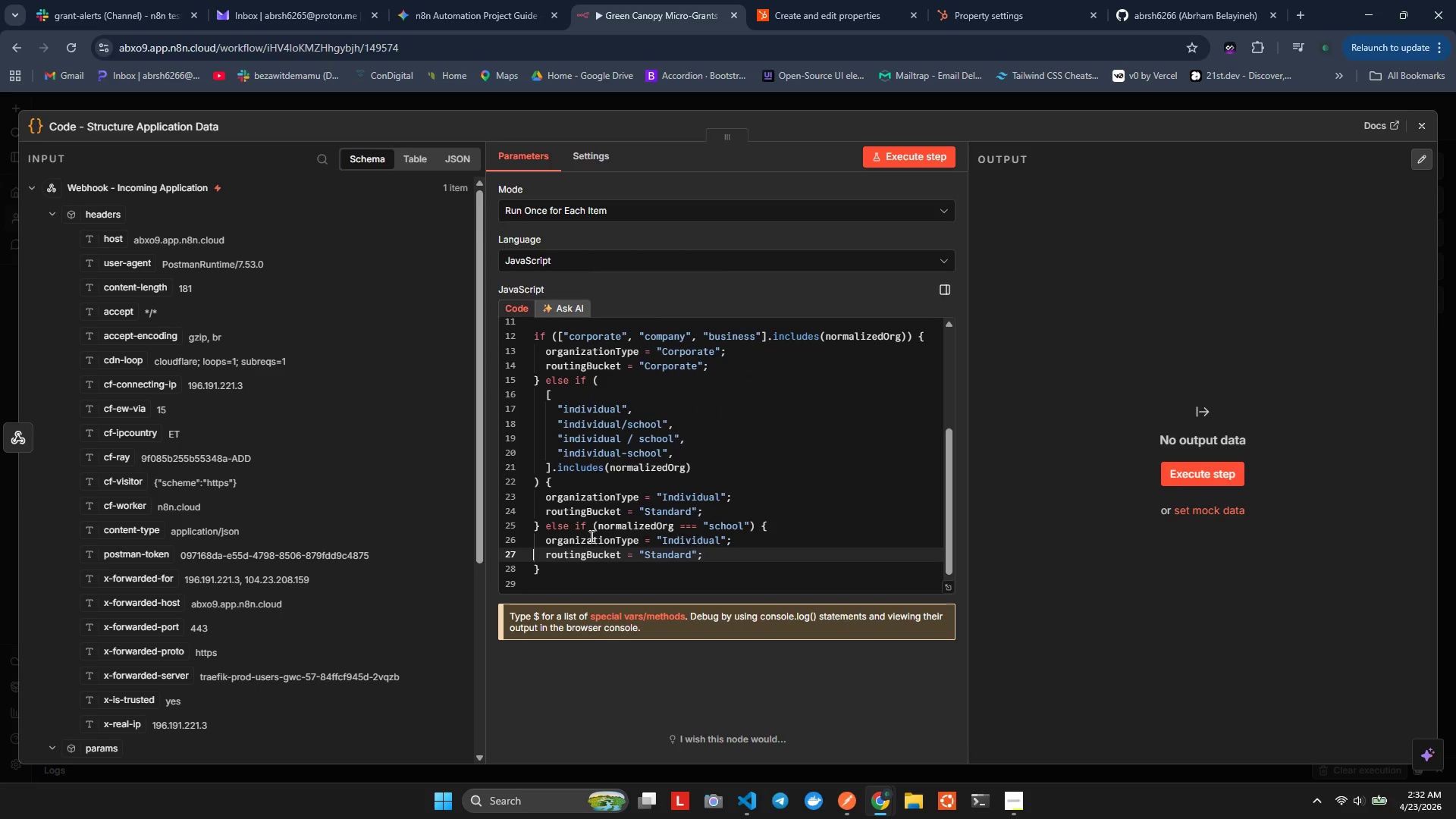 
key(ArrowLeft)
 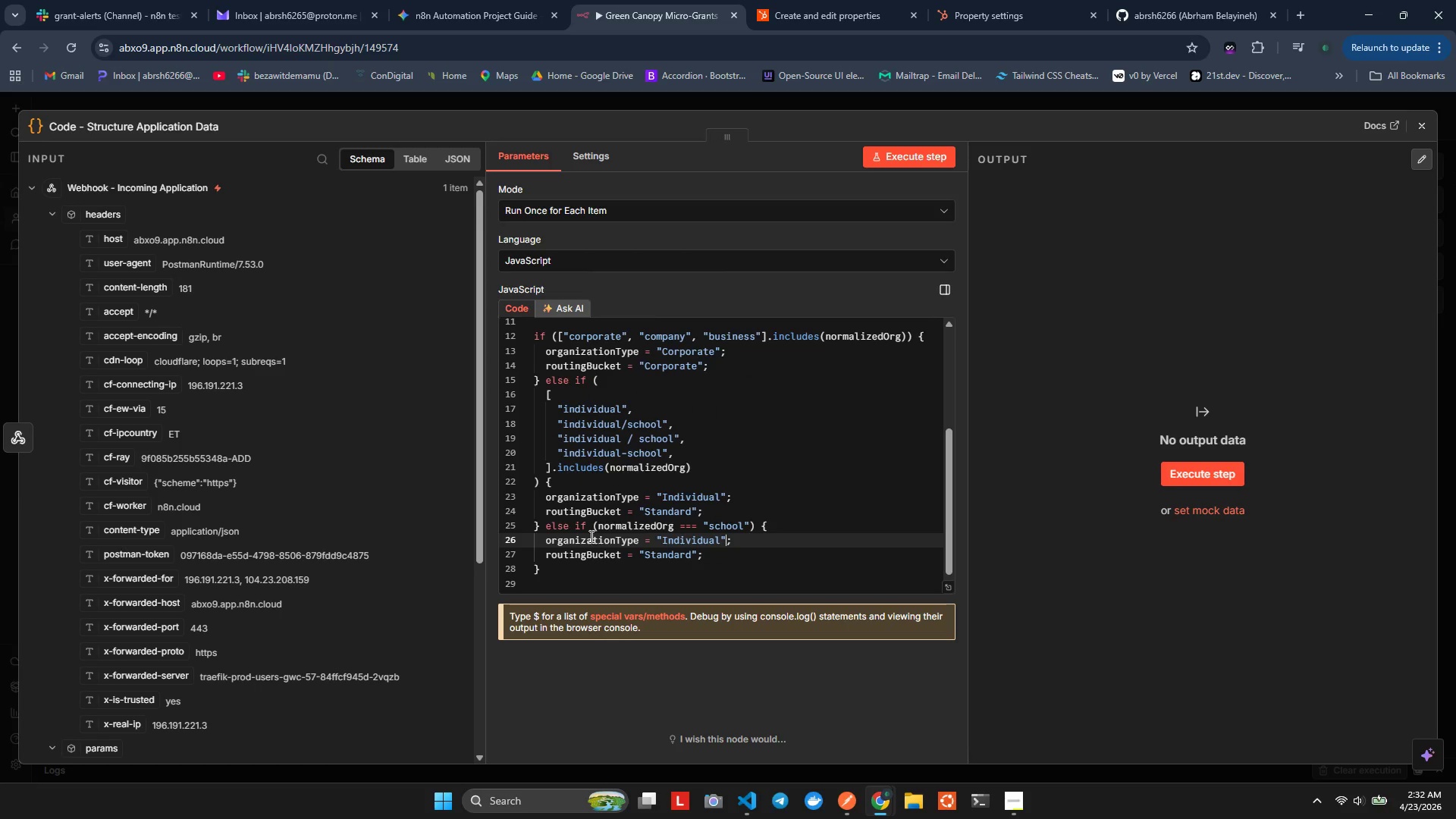 
key(ArrowLeft)
 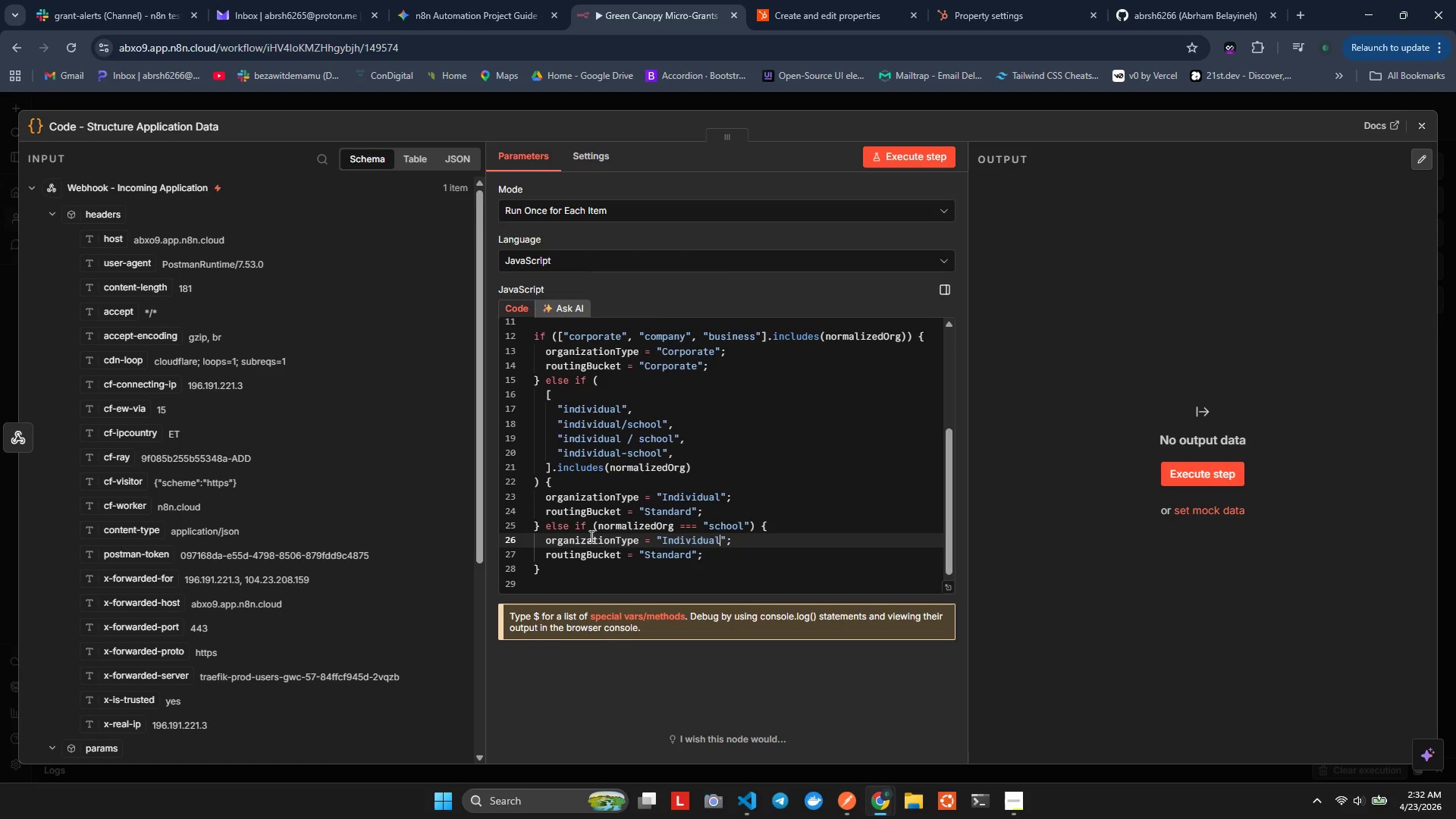 
key(ArrowLeft)
 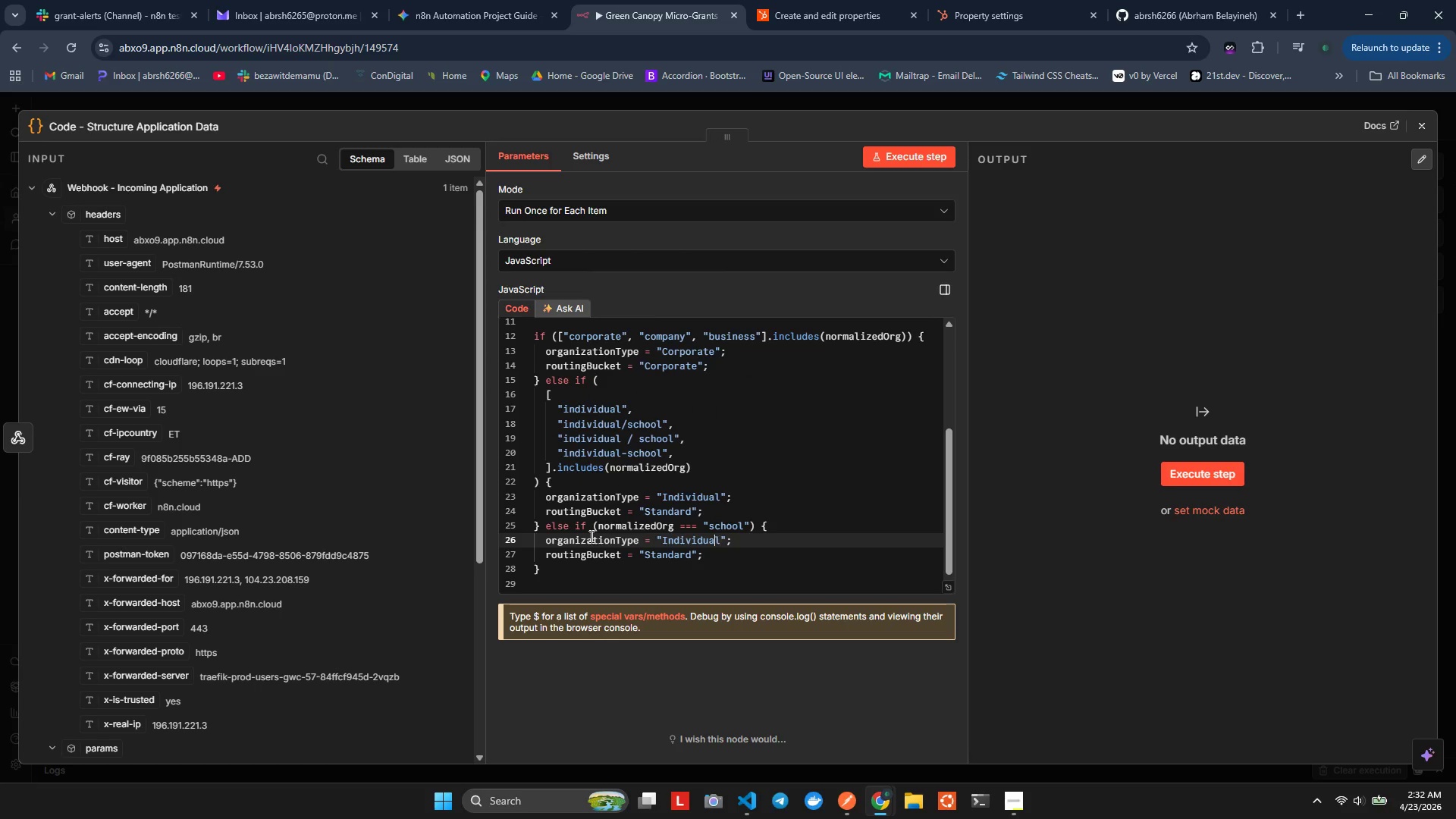 
key(ArrowLeft)
 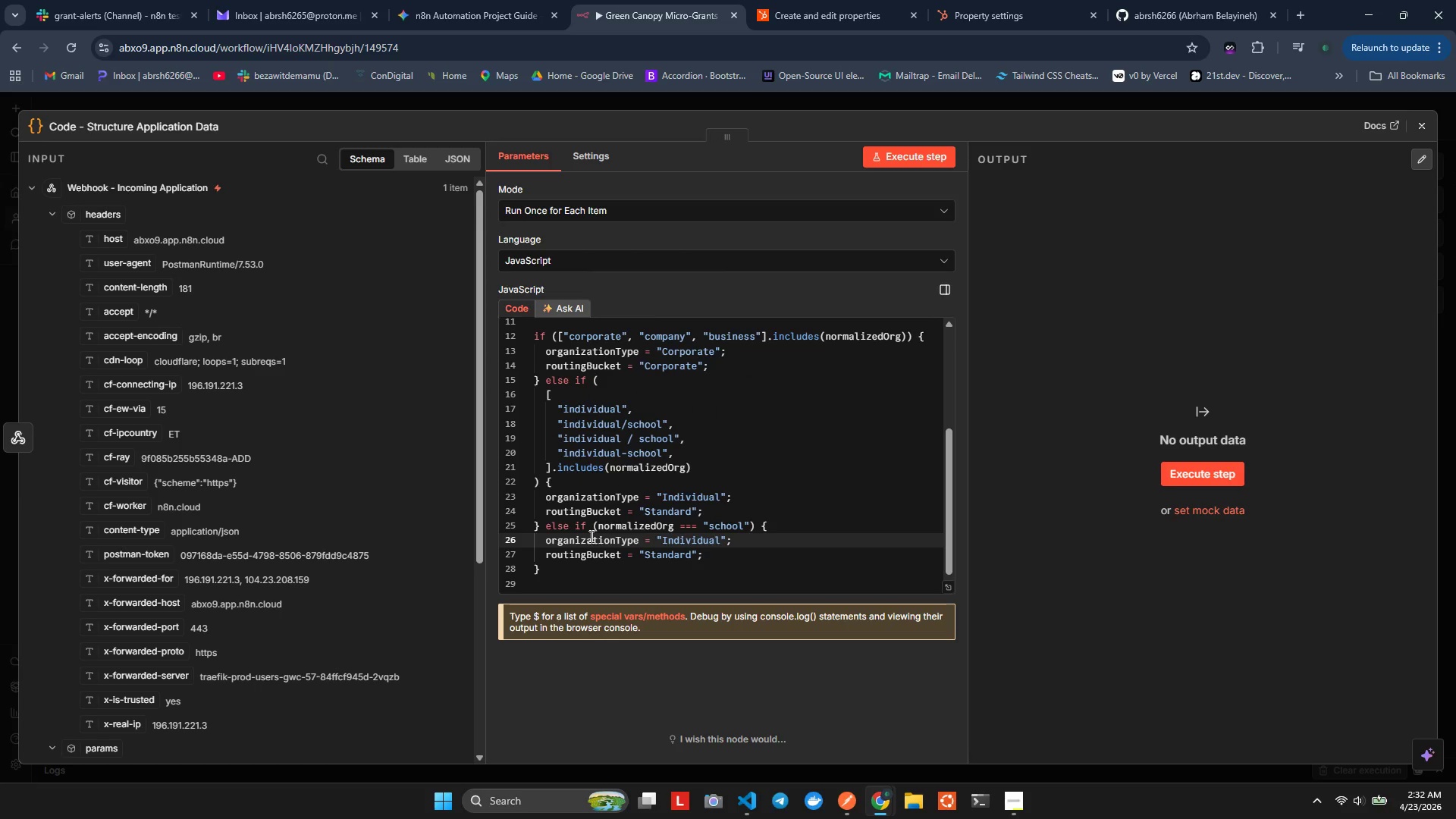 
key(ArrowRight)
 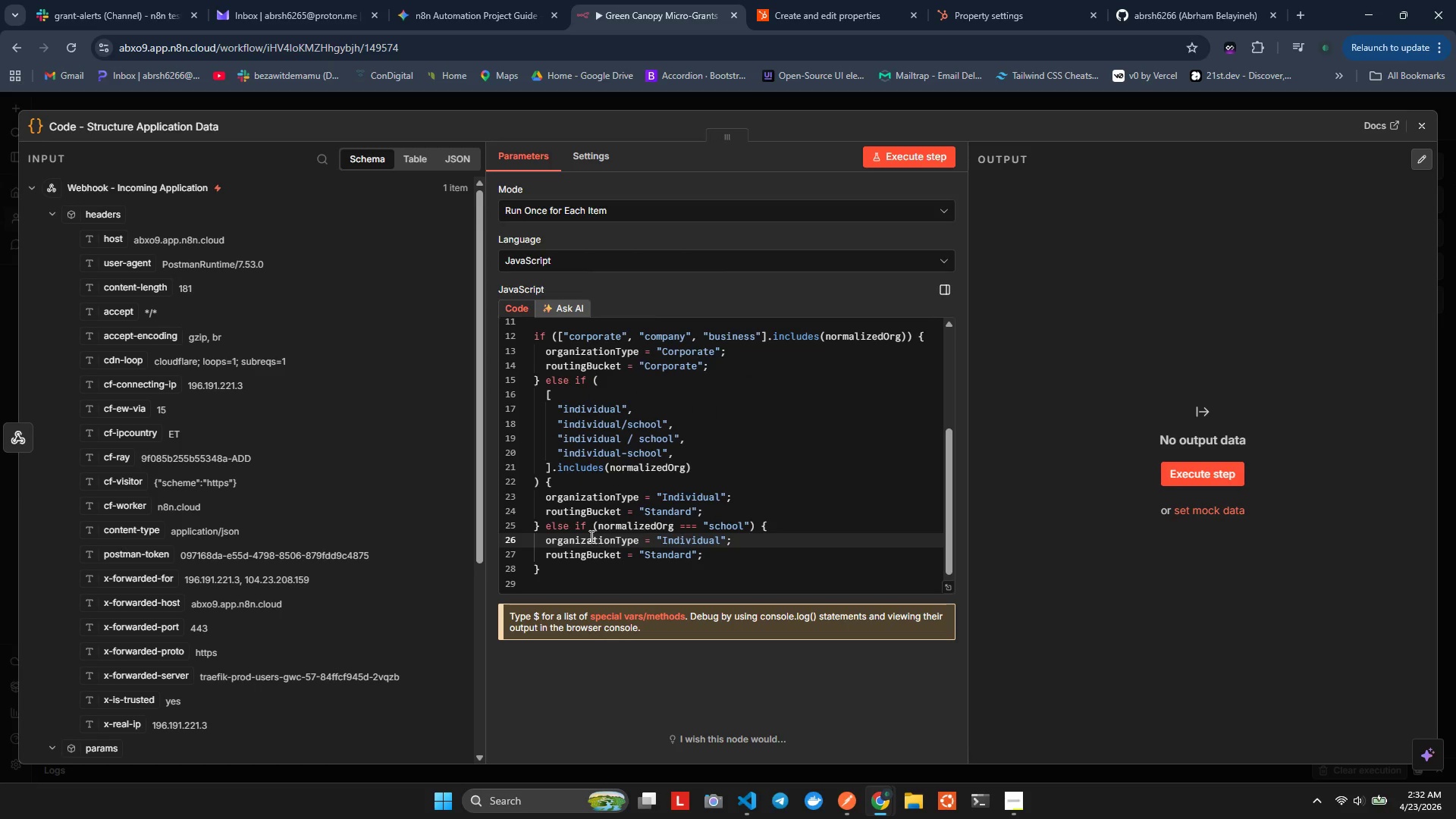 
hold_key(key=ArrowLeft, duration=0.66)
 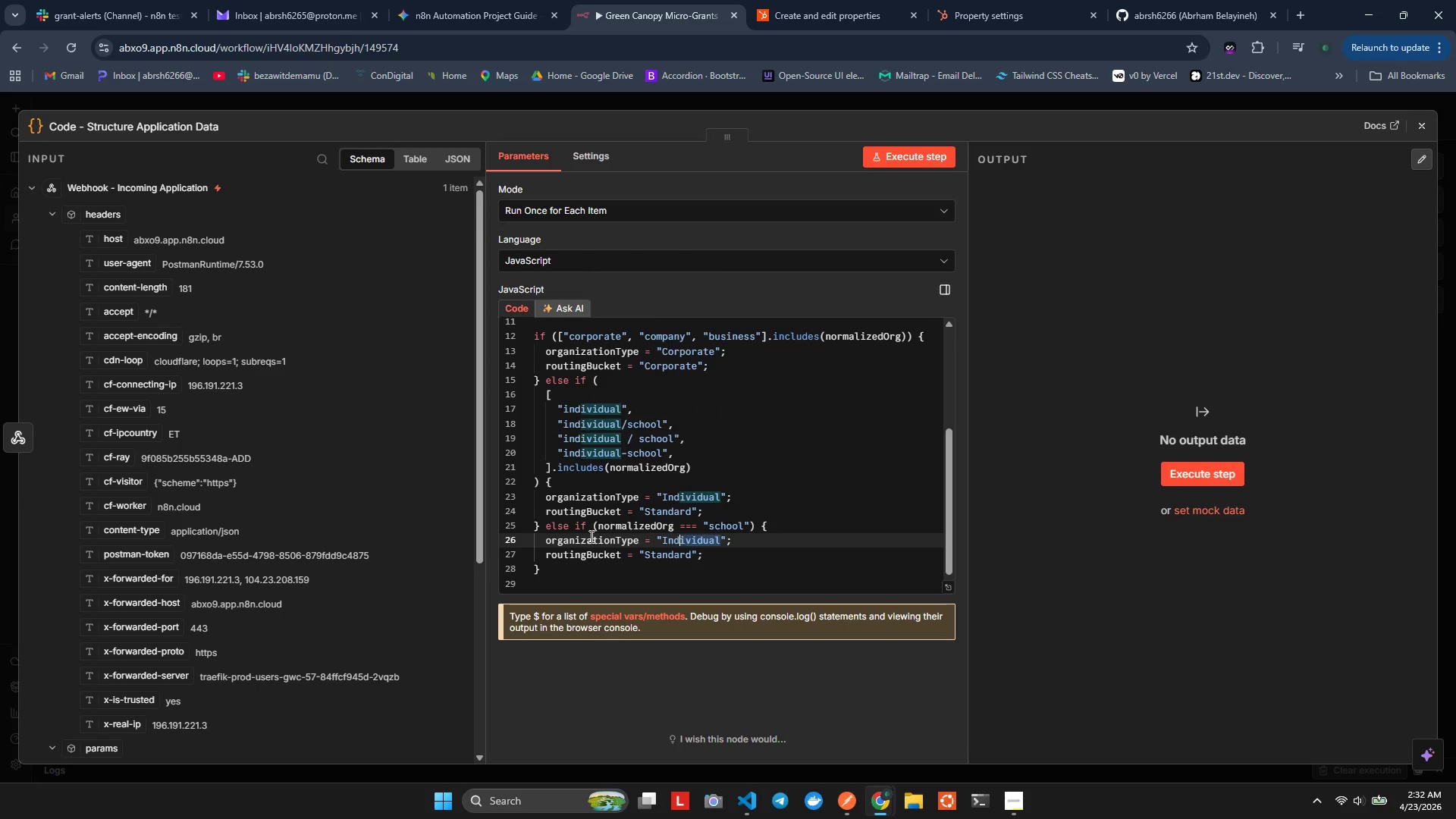 
key(Shift+ArrowLeft)
 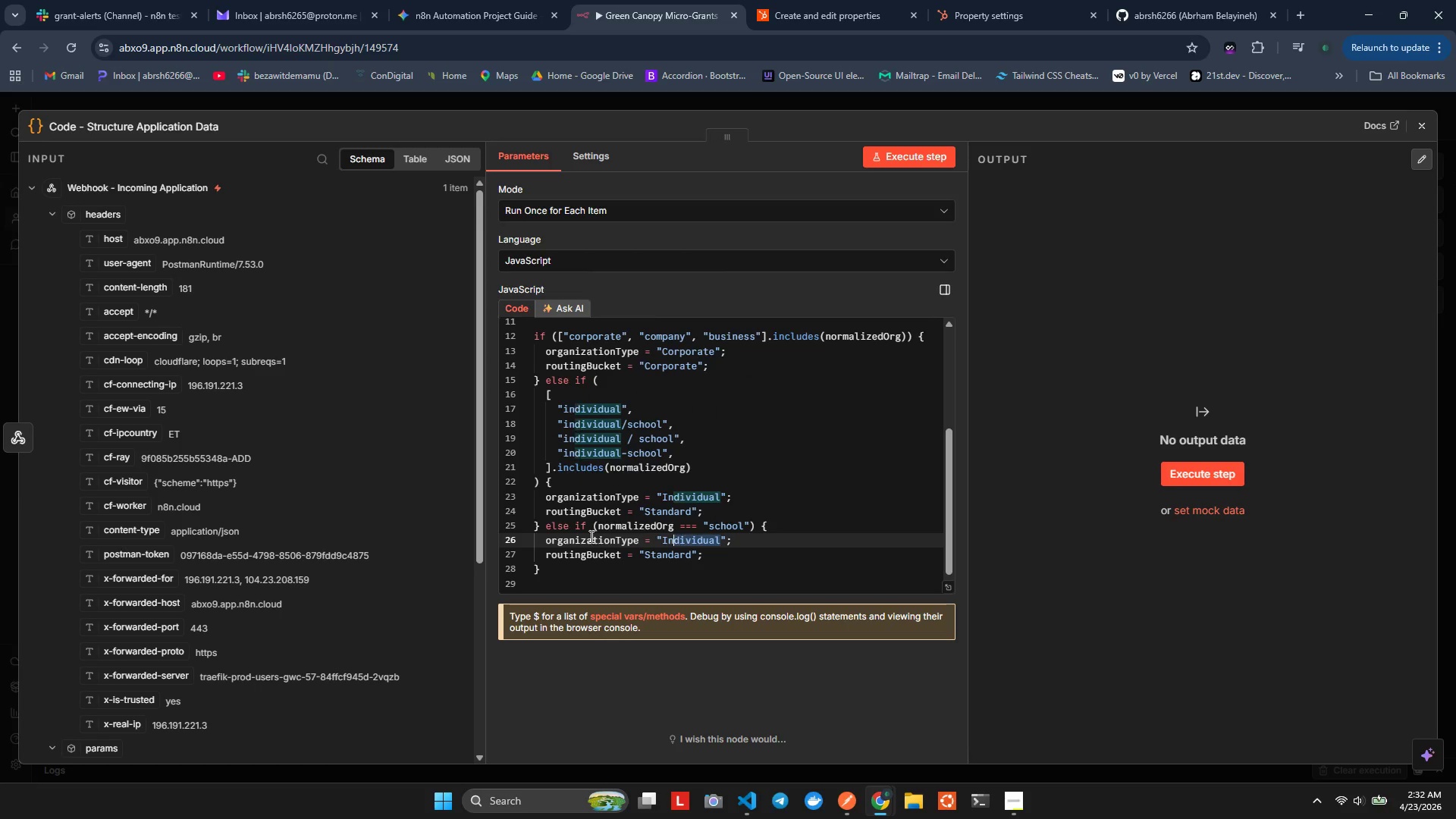 
key(Shift+ArrowLeft)
 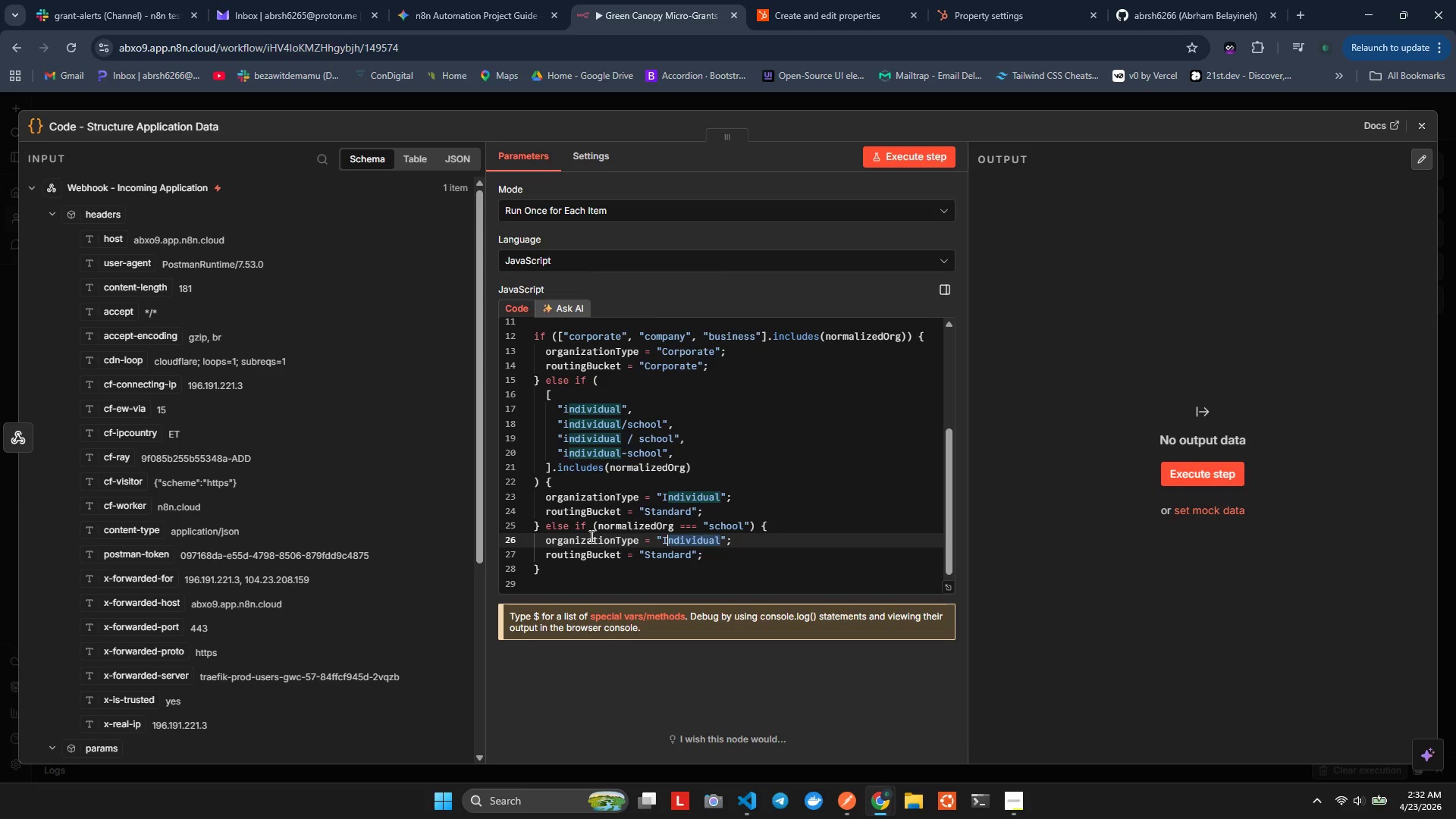 
key(Shift+ArrowLeft)
 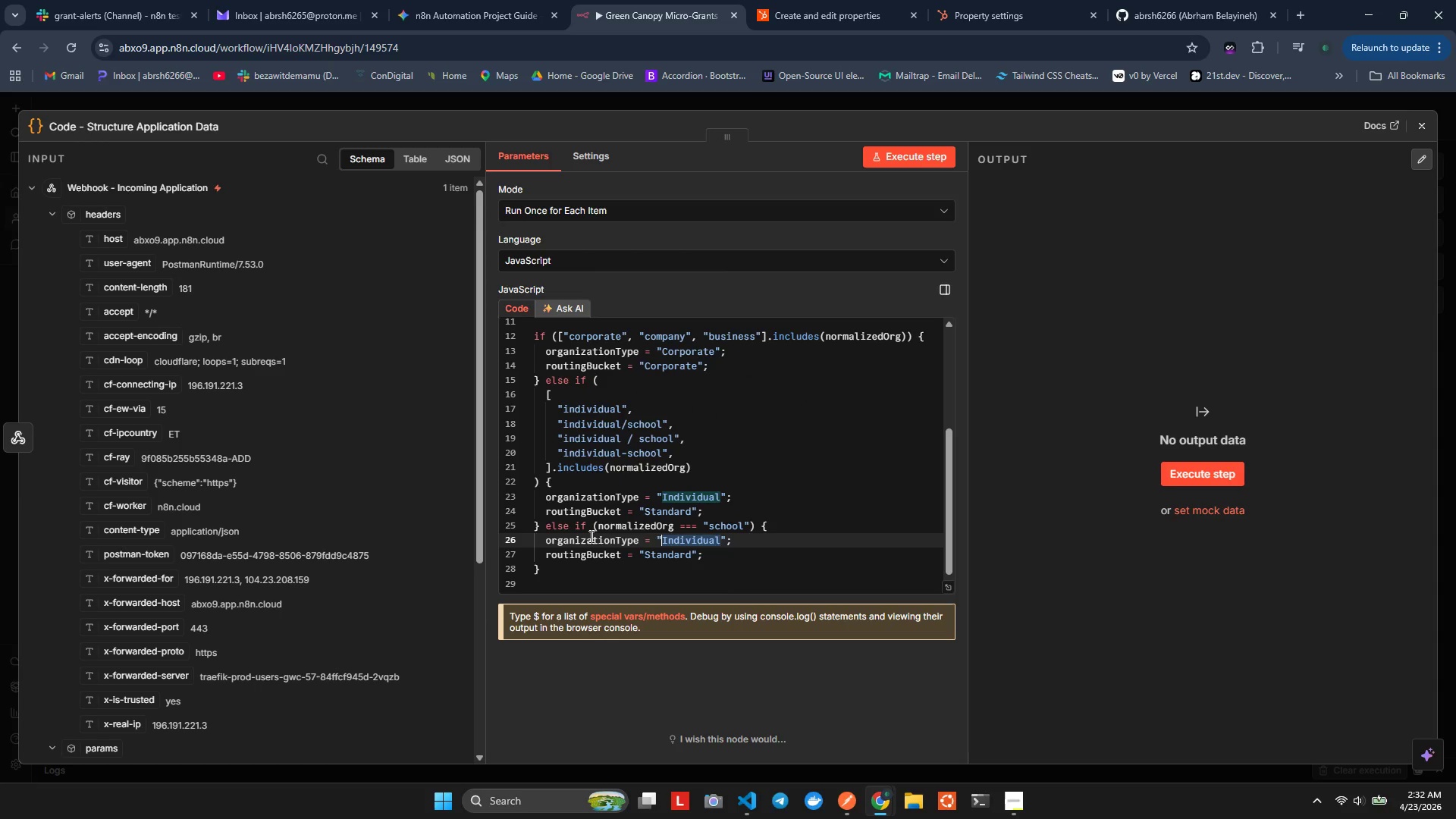 
key(Shift+ArrowLeft)
 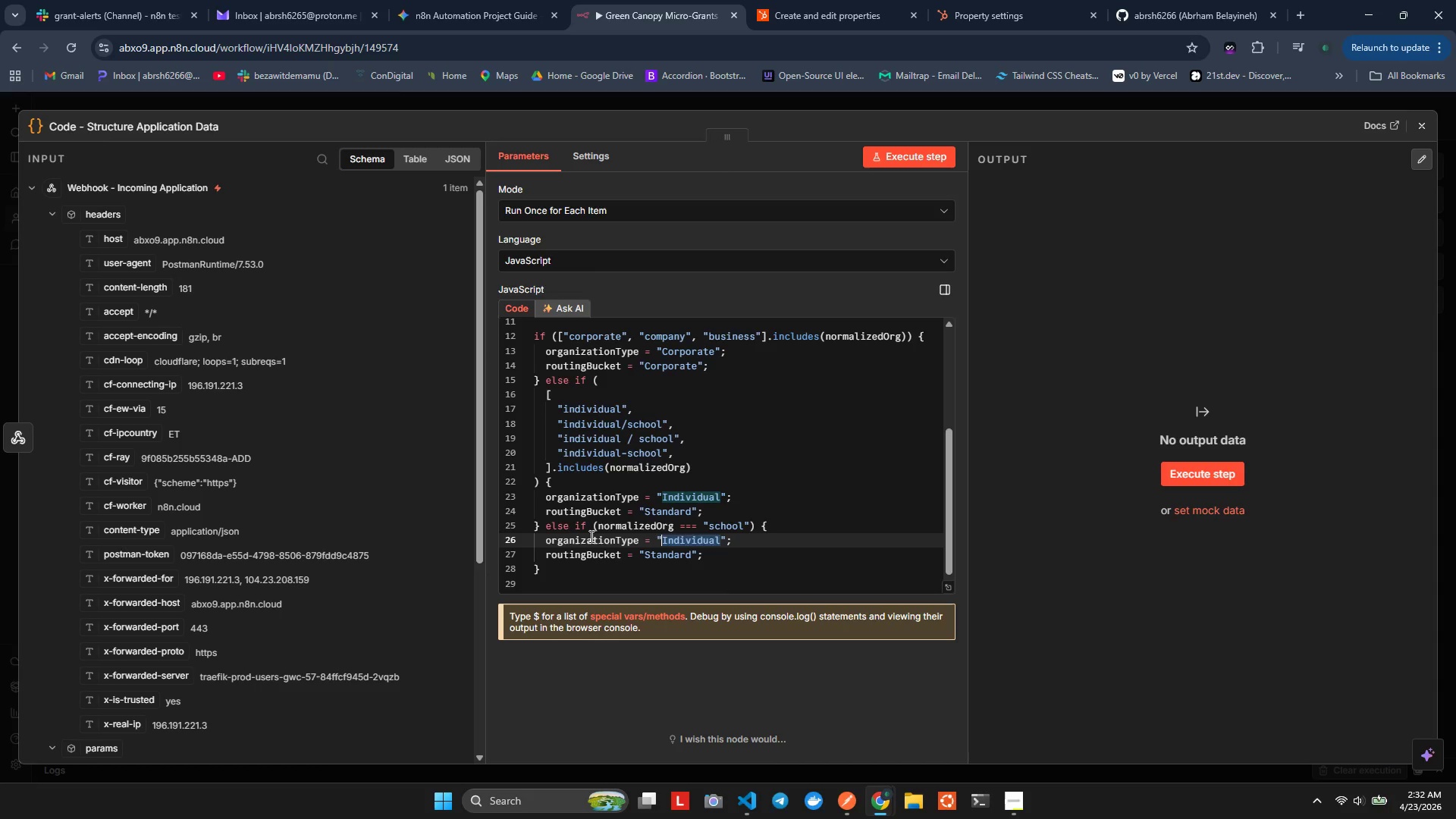 
type(School)
 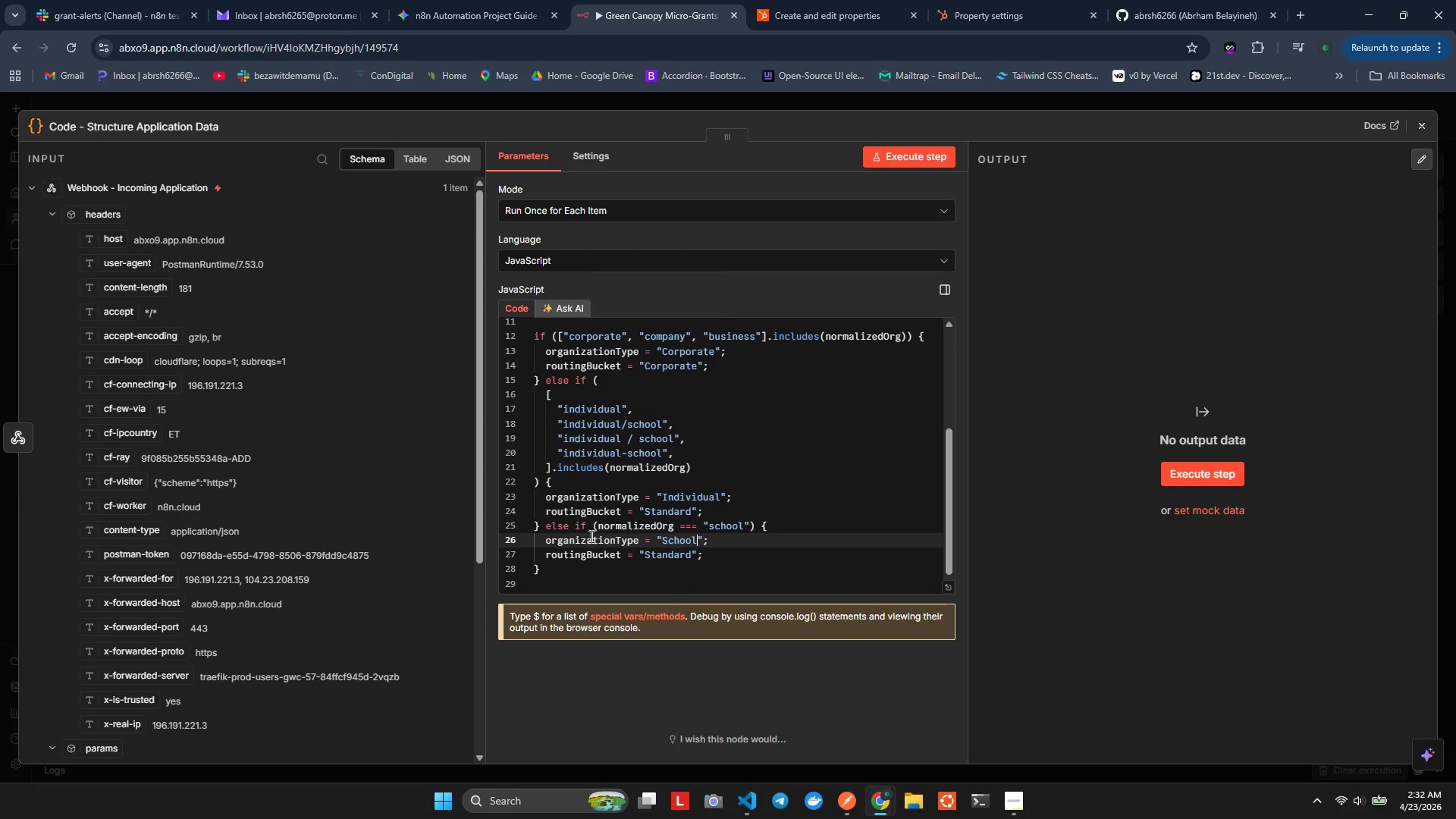 
key(Alt+AltLeft)
 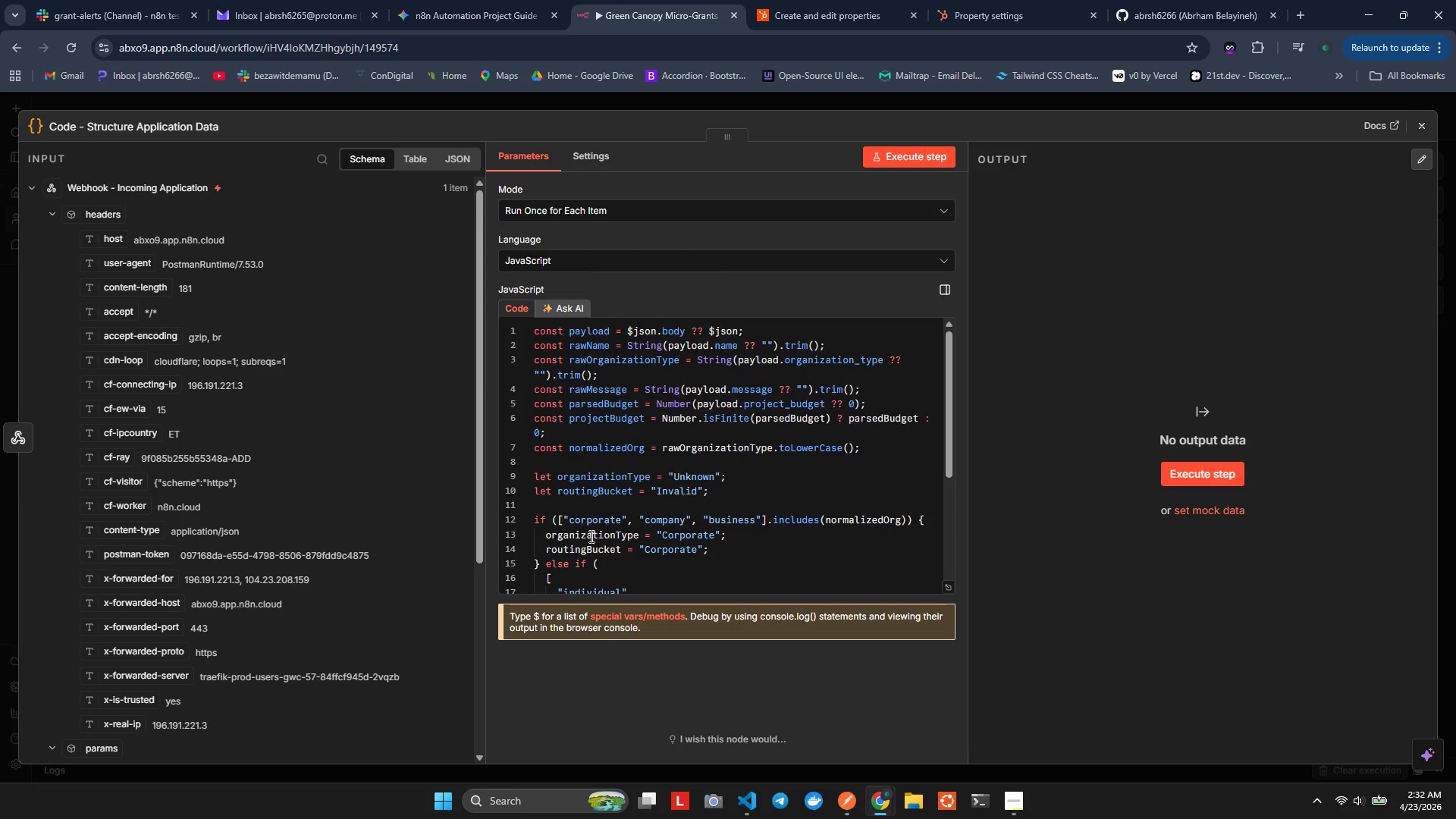 
key(Alt+Shift+ShiftLeft)
 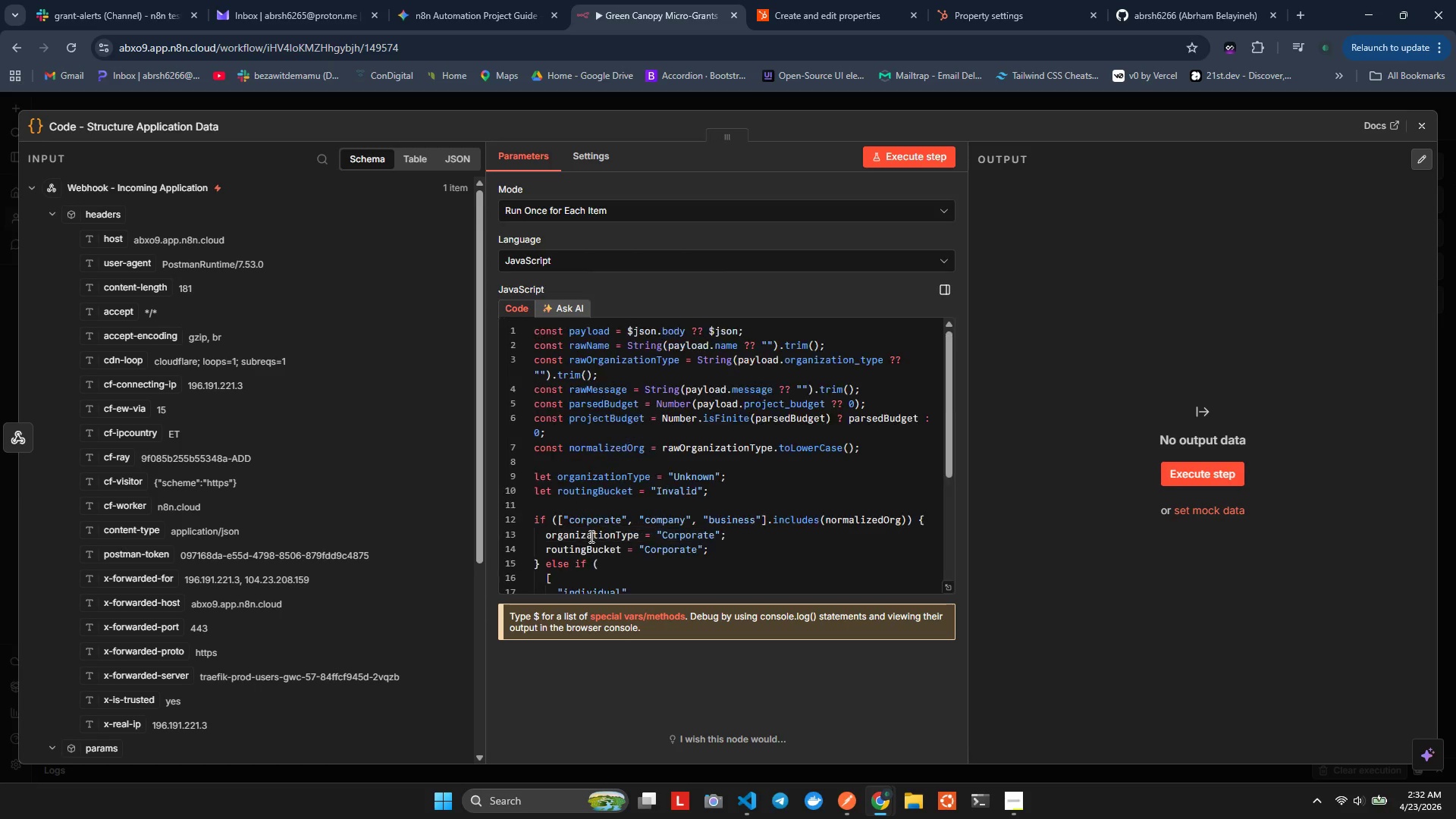 
key(Alt+Shift+F)
 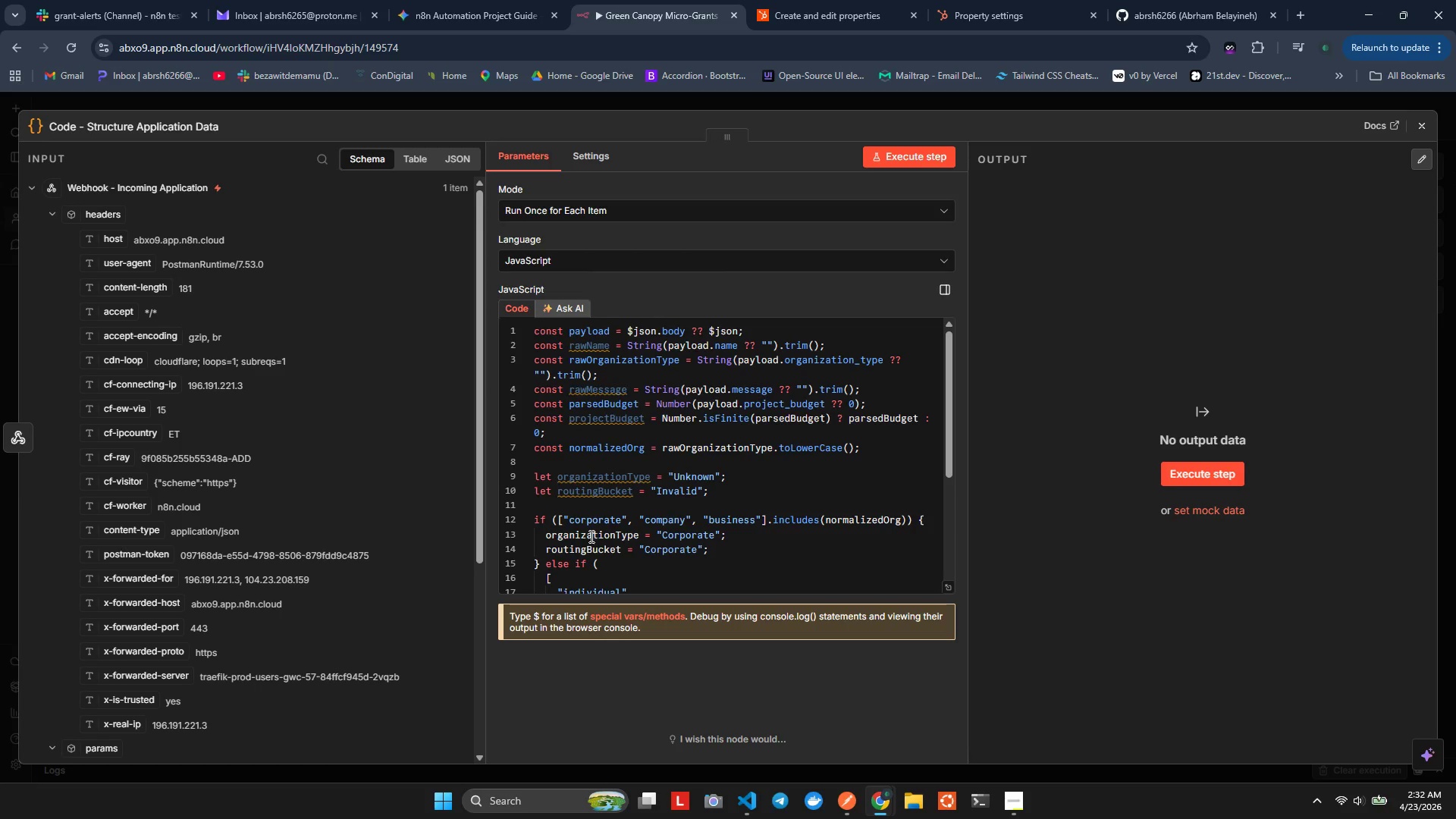 
key(ArrowDown)
 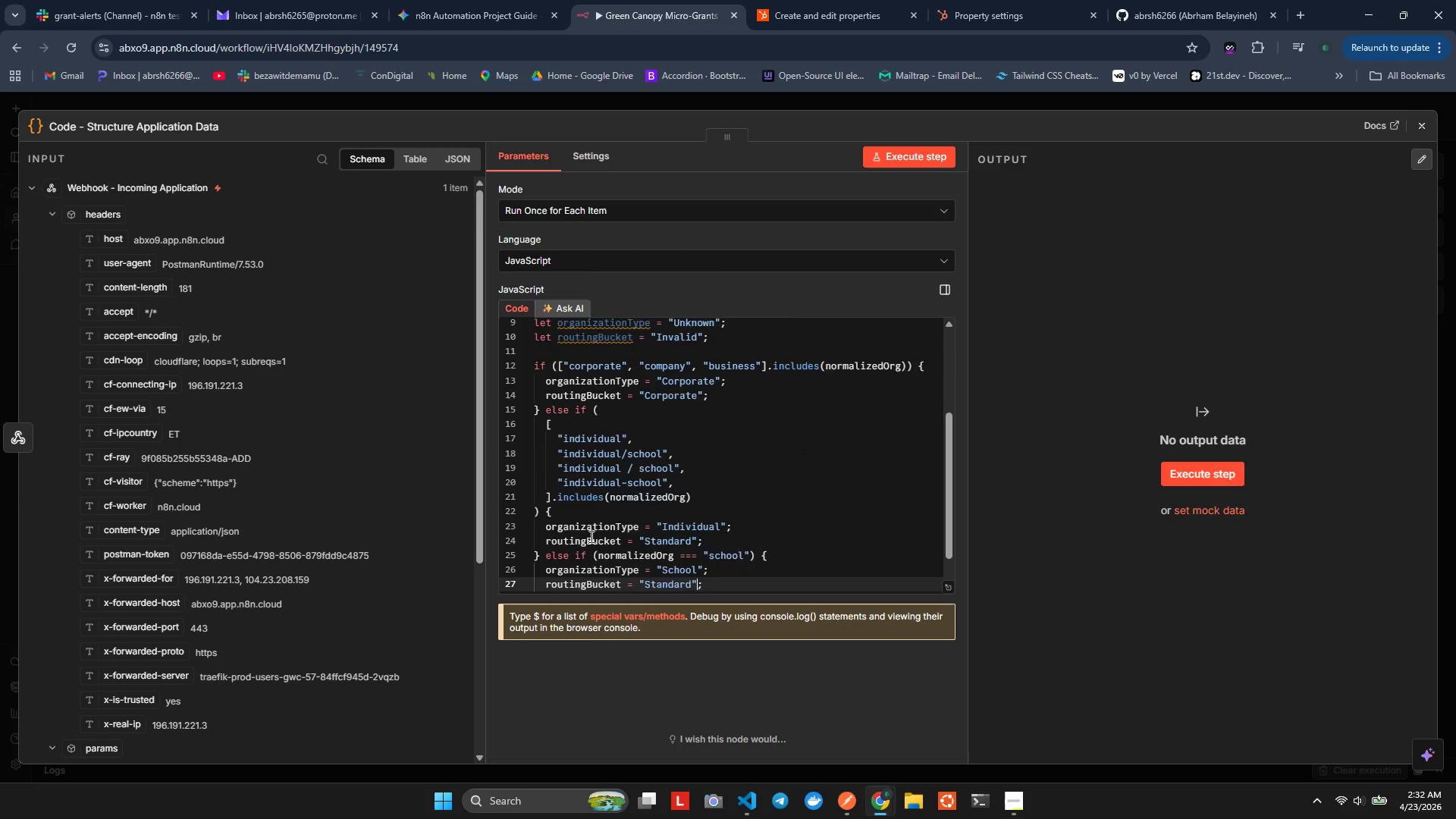 
key(ArrowDown)
 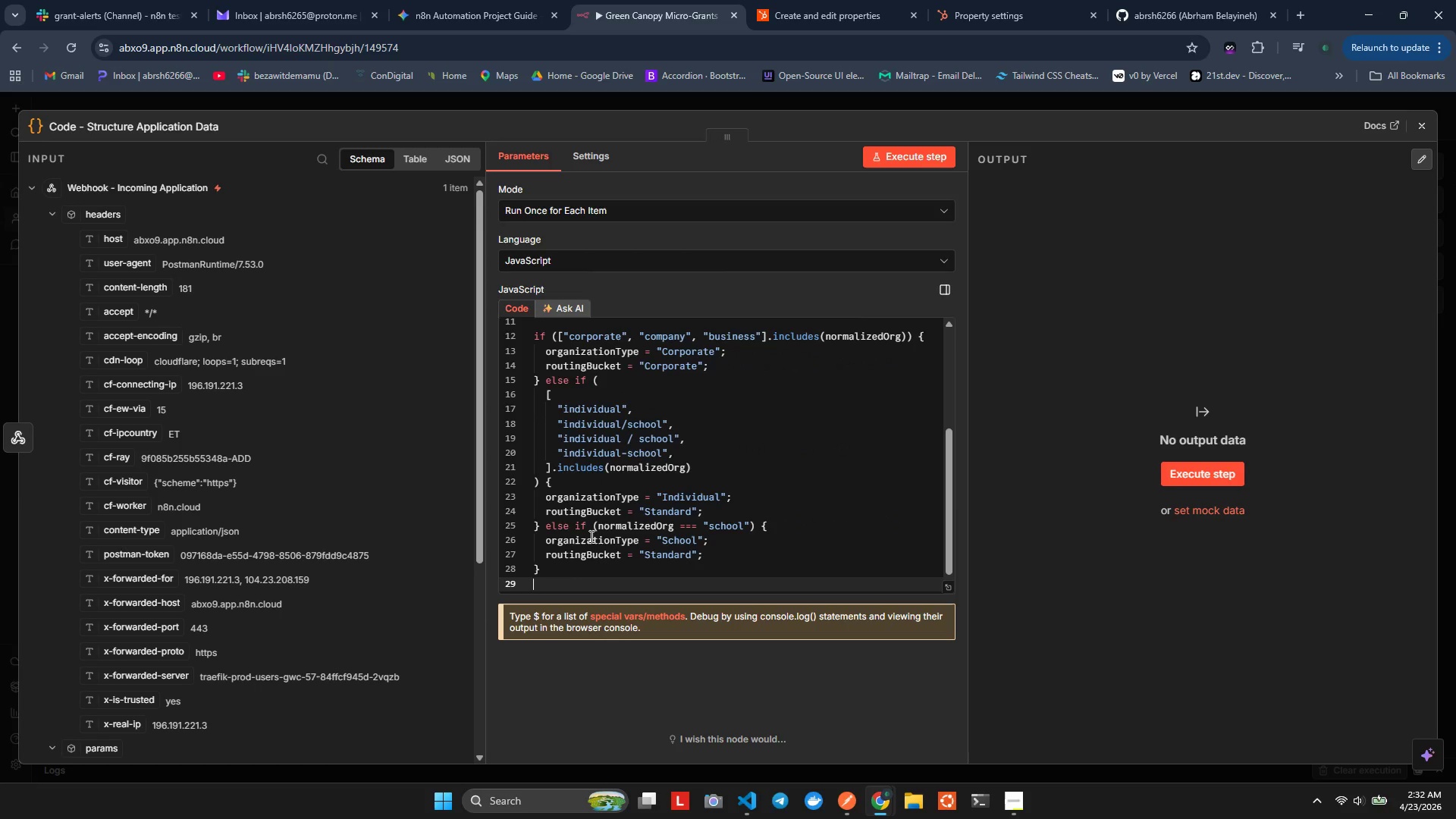 
key(ArrowDown)
 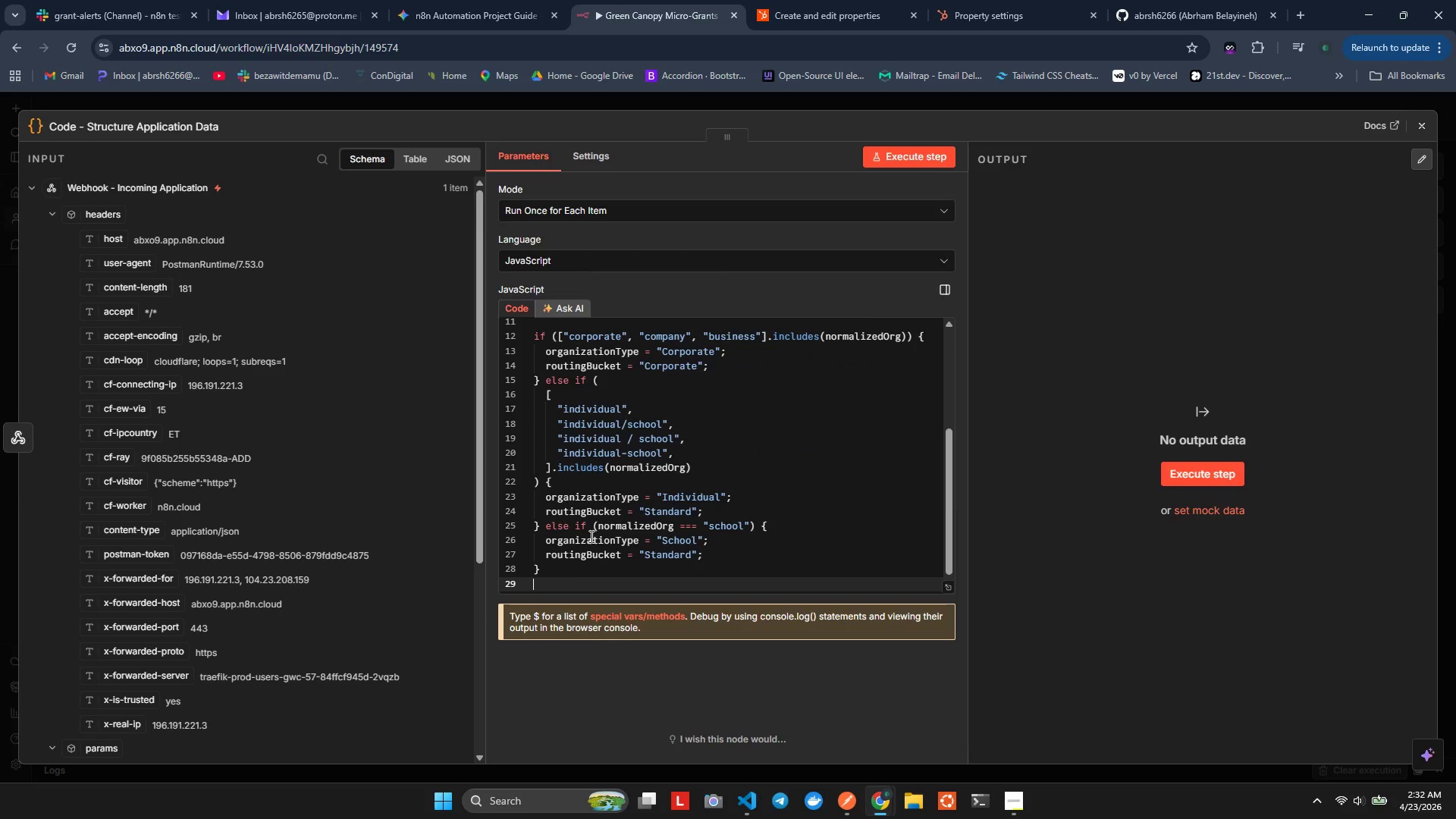 
key(ArrowDown)
 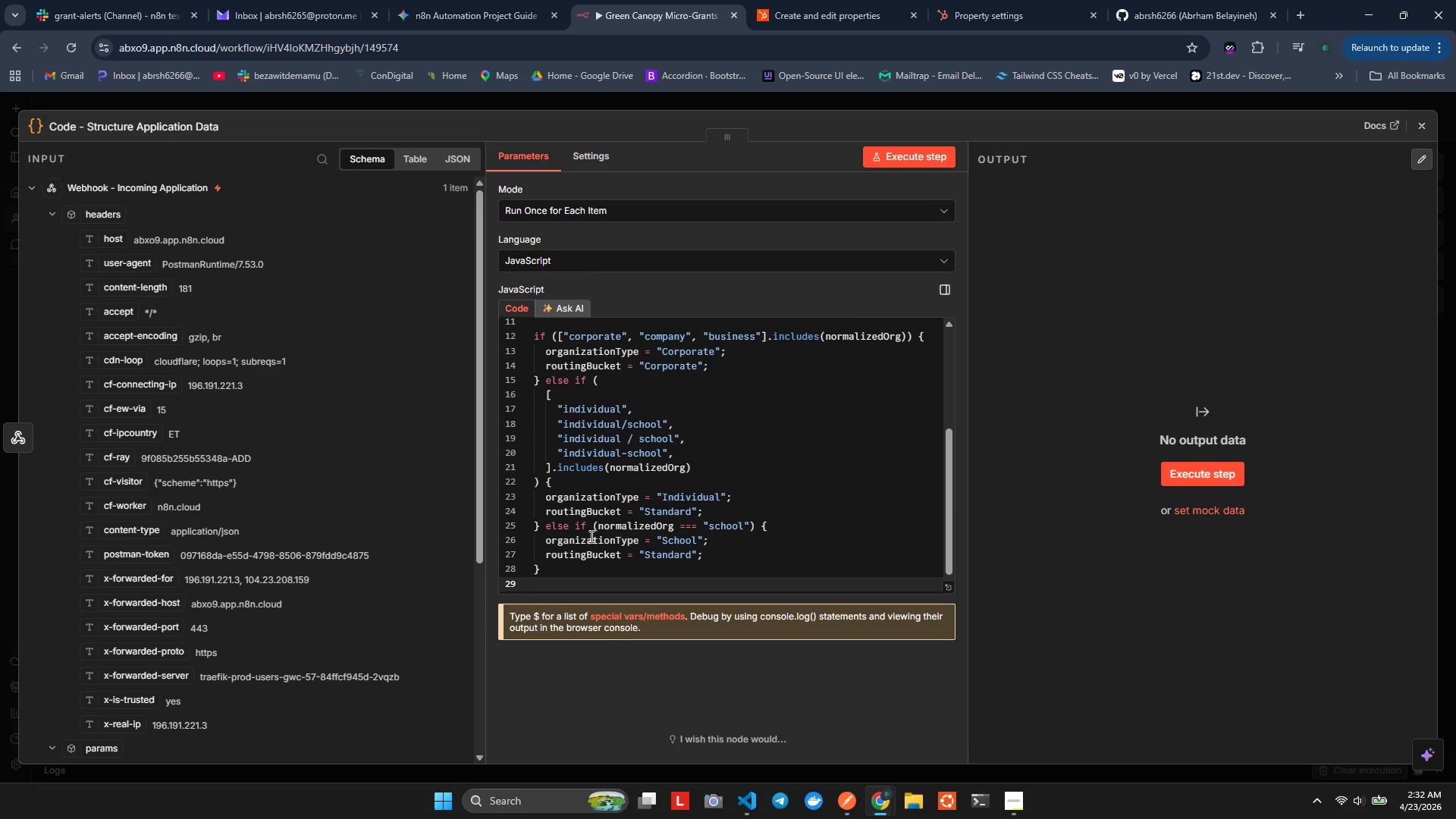 
key(Enter)
 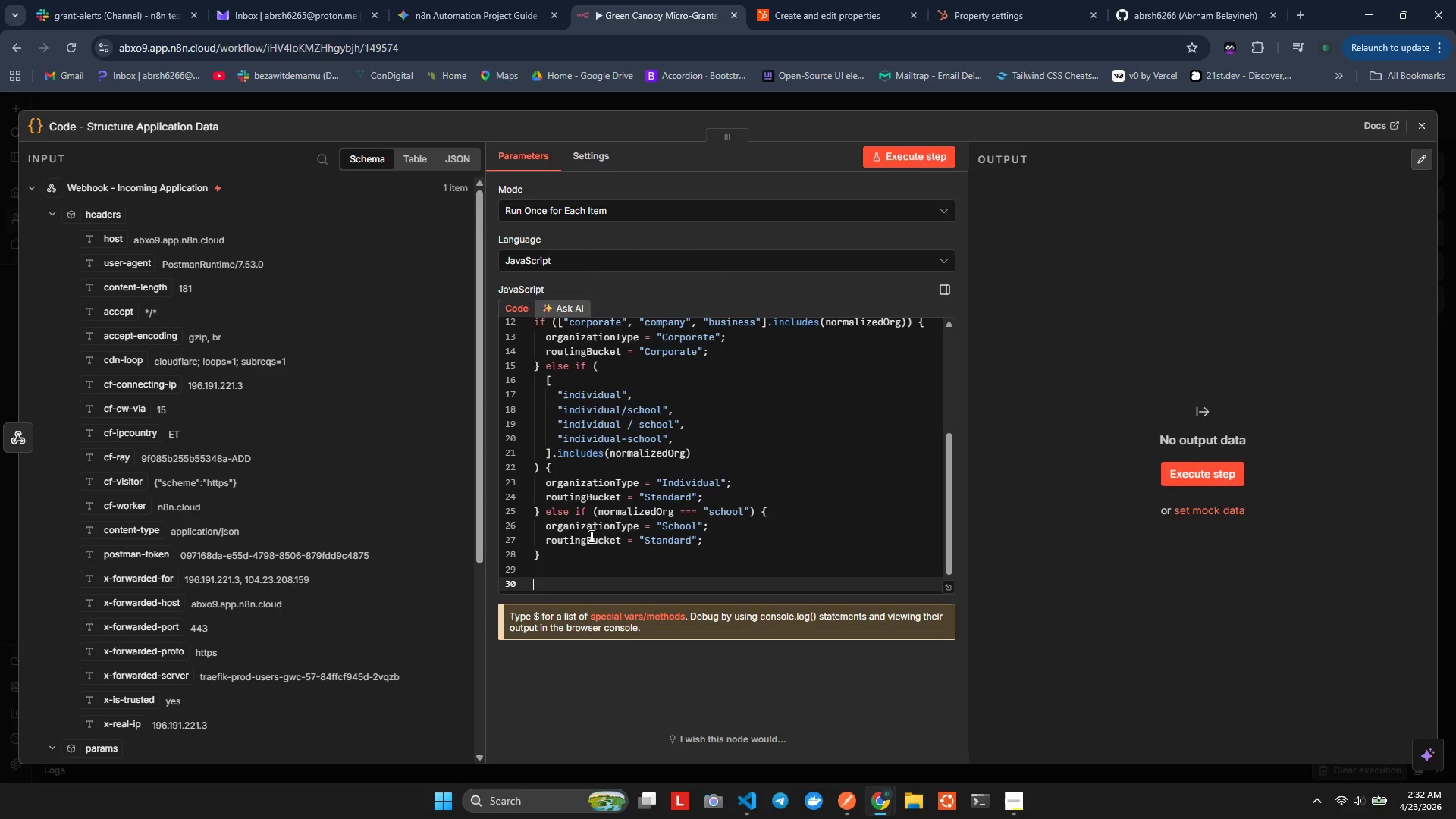 
wait(5.12)
 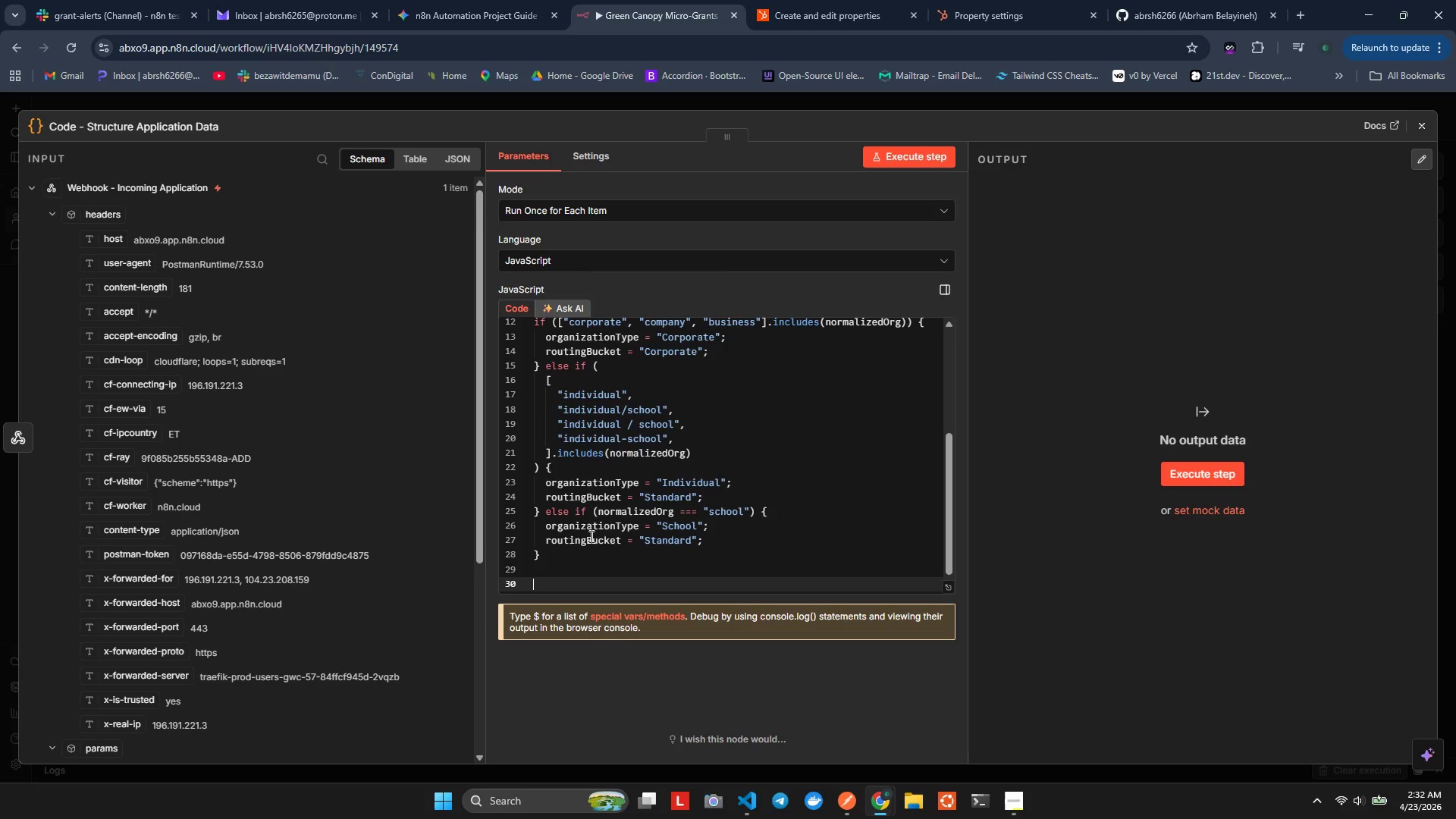 
type(const ameParts = raw)
 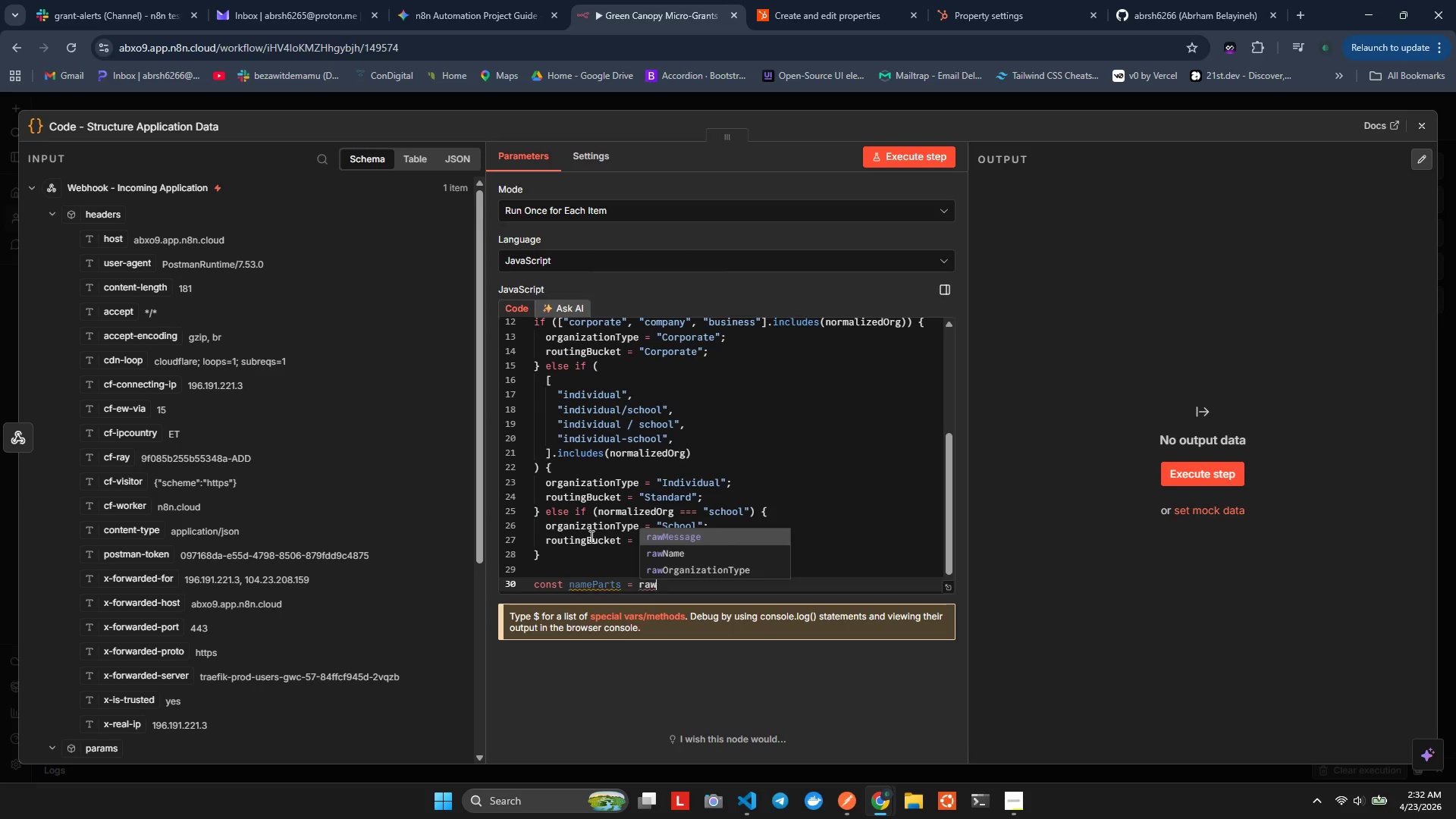 
key(ArrowDown)
 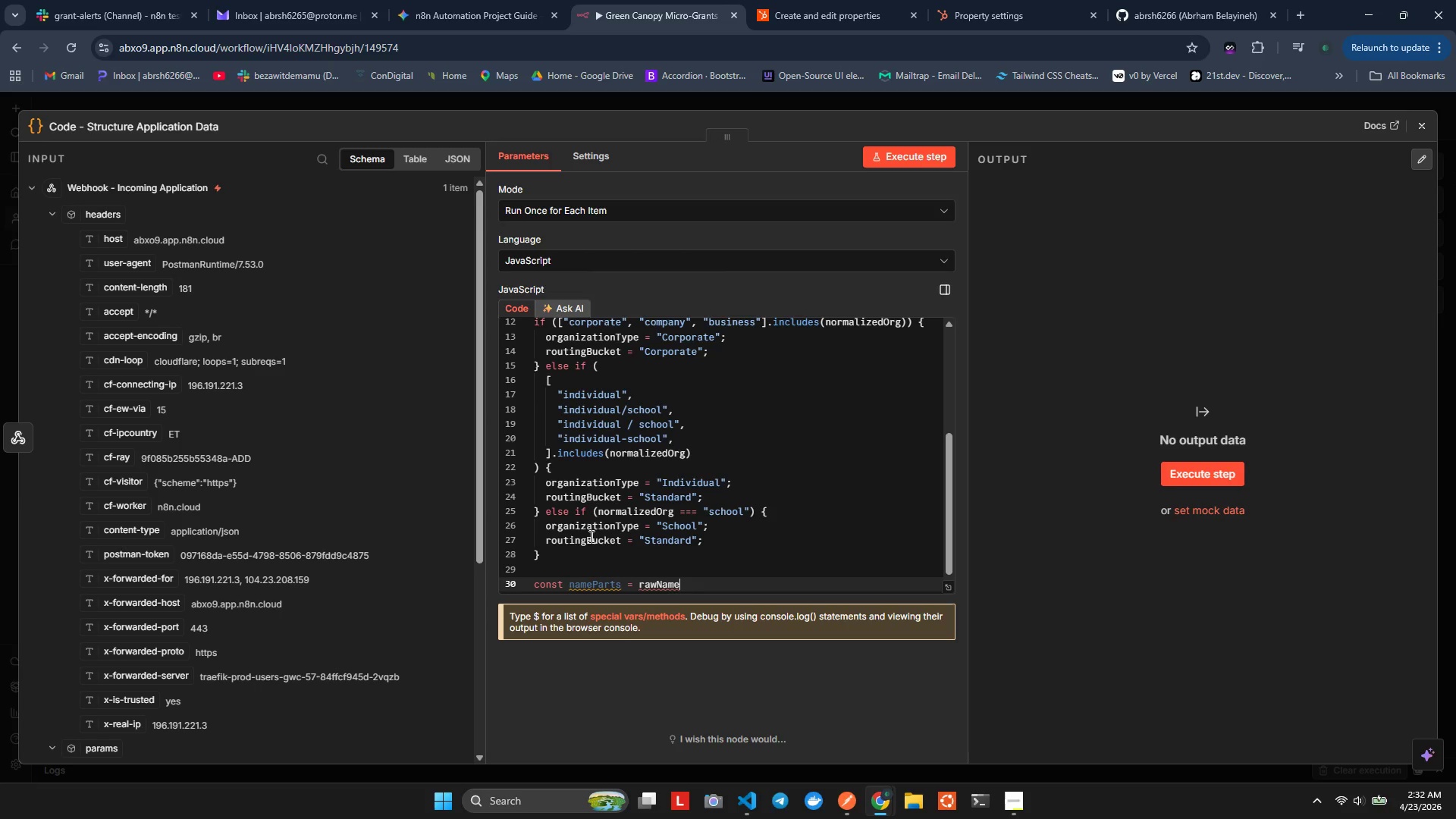 
key(Enter)
 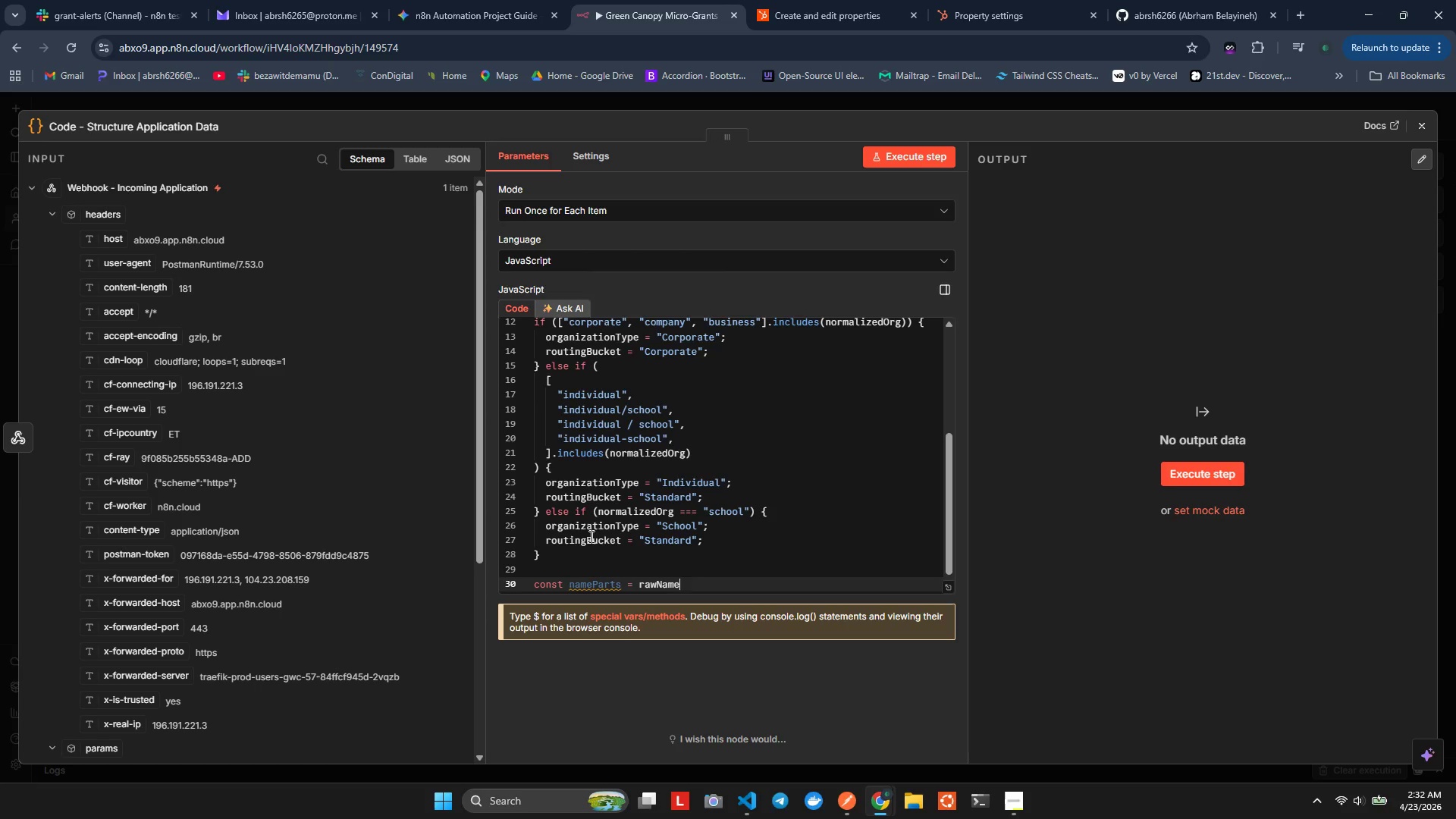 
type(/)
key(Backspace)
type(.spl)
 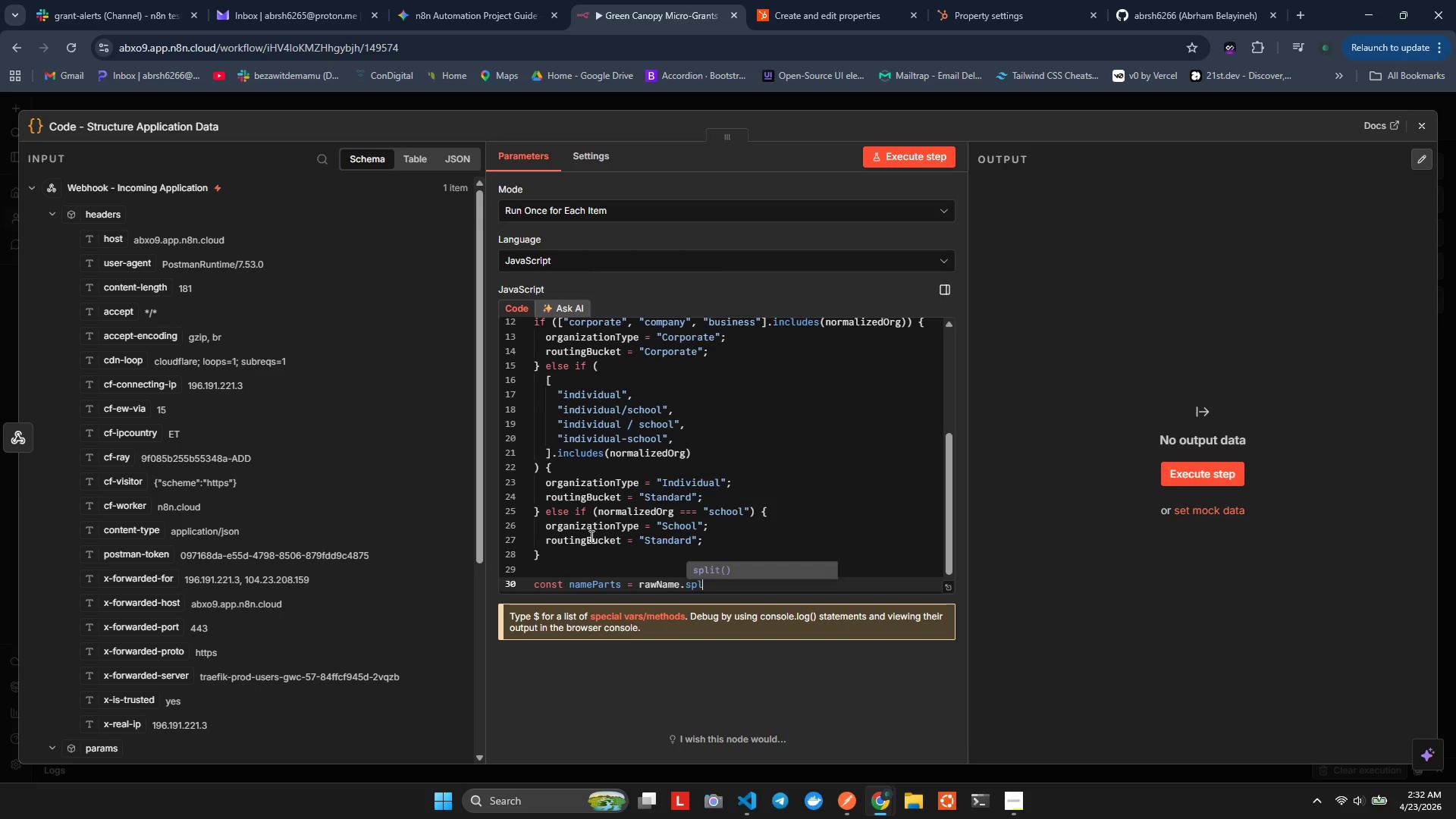 
key(Enter)
 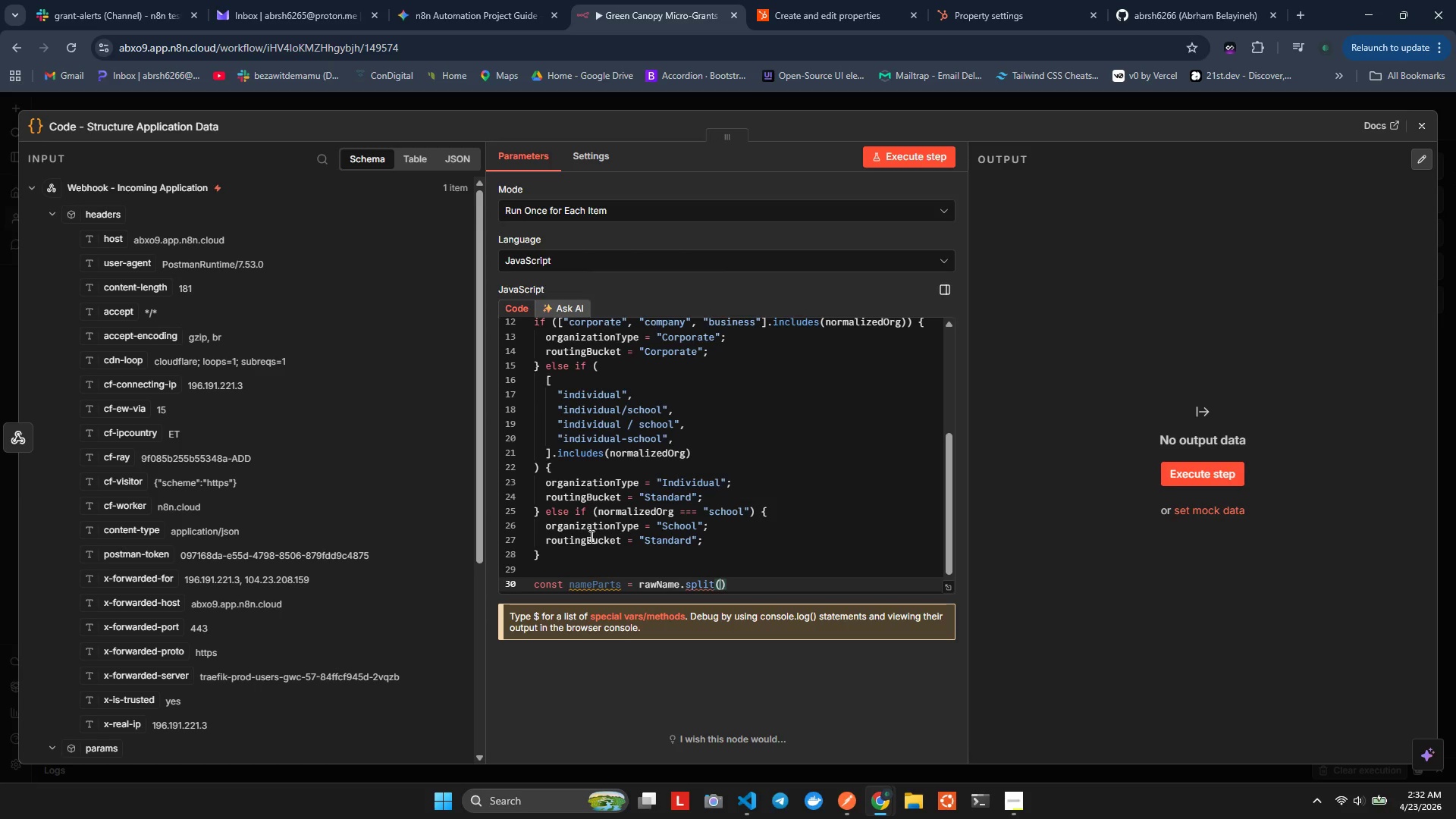 
key(Slash)
 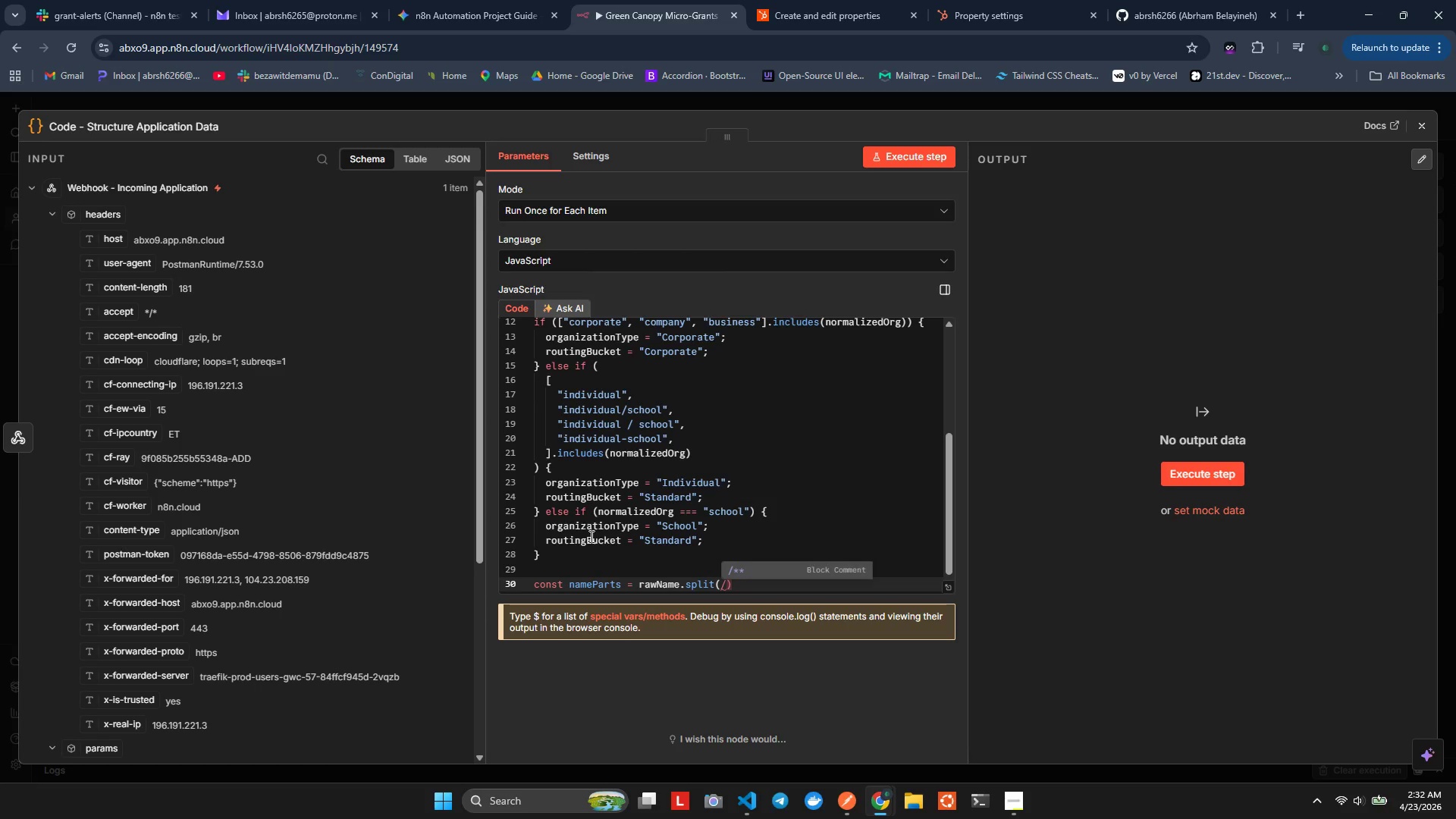 
key(Shift+Backspace)
 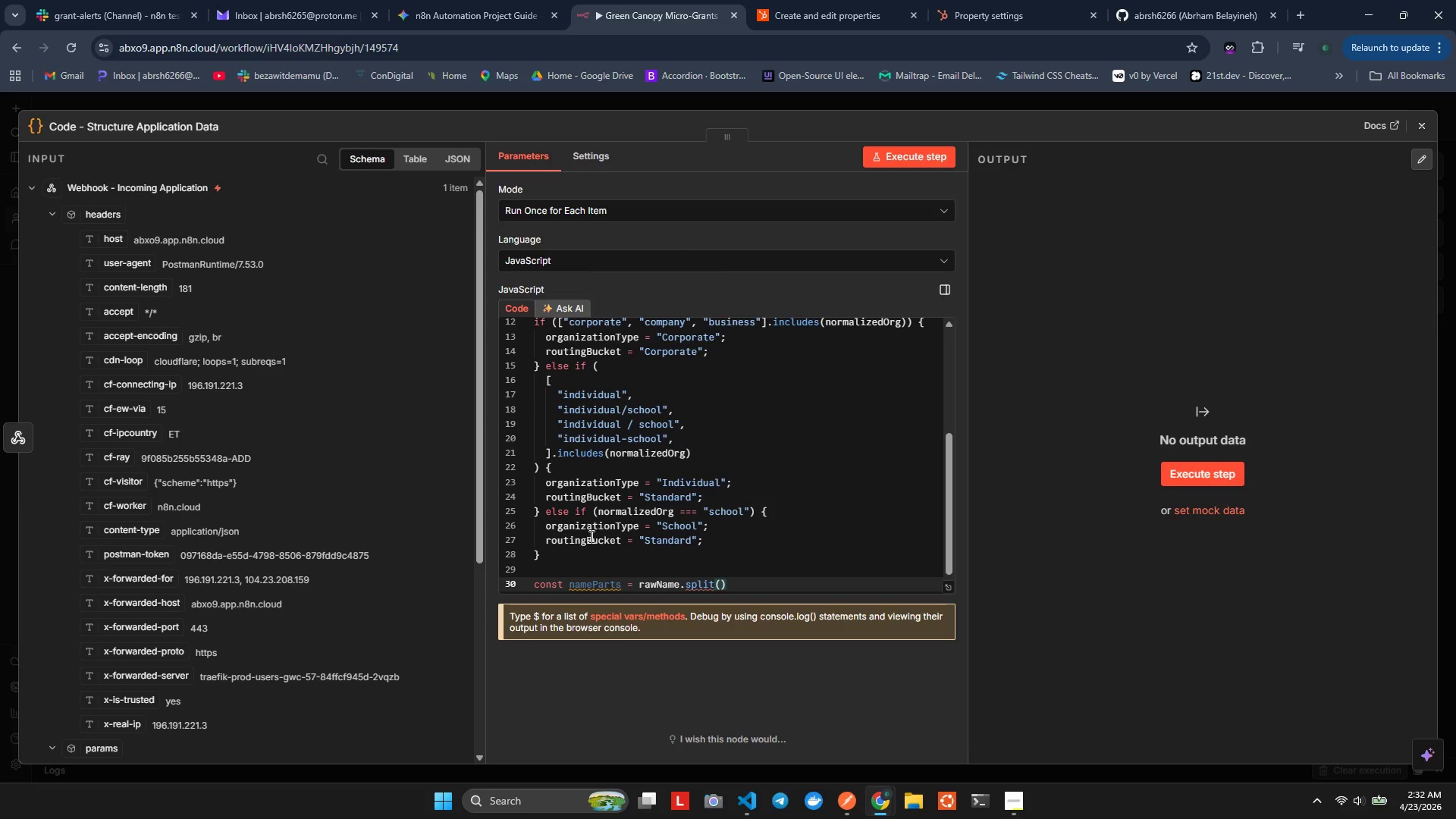 
key(Slash)
 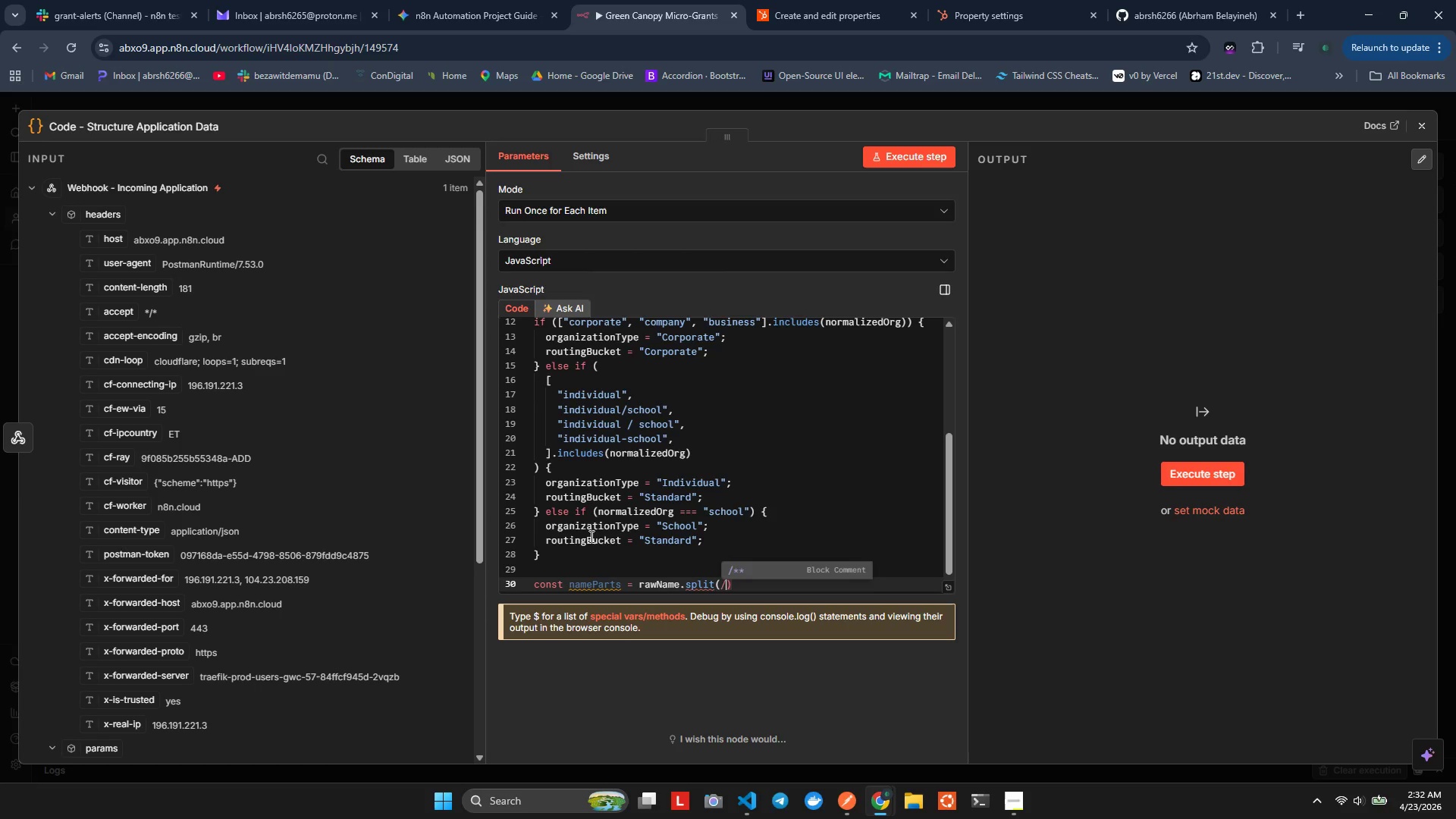 
key(Shift+Backslash)
 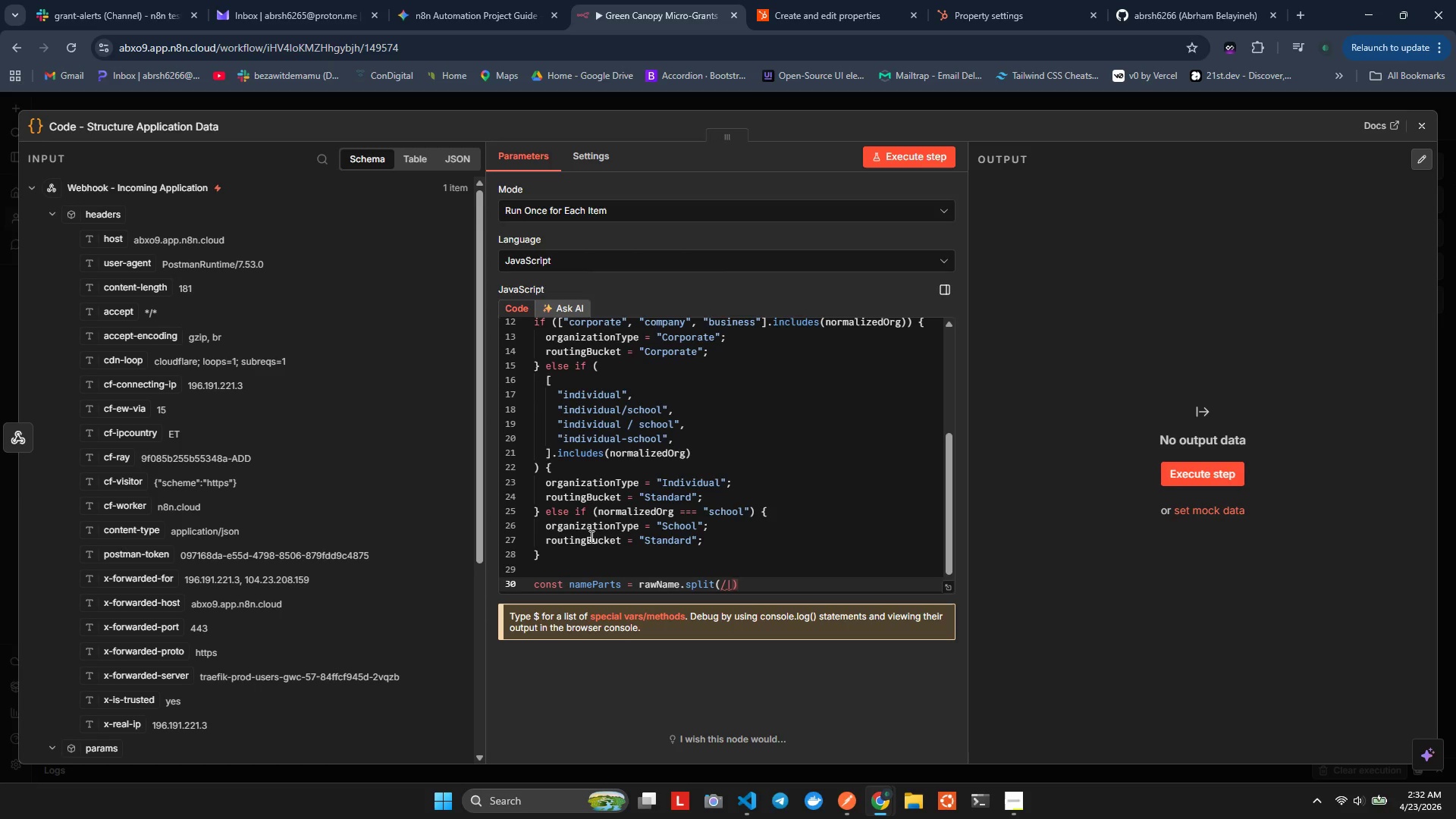 
key(Backspace)
 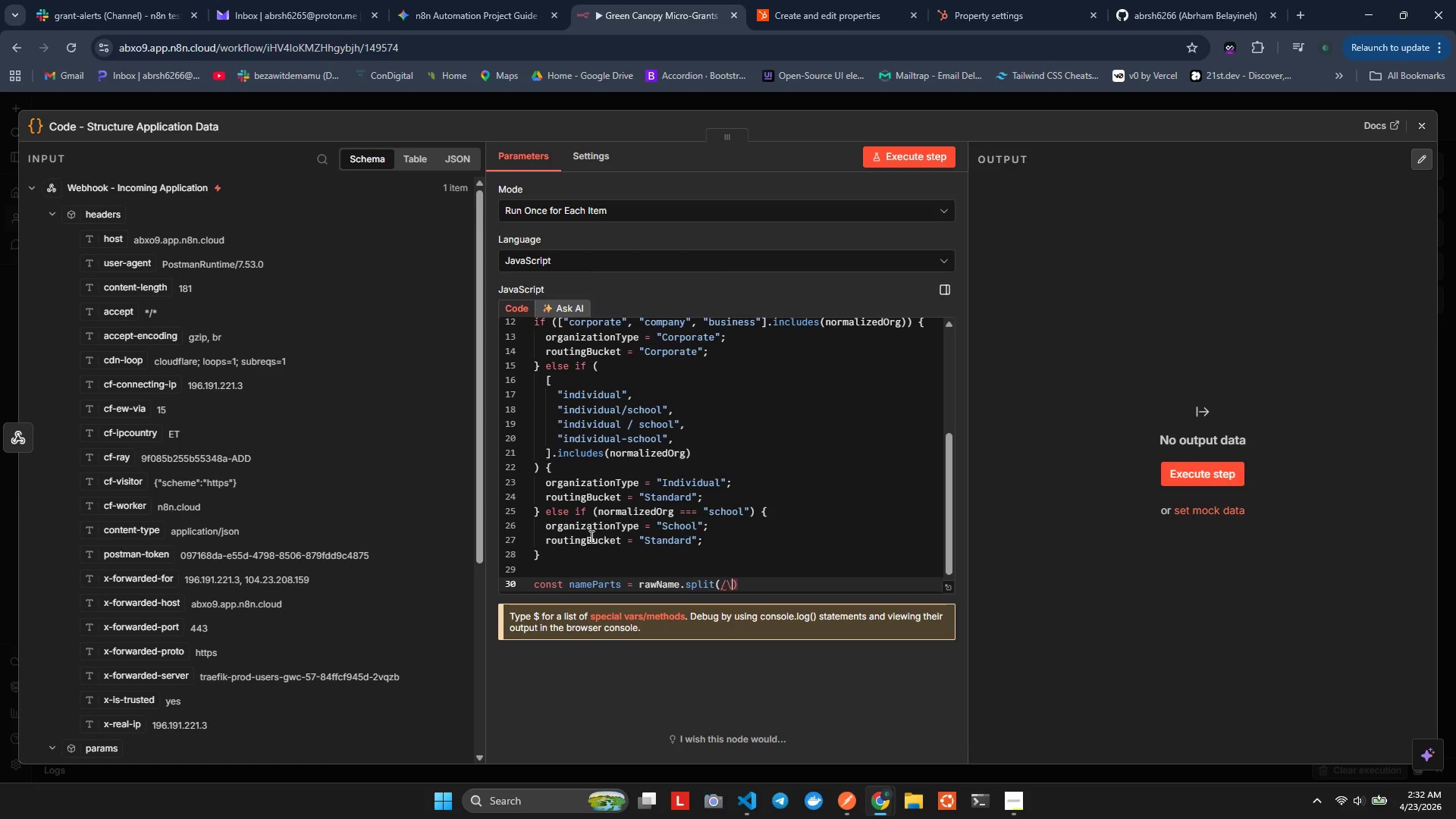 
key(Backslash)
 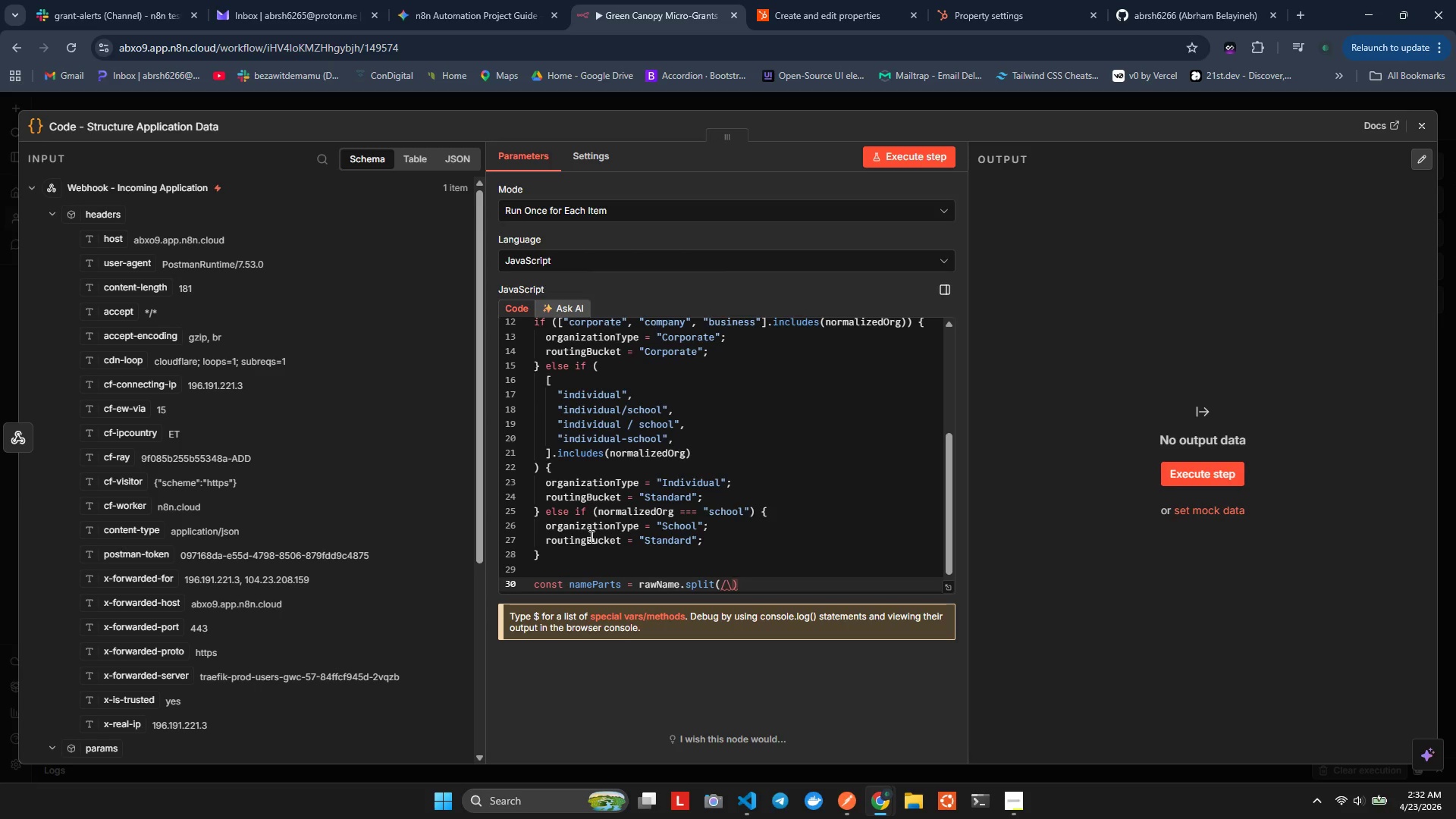 
key(S)
 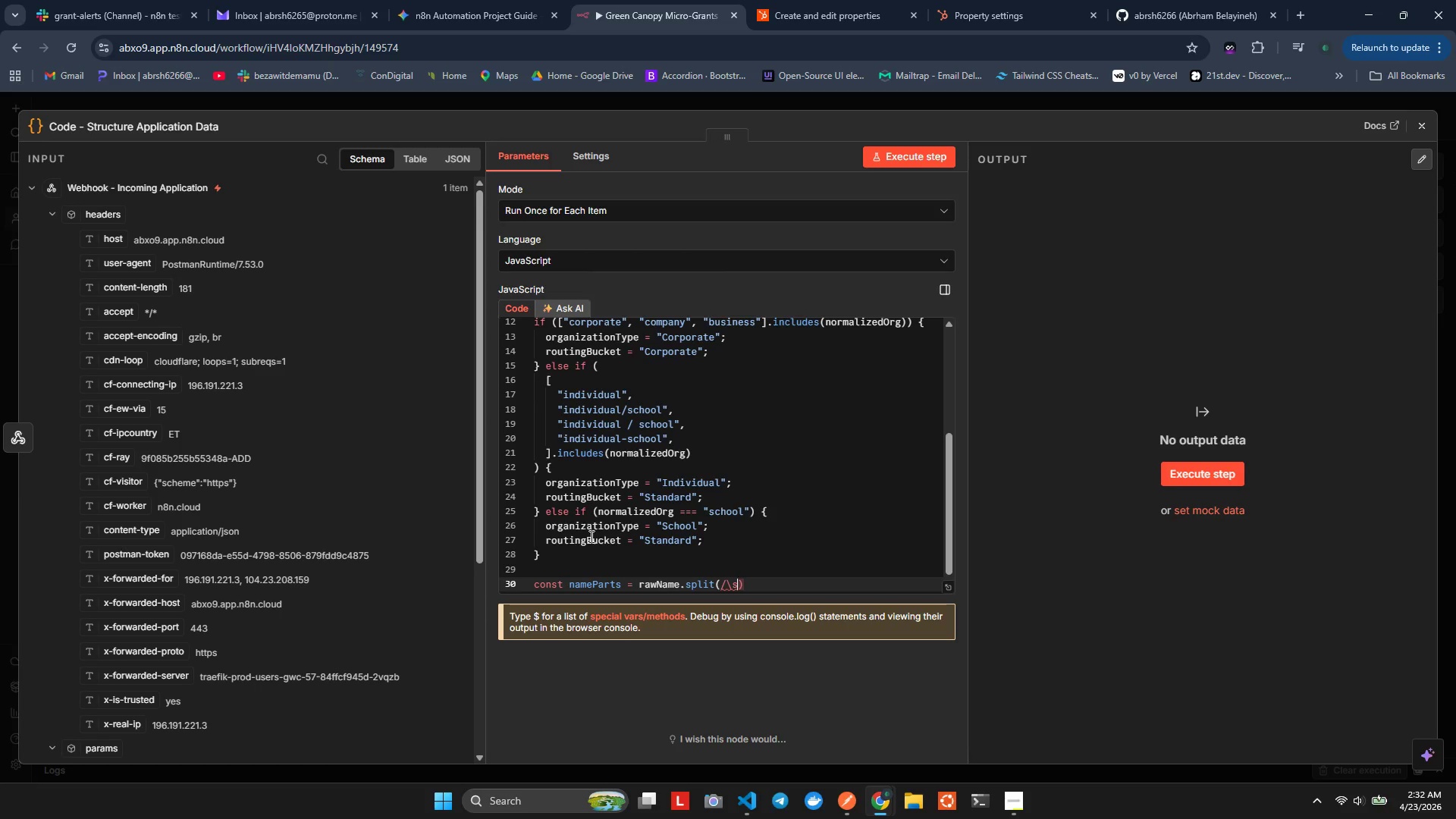 
key(Shift+Equal)
 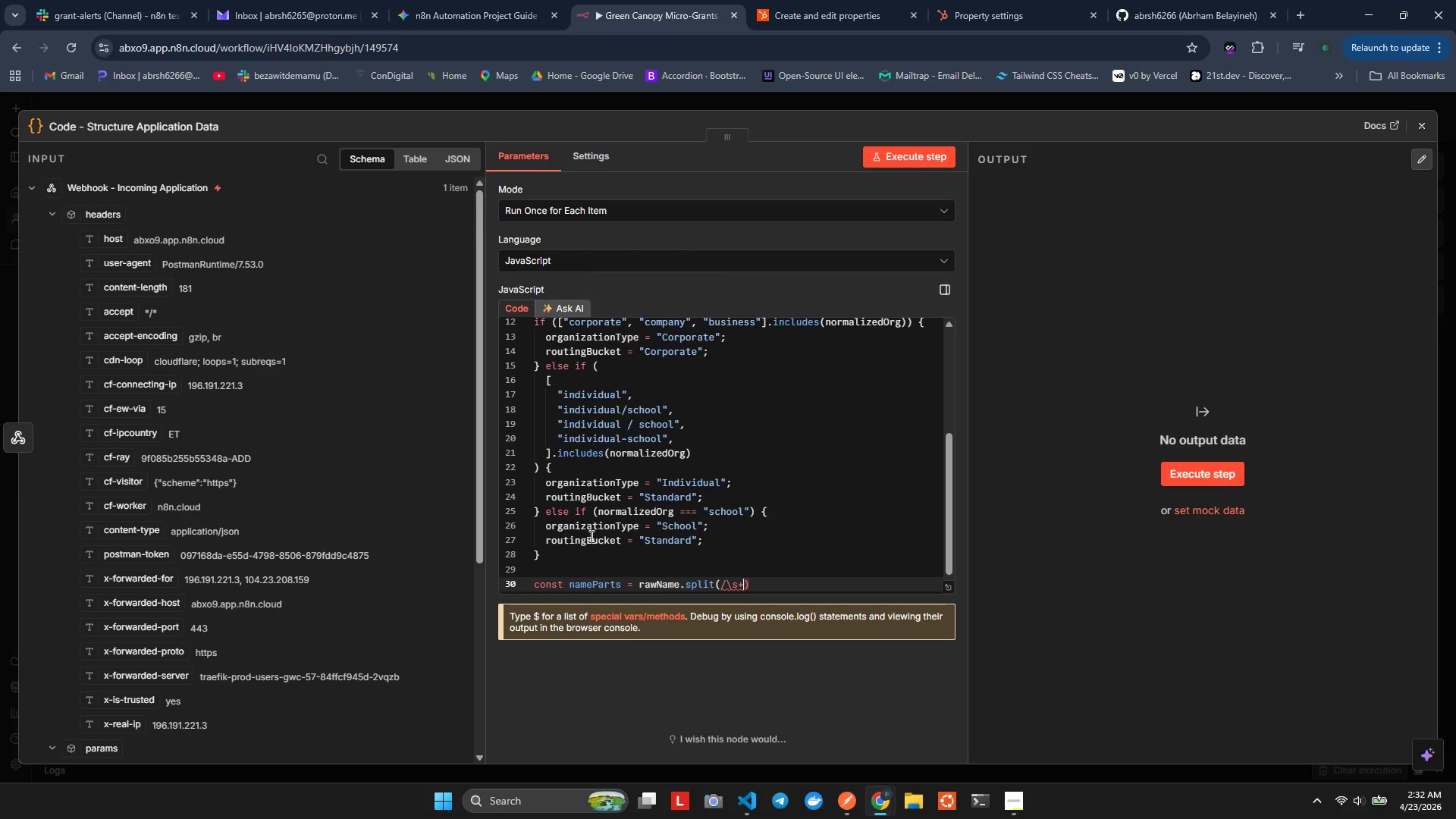 
key(Shift+Backslash)
 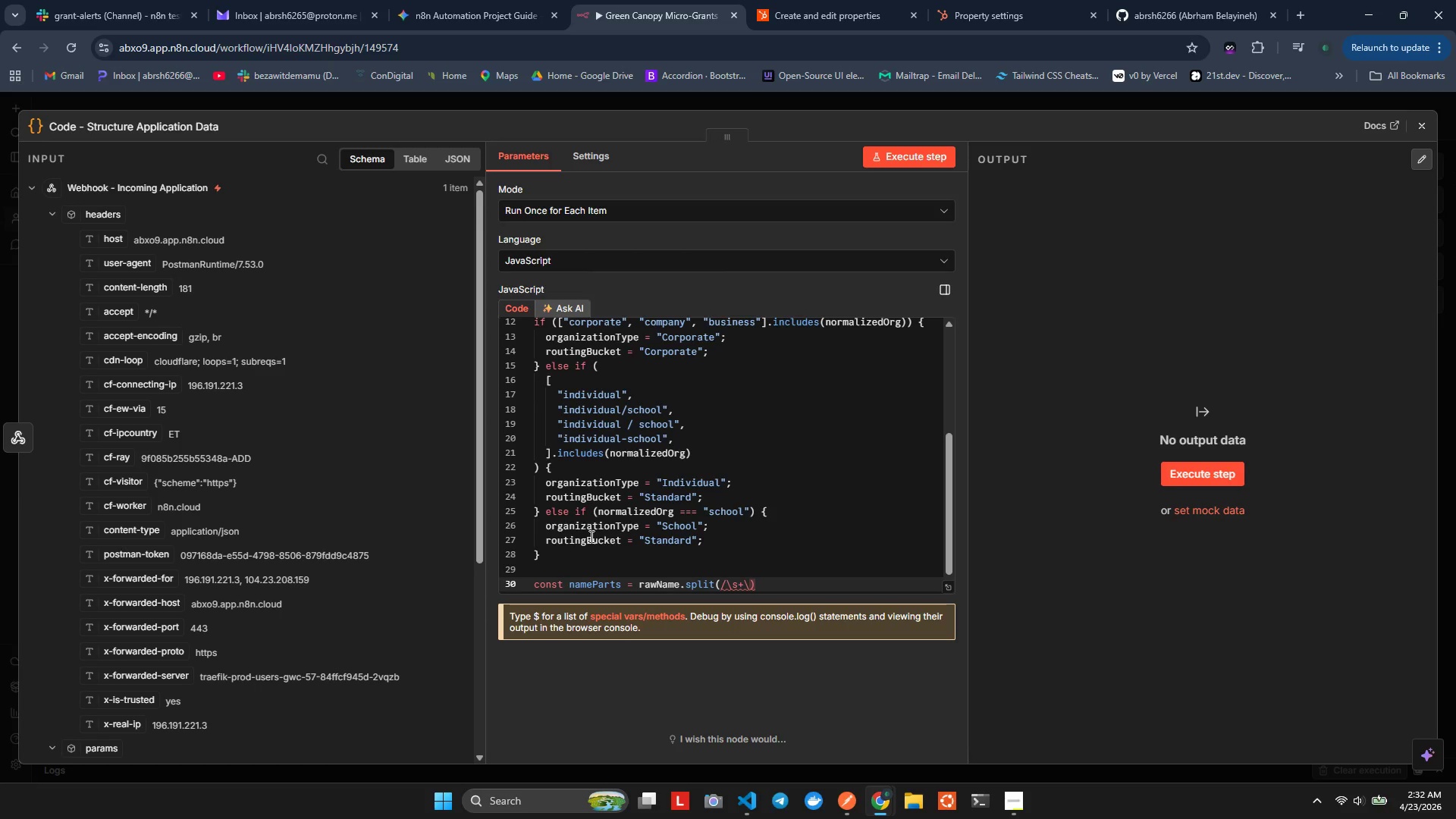 
key(Shift+Backspace)
 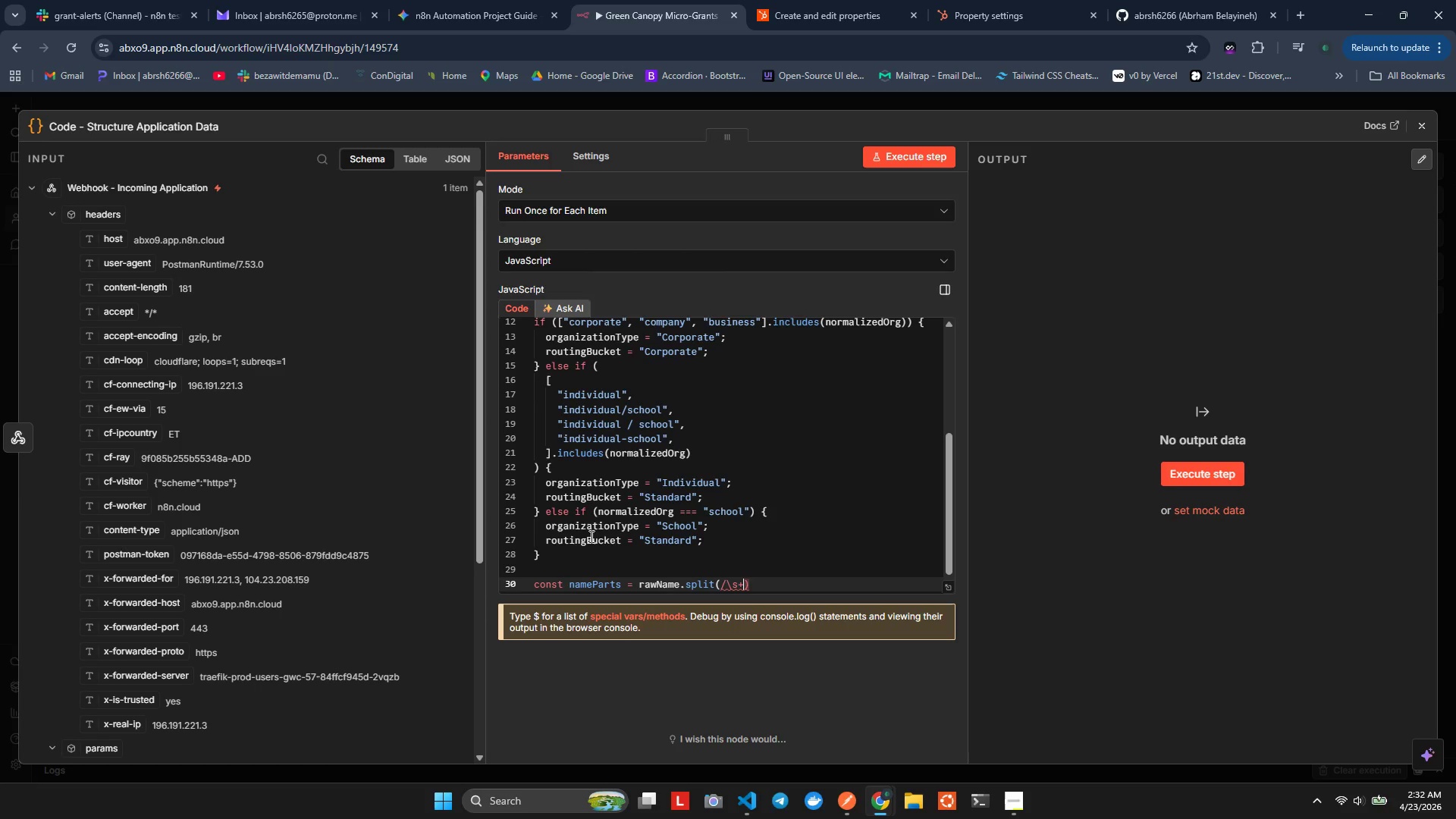 
key(Shift+ShiftRight)
 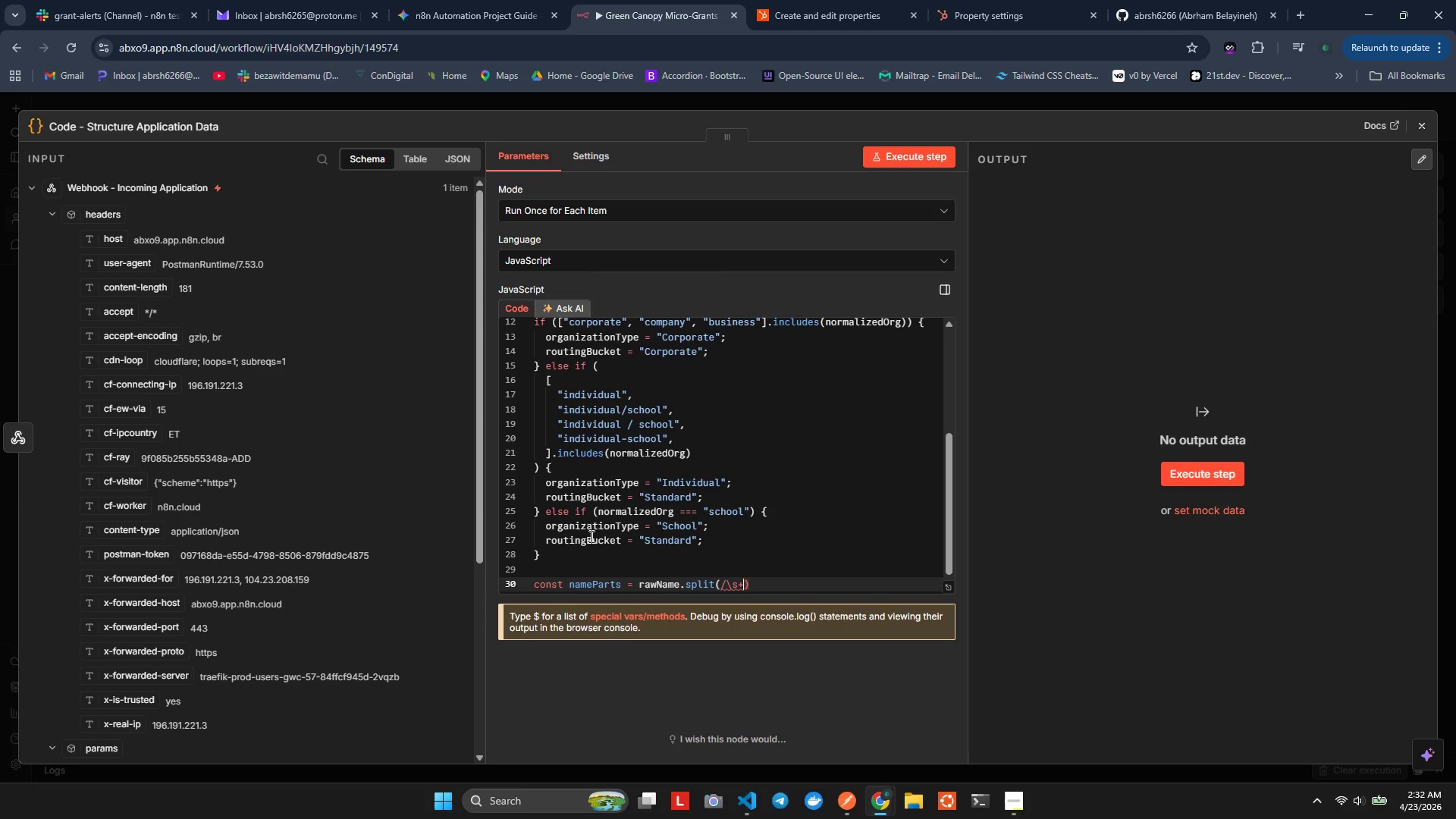 
key(Shift+ShiftRight)
 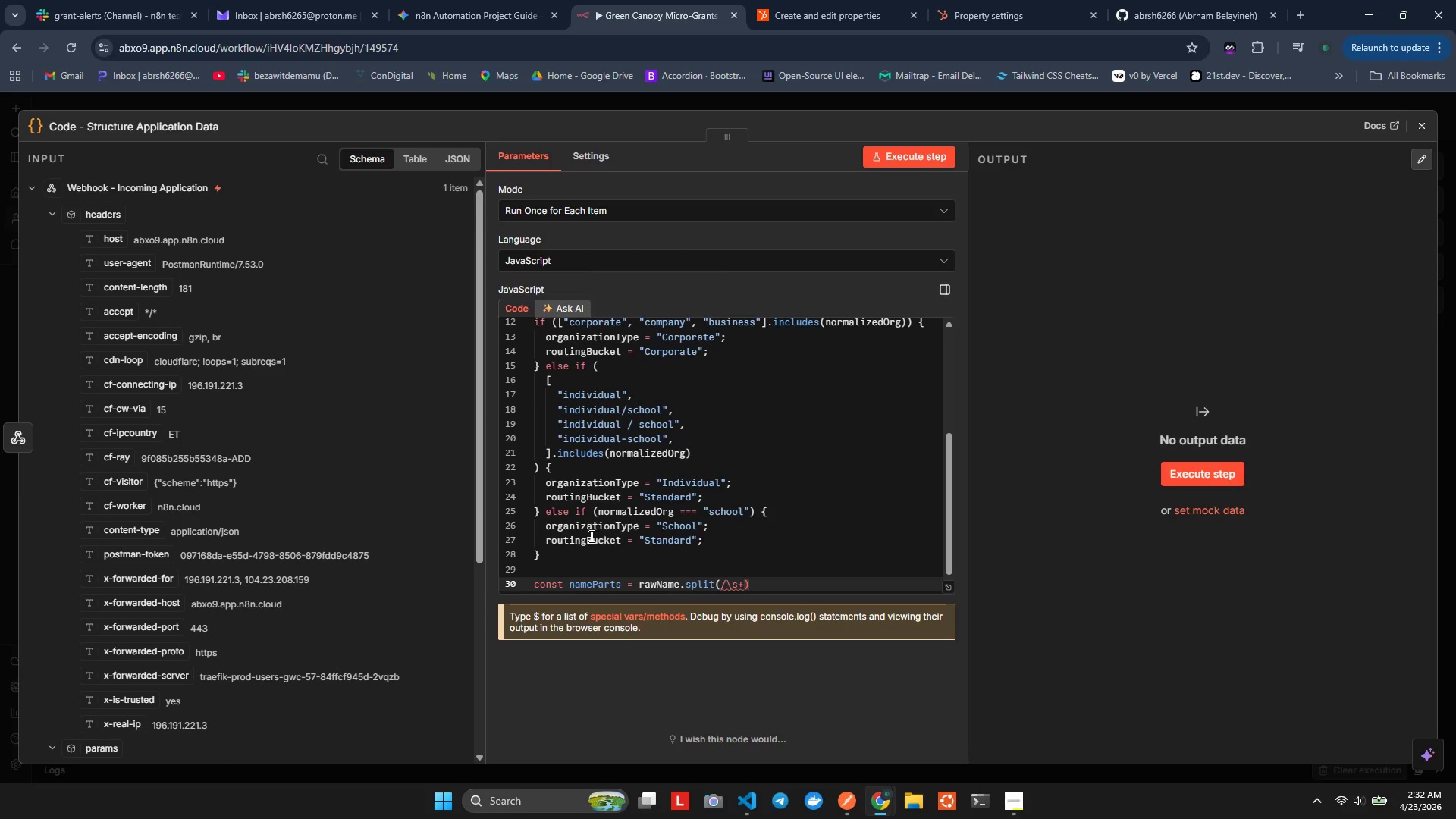 
key(Shift+Slash)
 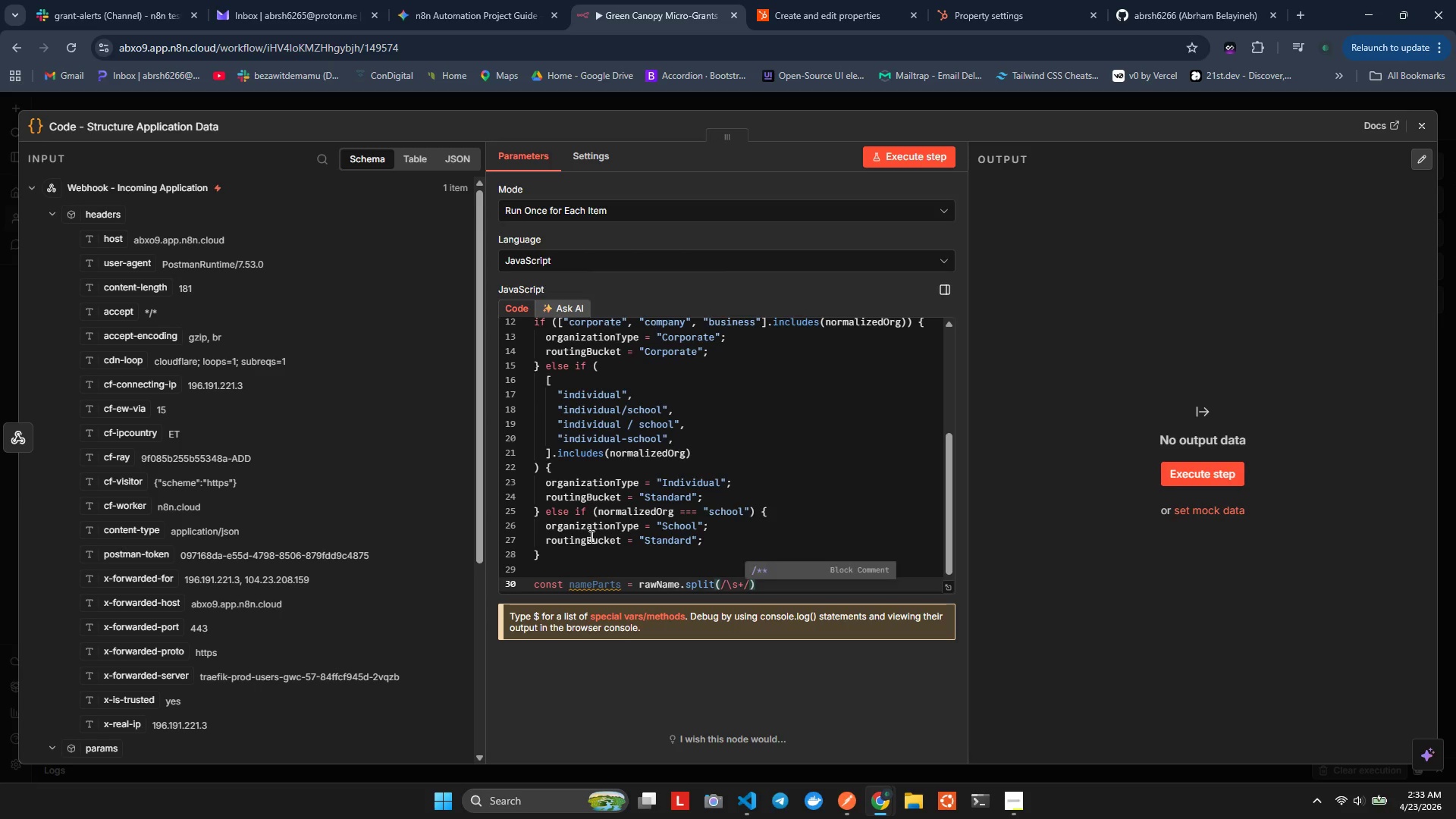 
wait(5.59)
 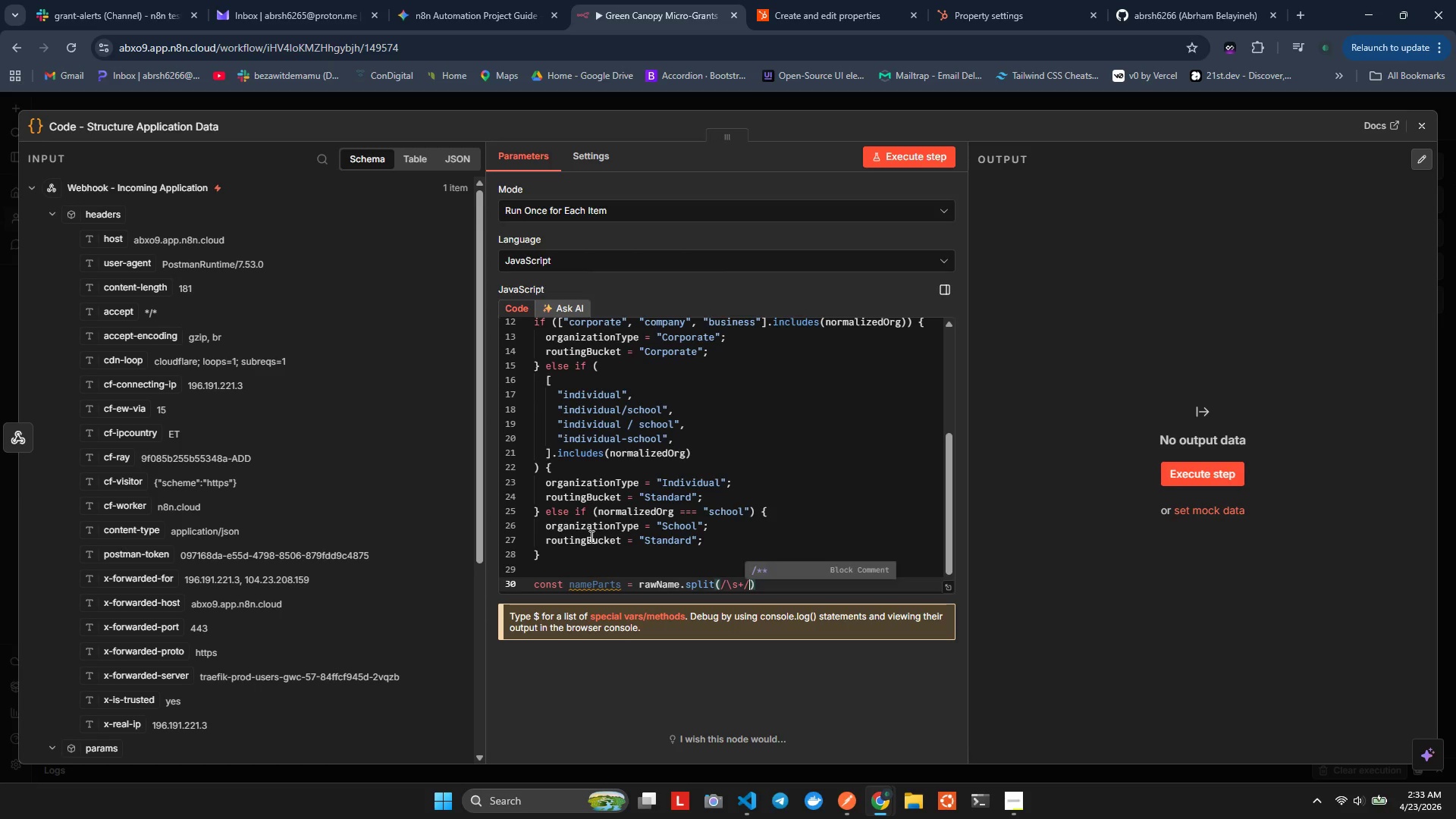 
key(Shift+ArrowRight)
 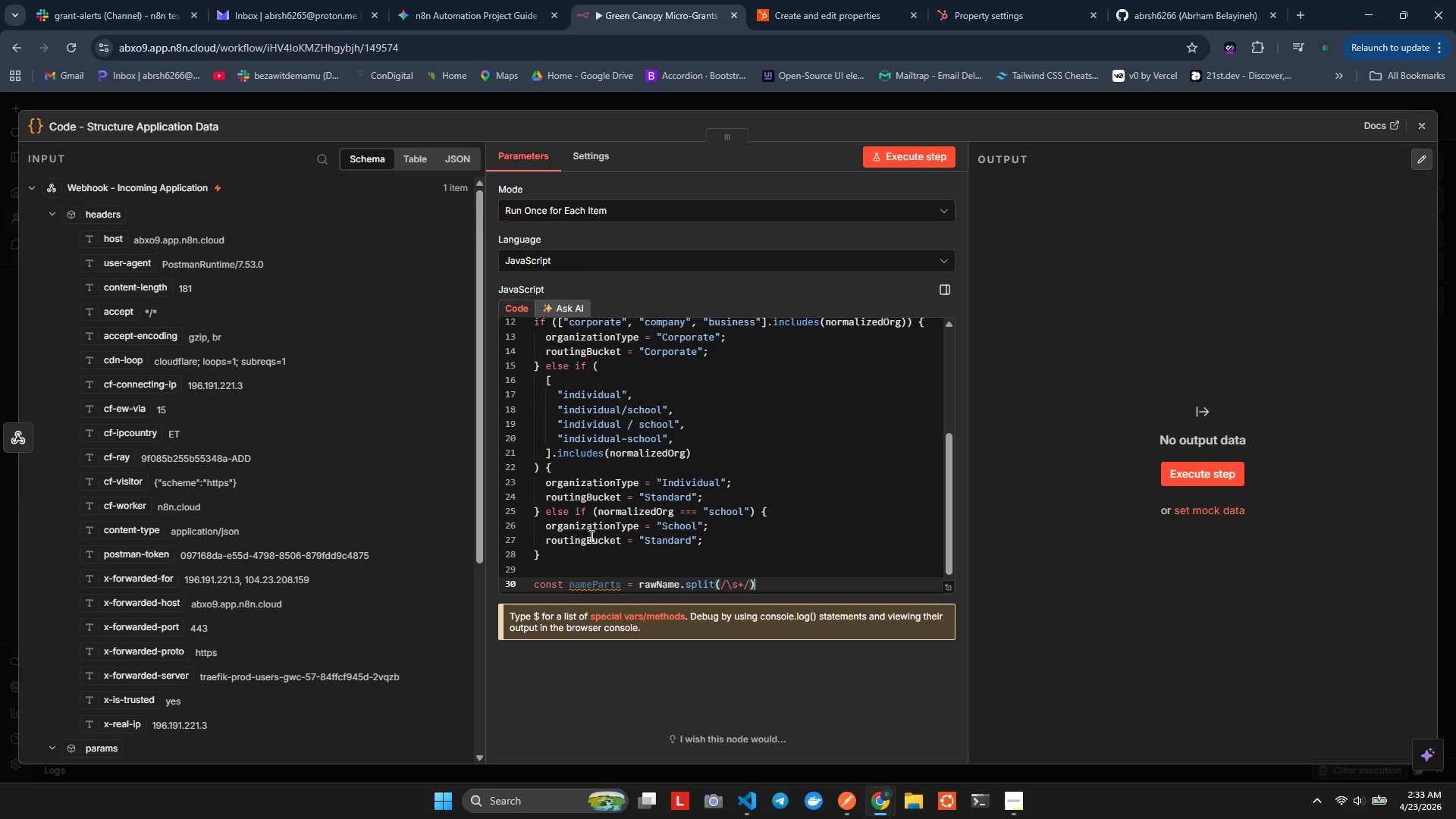 
type(>FILTER(Bool)
 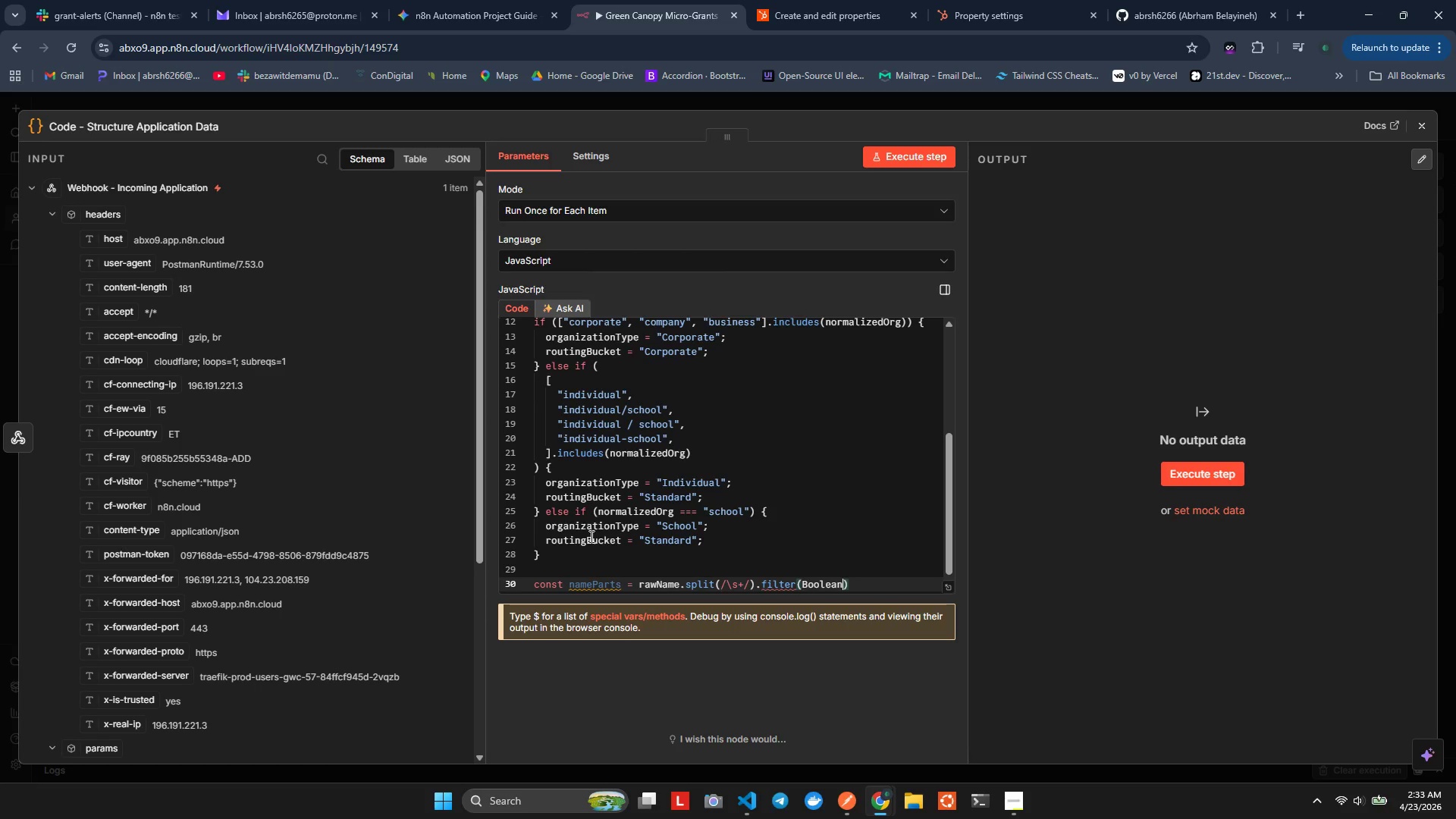 
 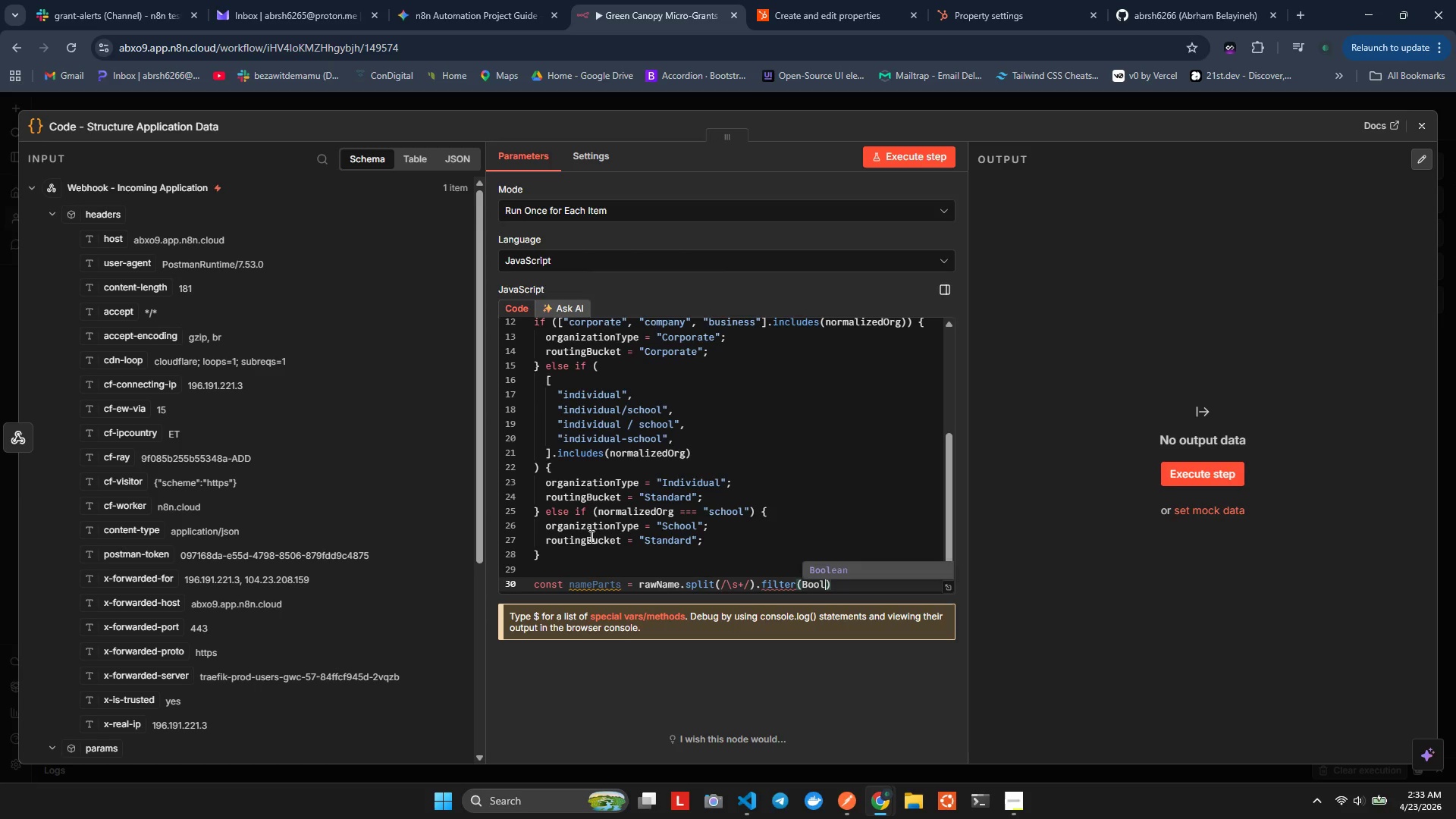 
key(Enter)
 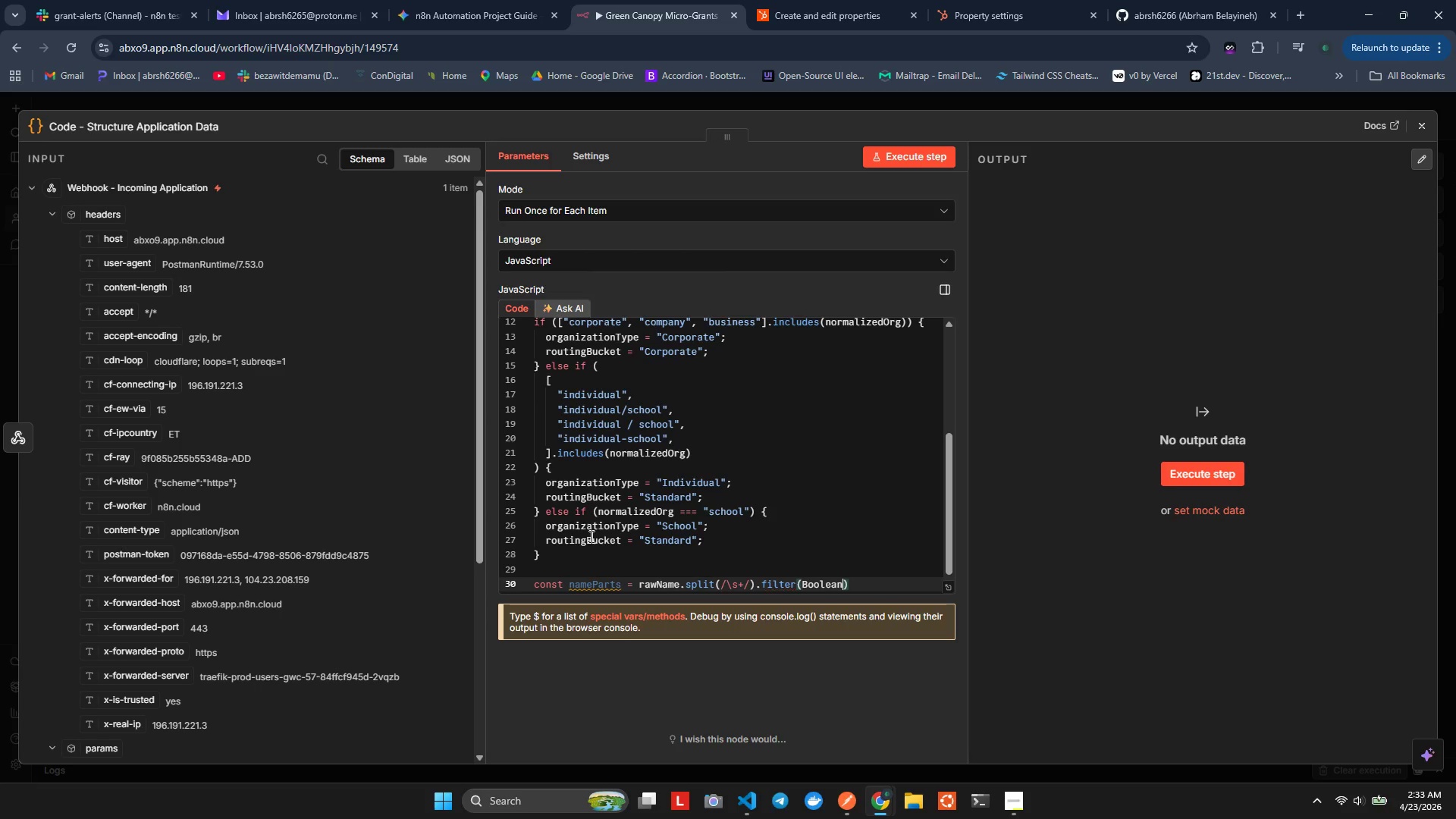 
key(ArrowRight)
 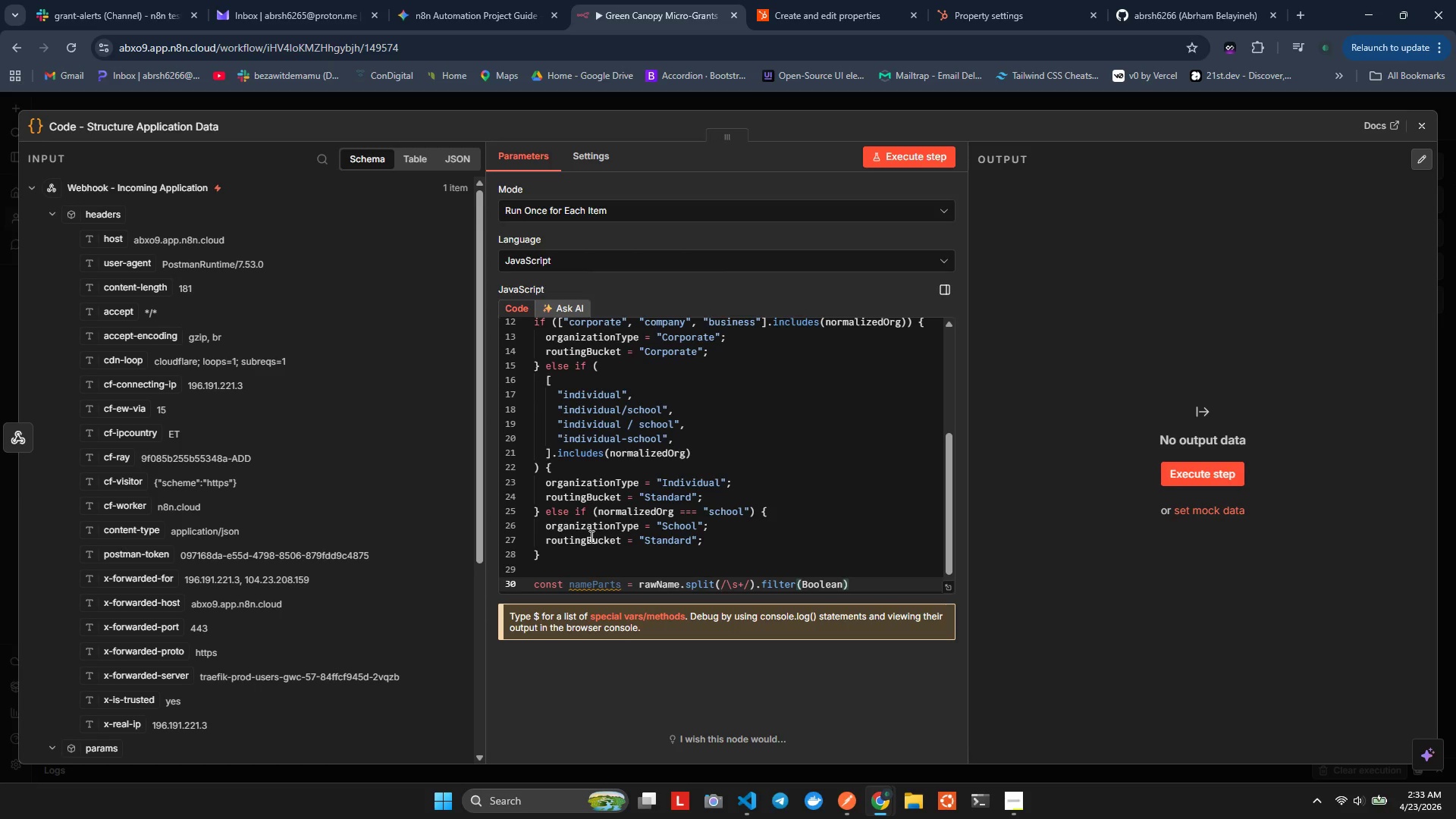 
key(Enter)
 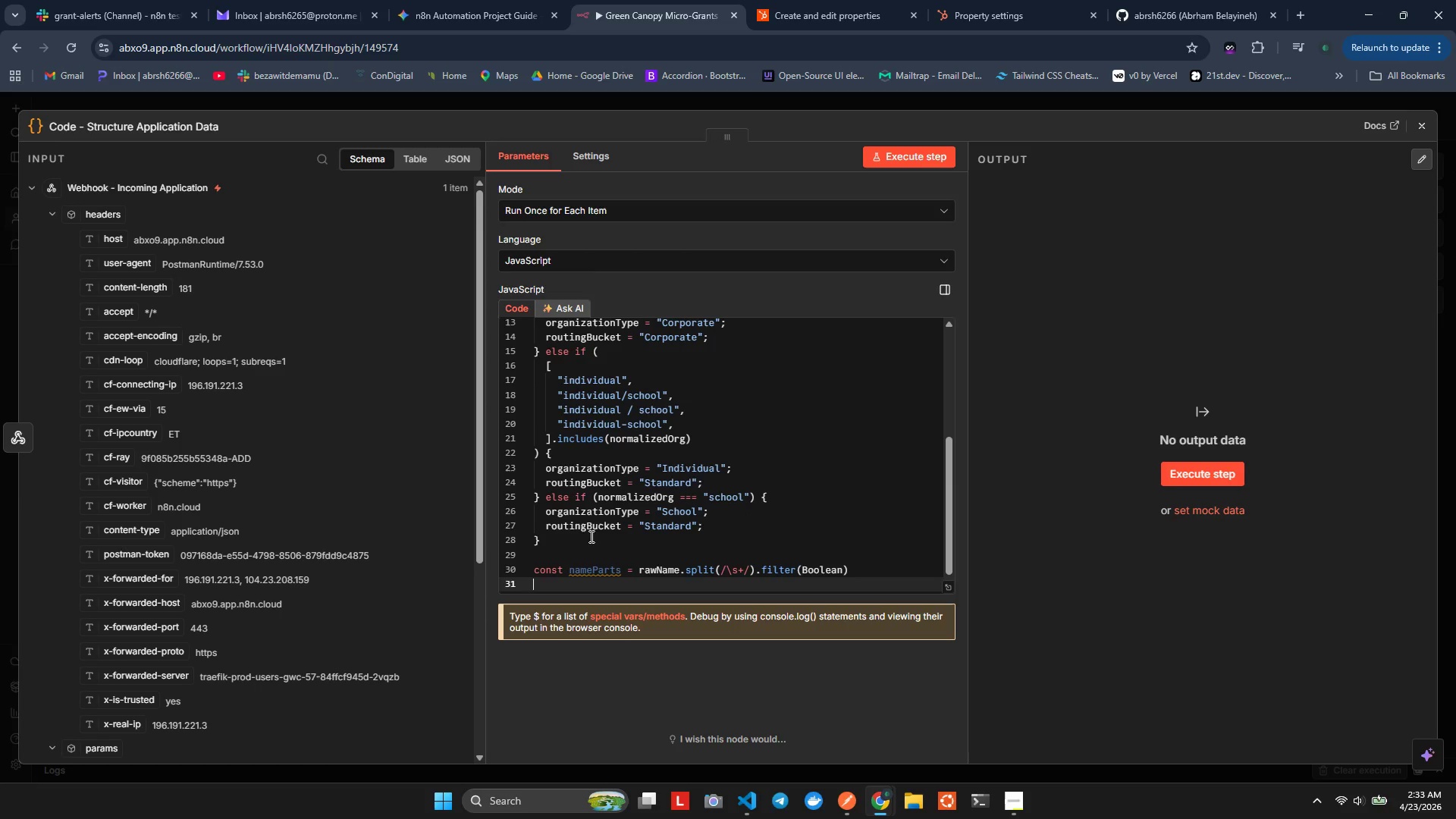 
type(const fsst)
key(Backspace)
key(Backspace)
key(Backspace)
key(Backspace)
type(its)
key(Backspace)
key(Backspace)
type(rstName = ameParts)
 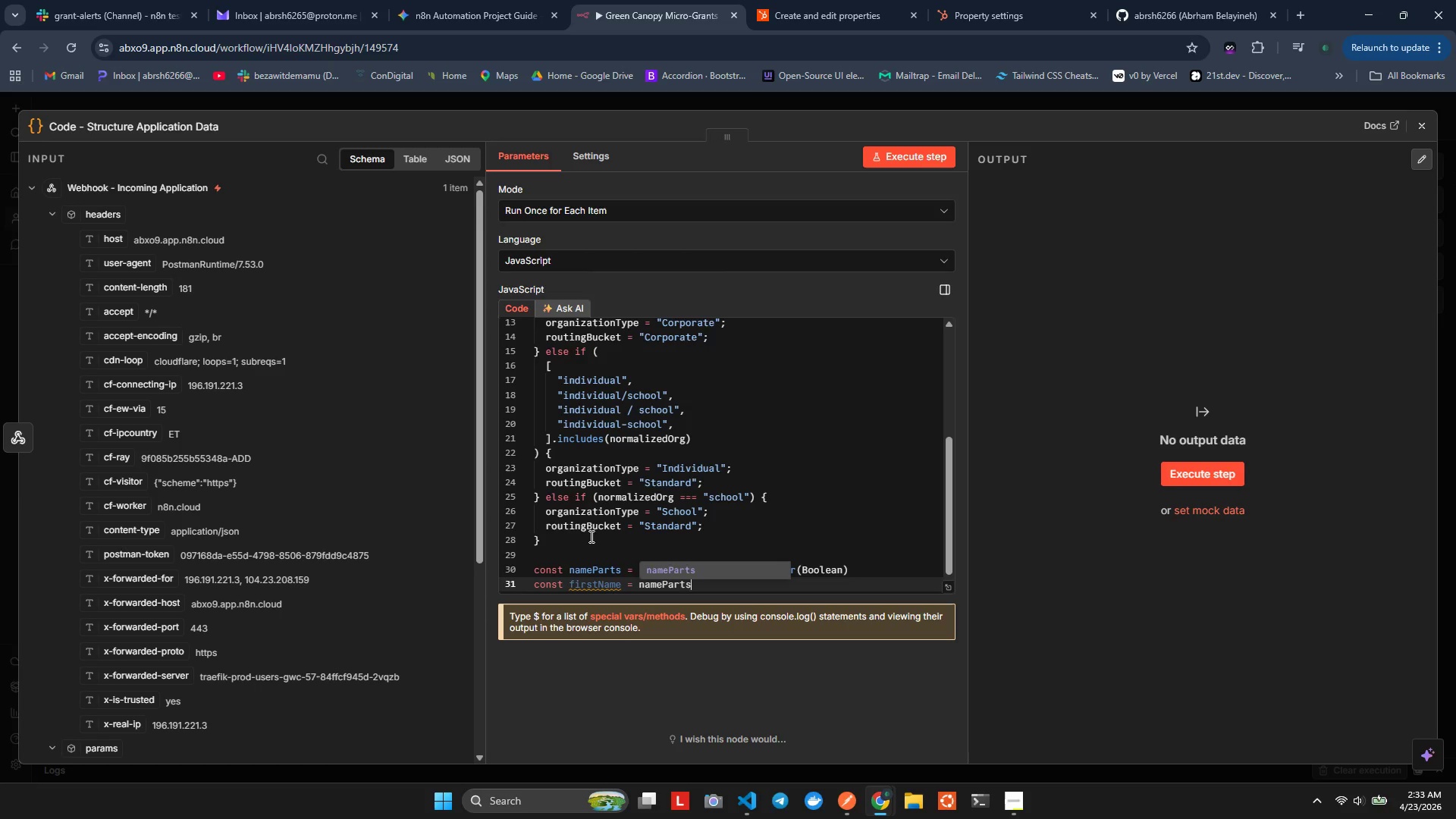 
key(P)
 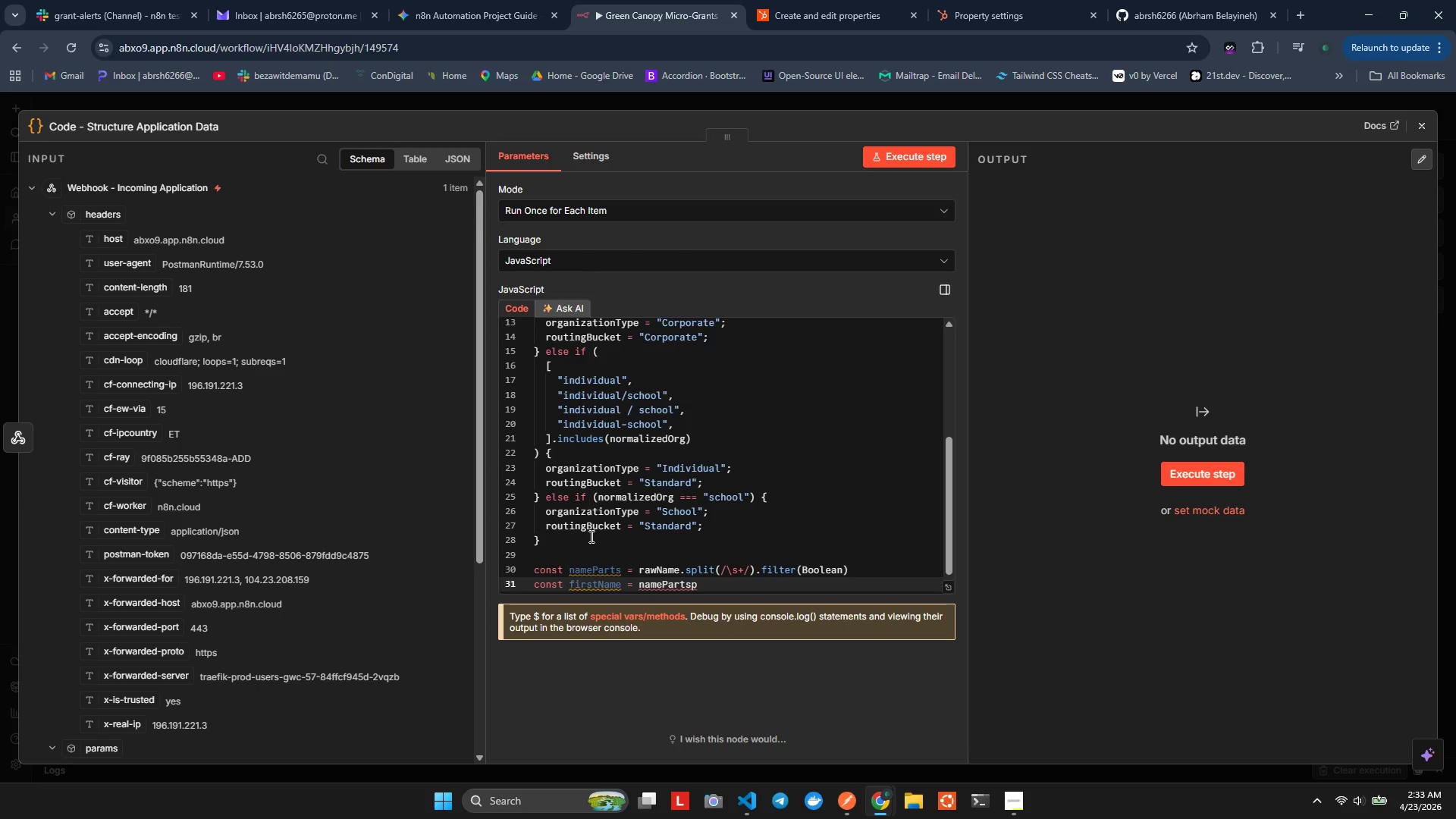 
key(Backspace)
 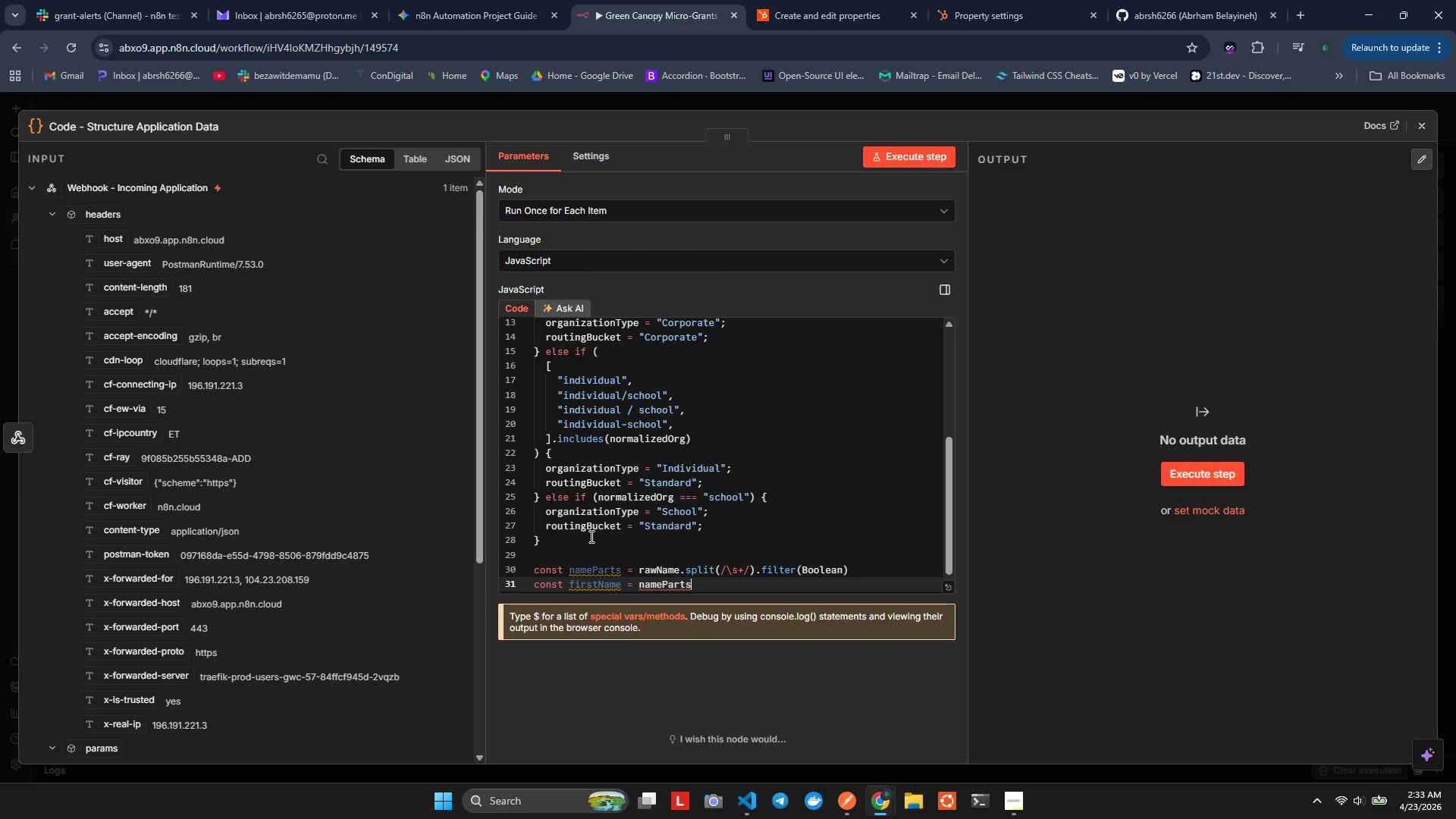 
key(Minus)
 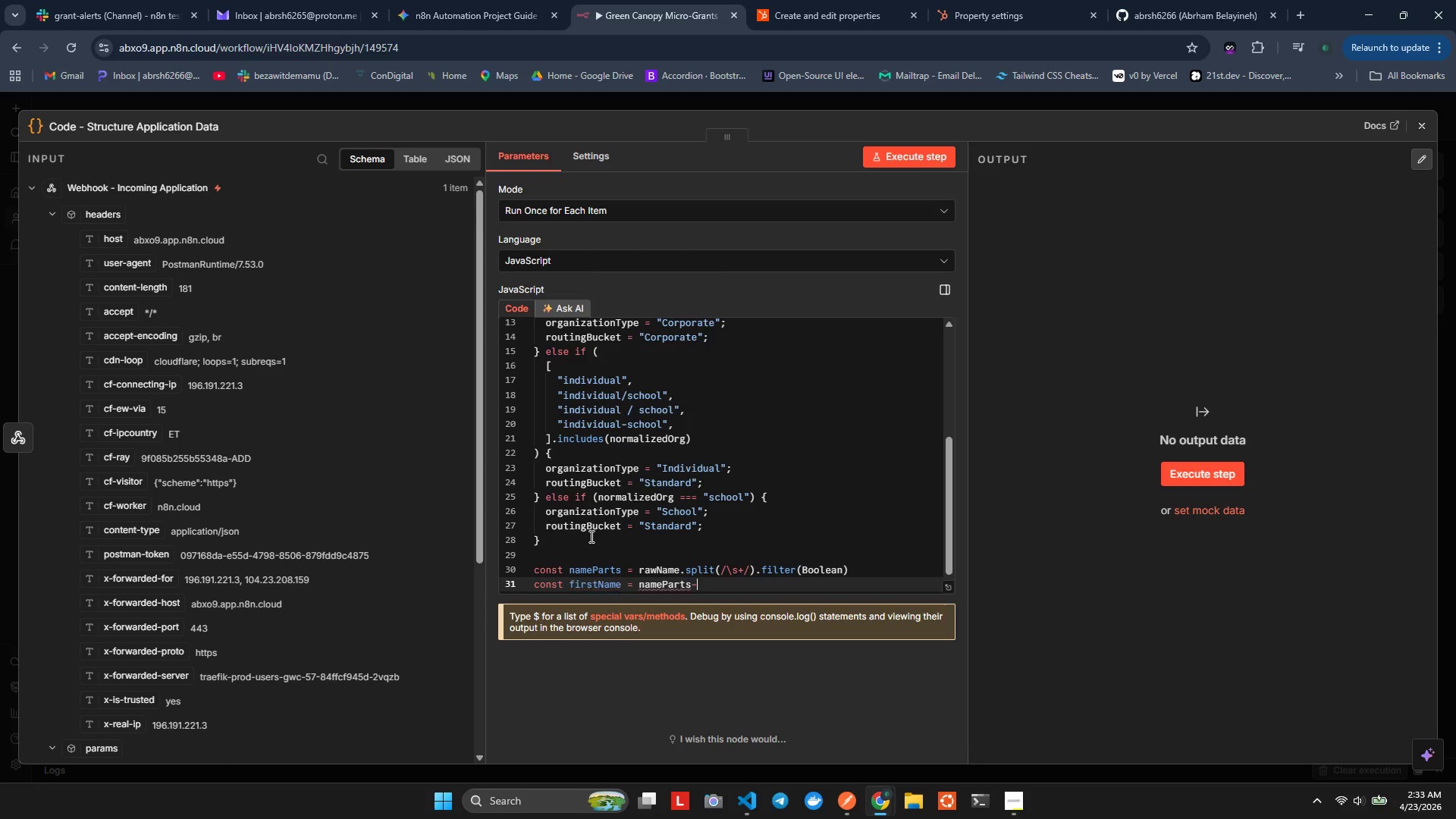 
key(Backspace)
 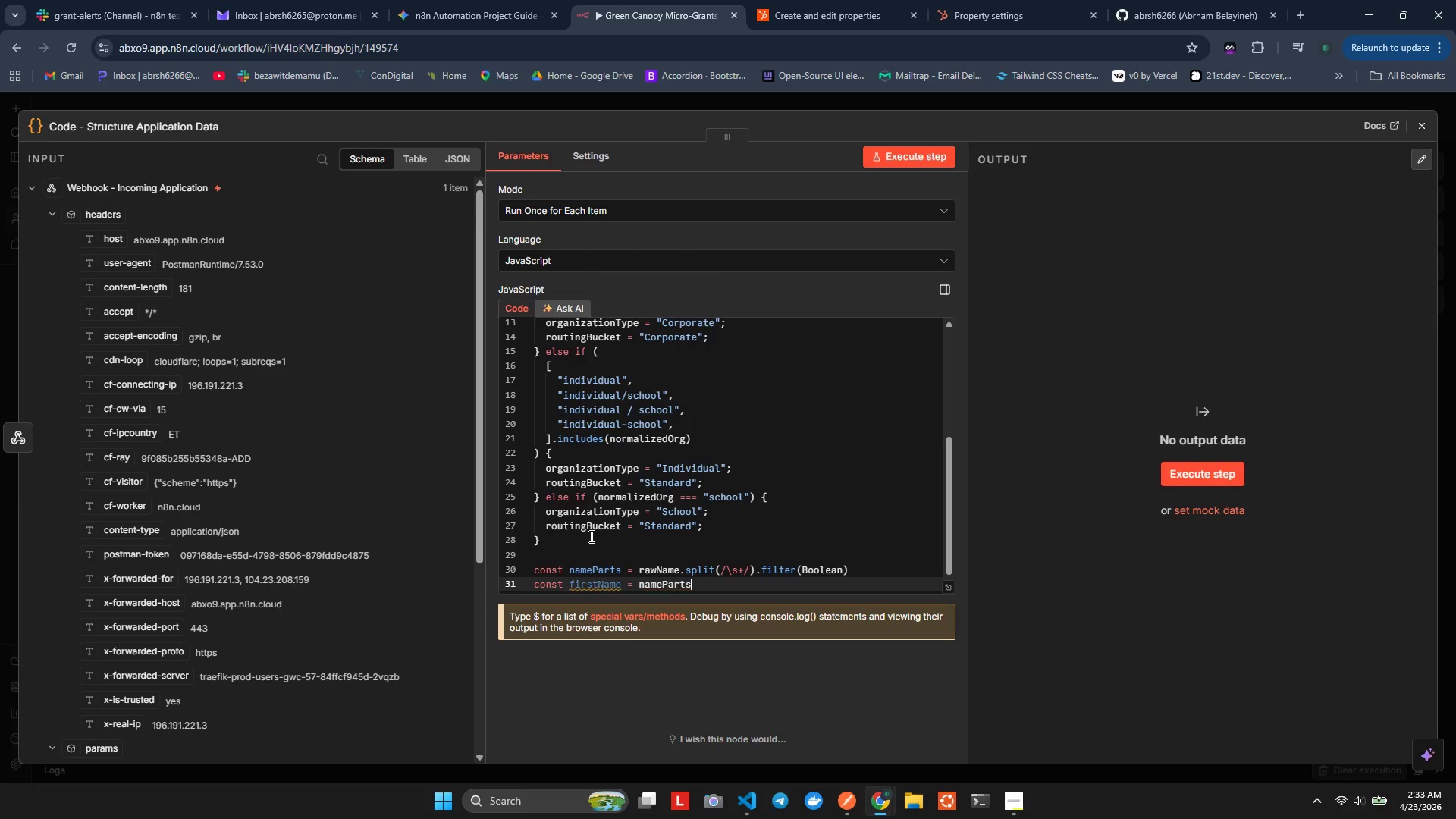 
key(BracketLeft)
 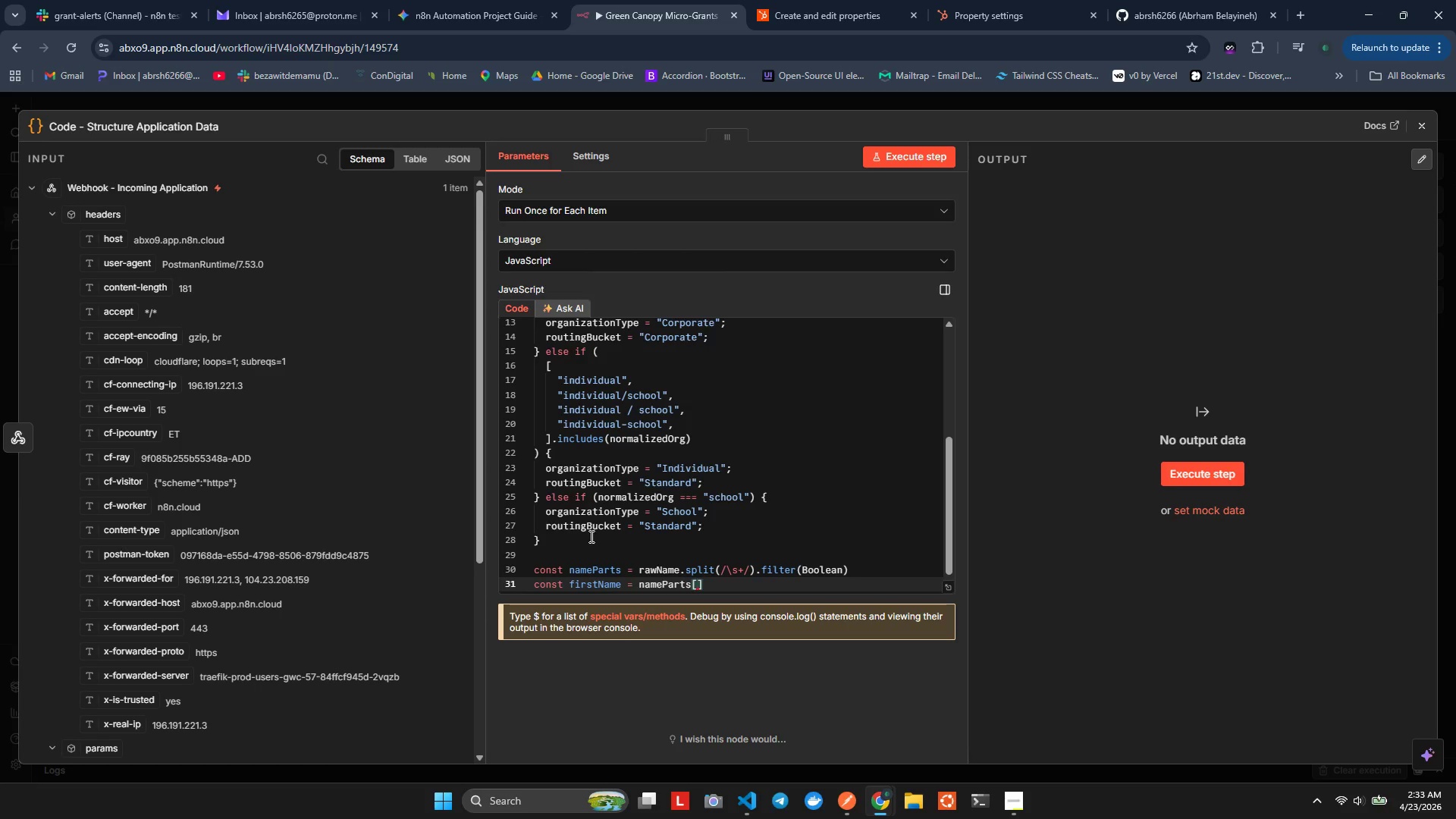 
key(0)
 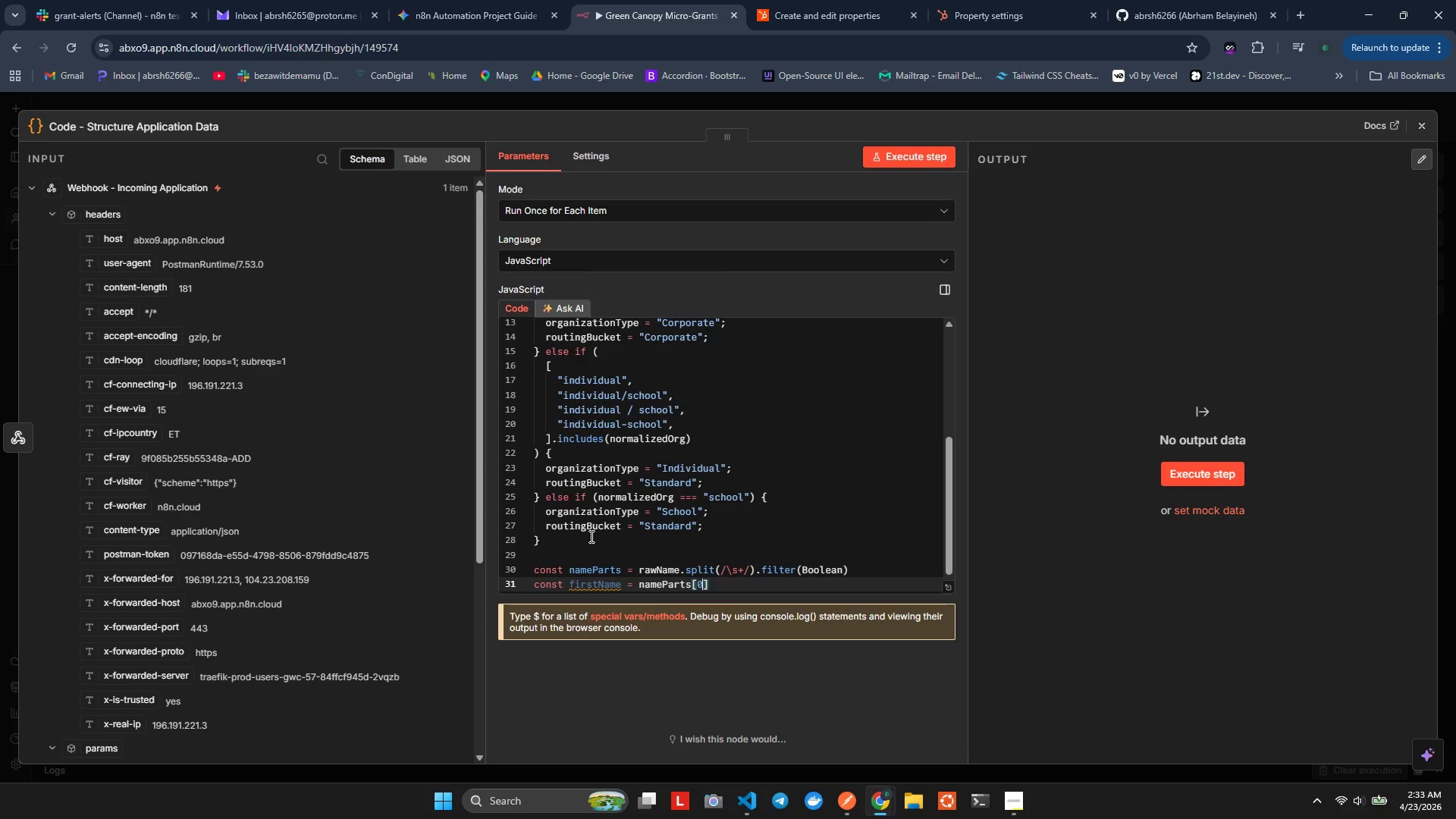 
key(ArrowRight)
 